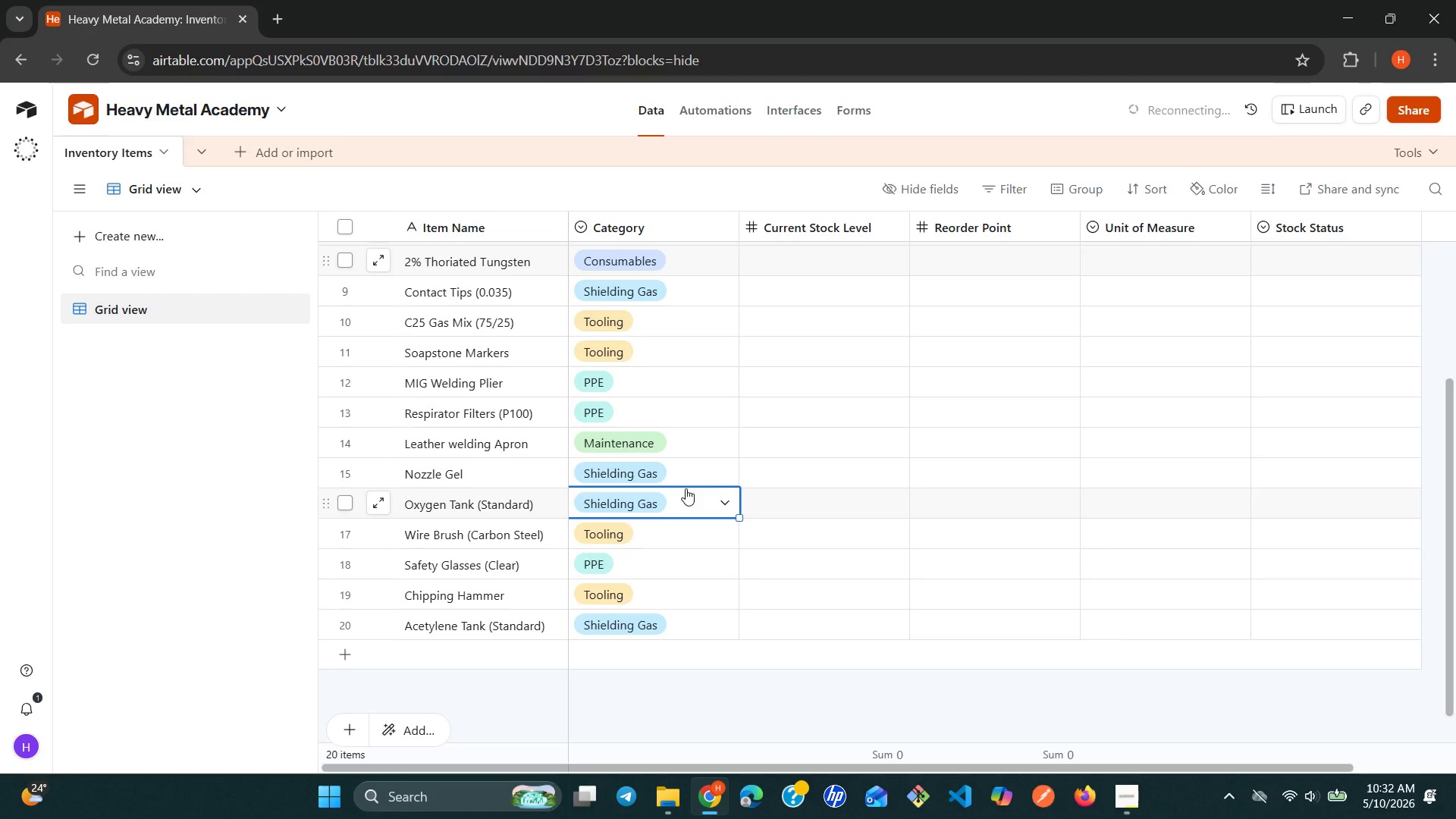 
left_click([704, 473])
 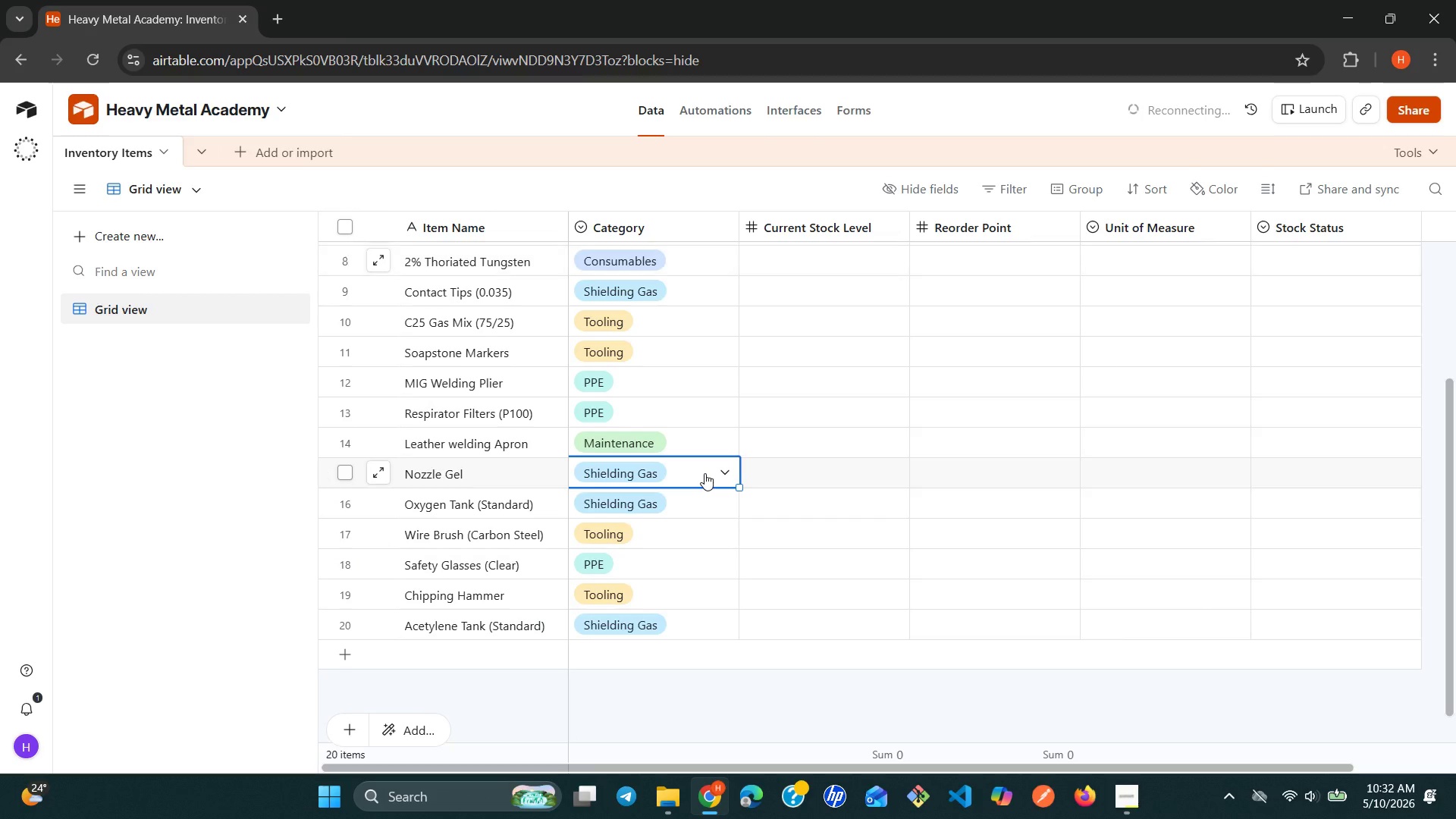 
left_click([704, 473])
 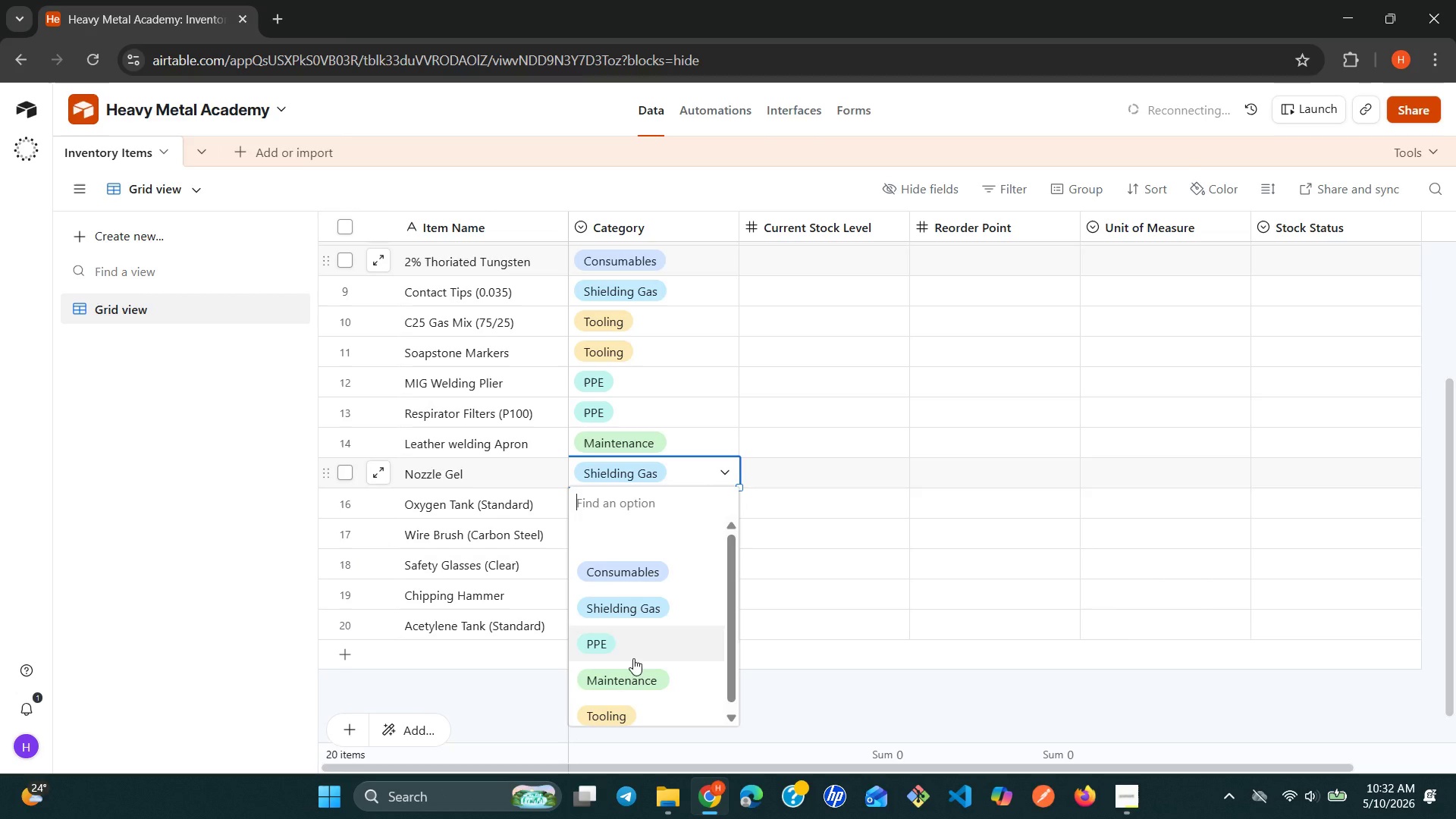 
left_click([628, 669])
 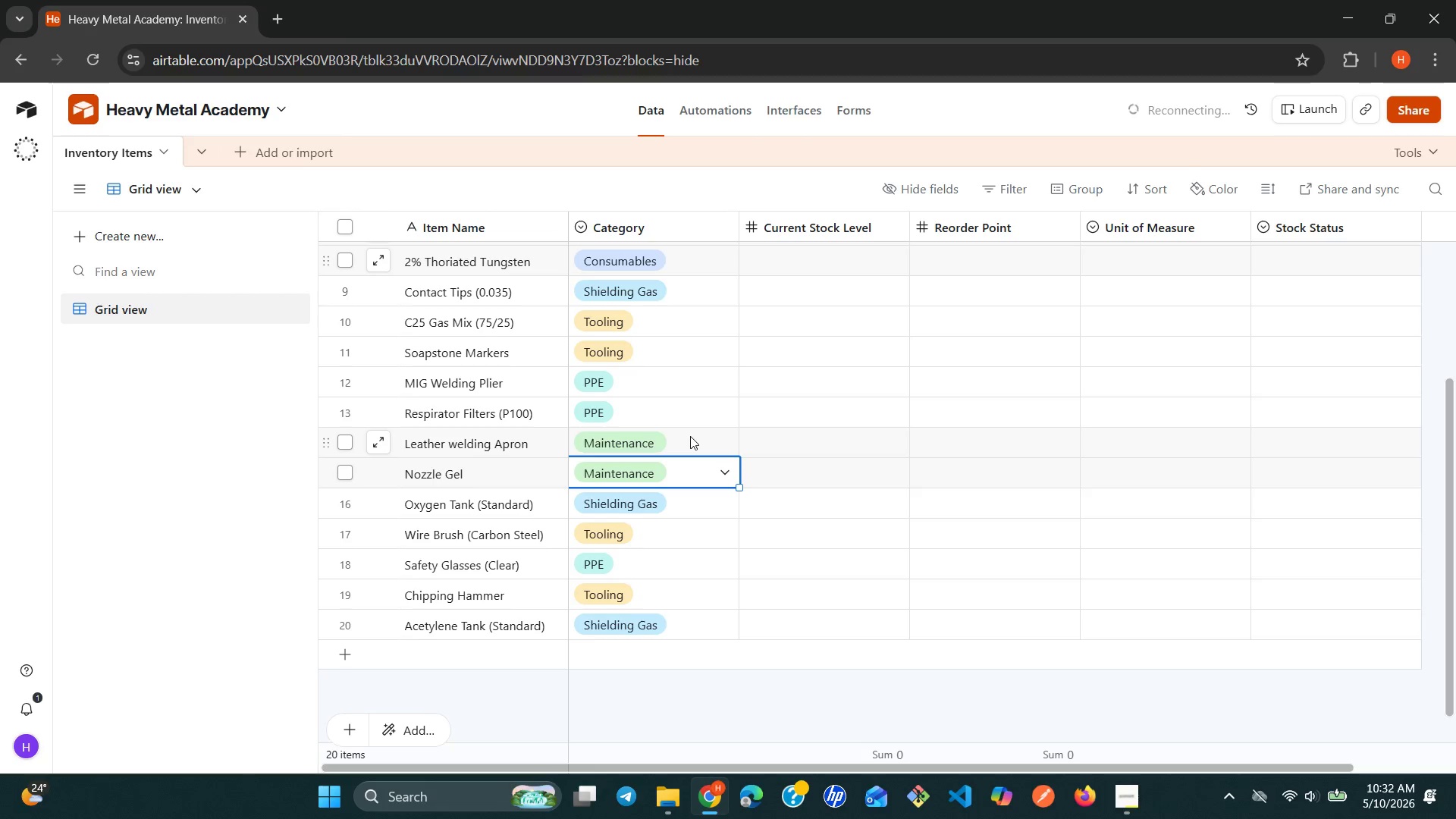 
left_click([690, 436])
 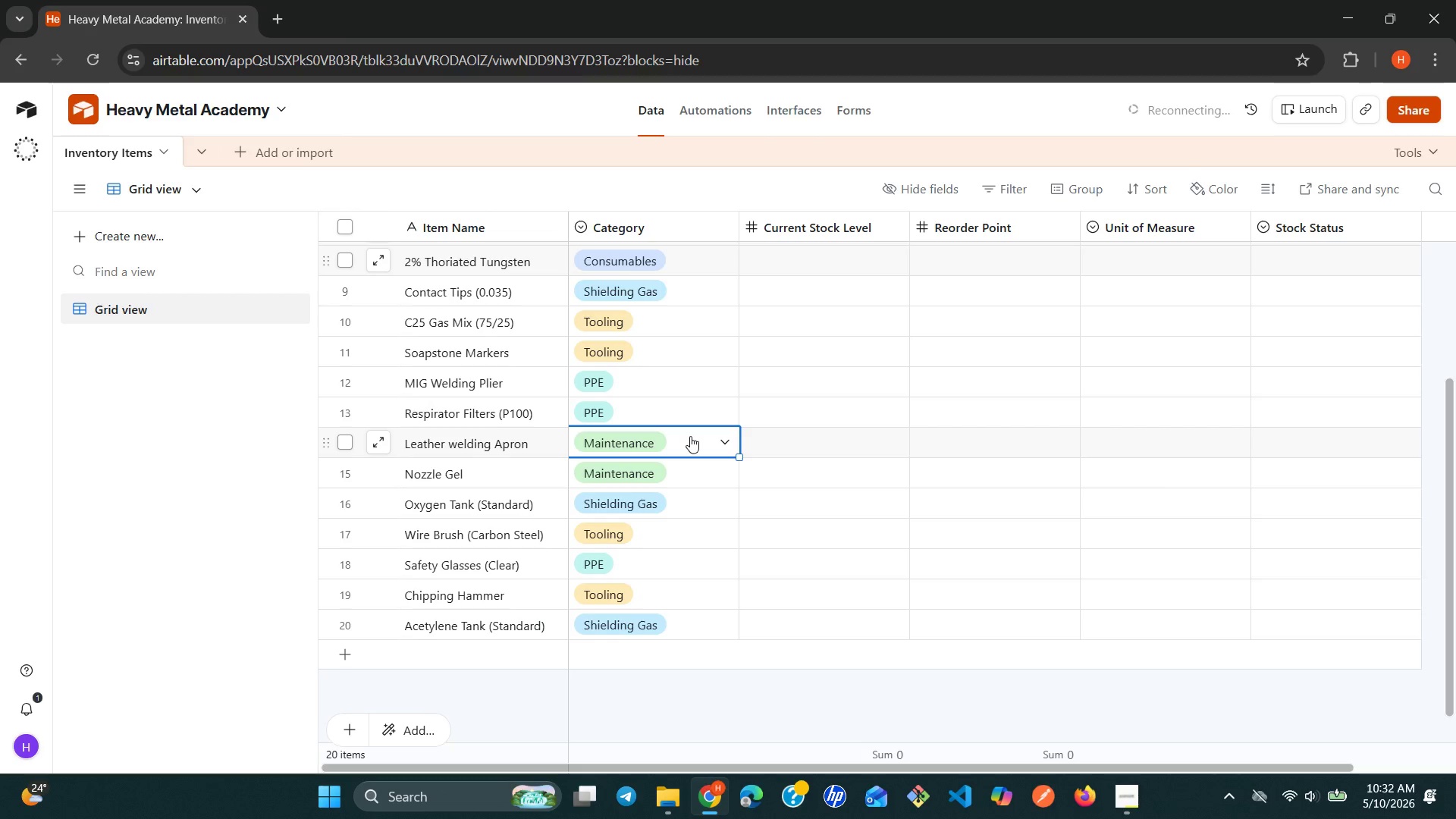 
left_click([690, 436])
 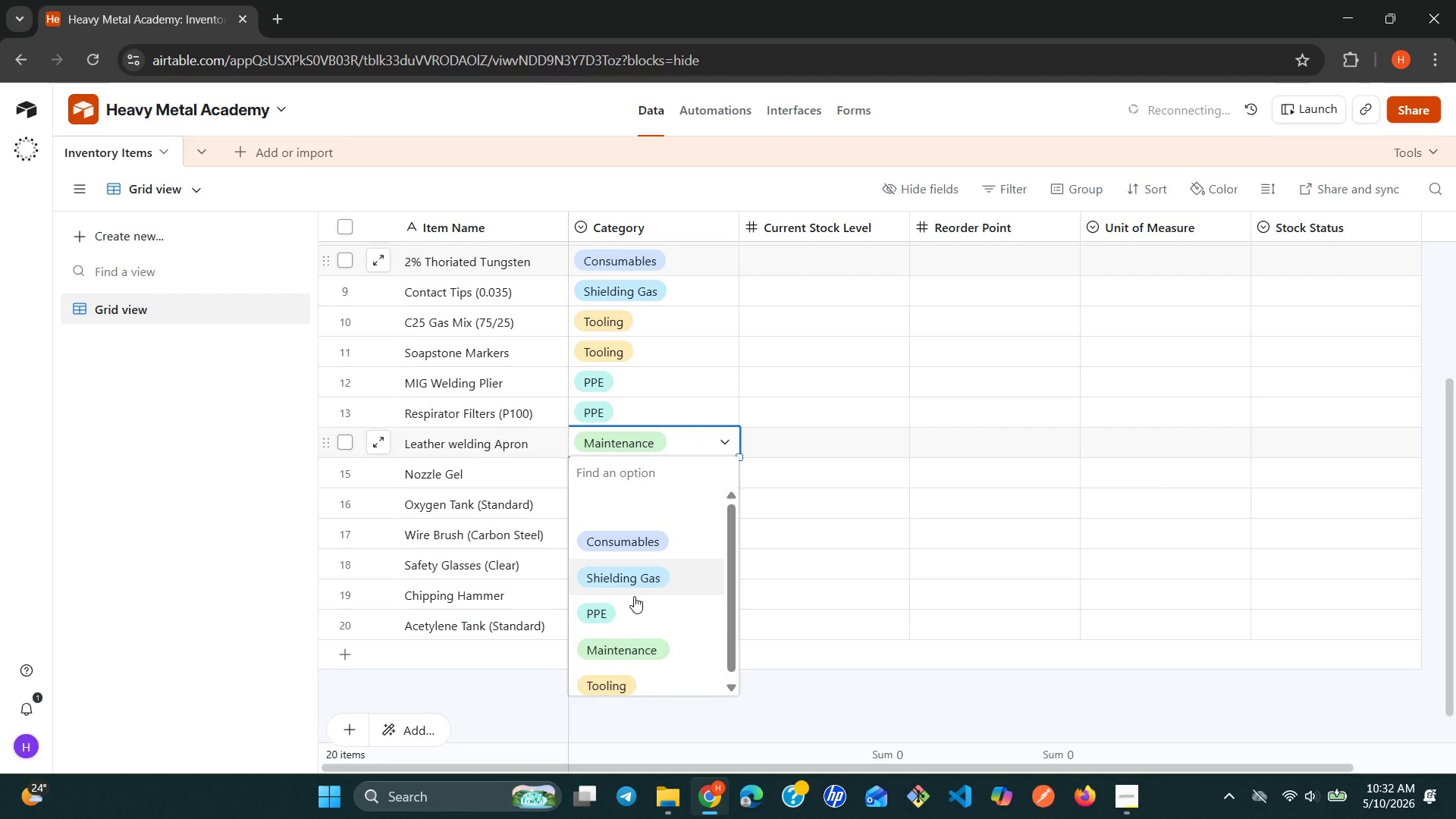 
left_click([623, 617])
 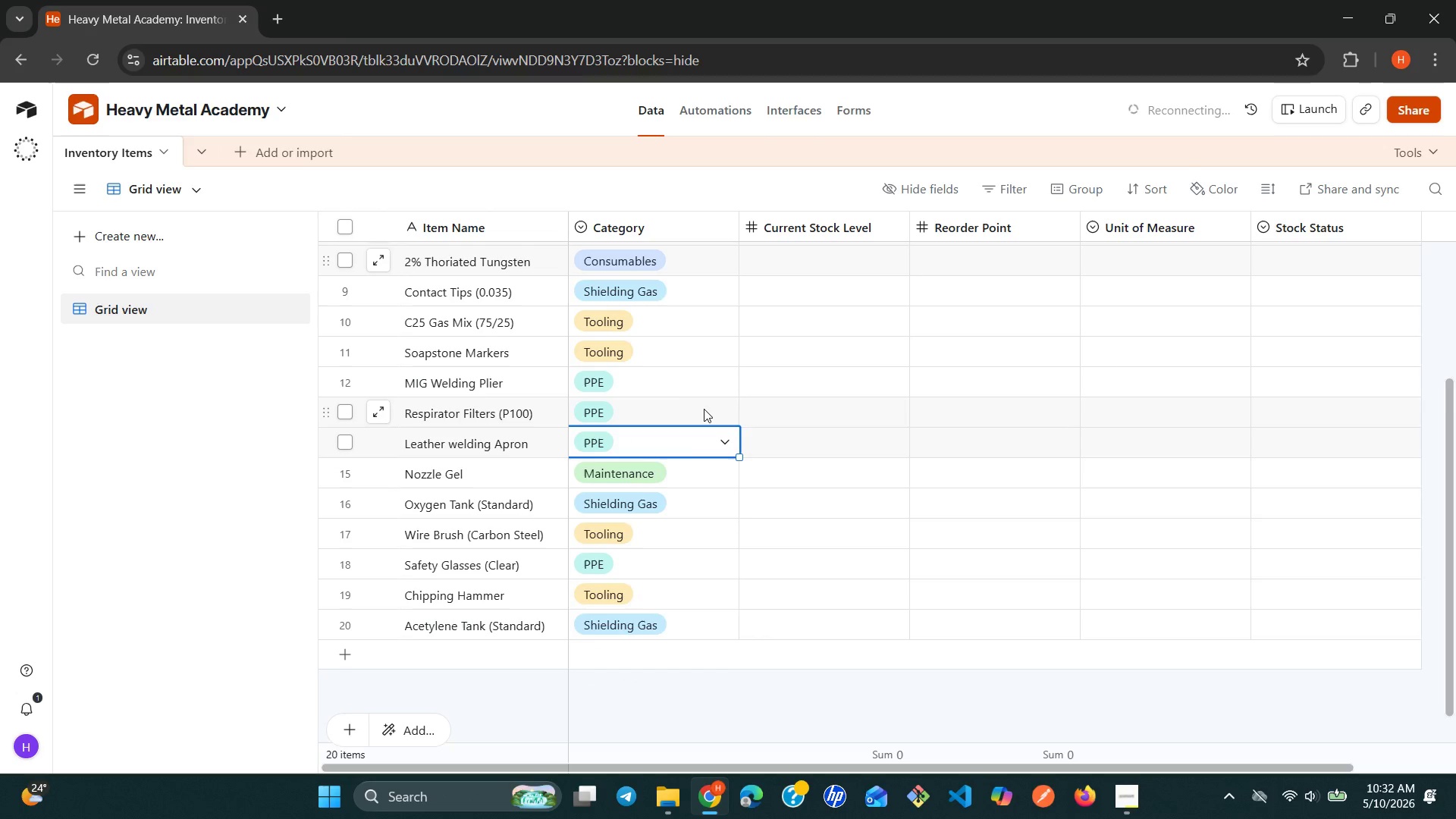 
left_click([704, 409])
 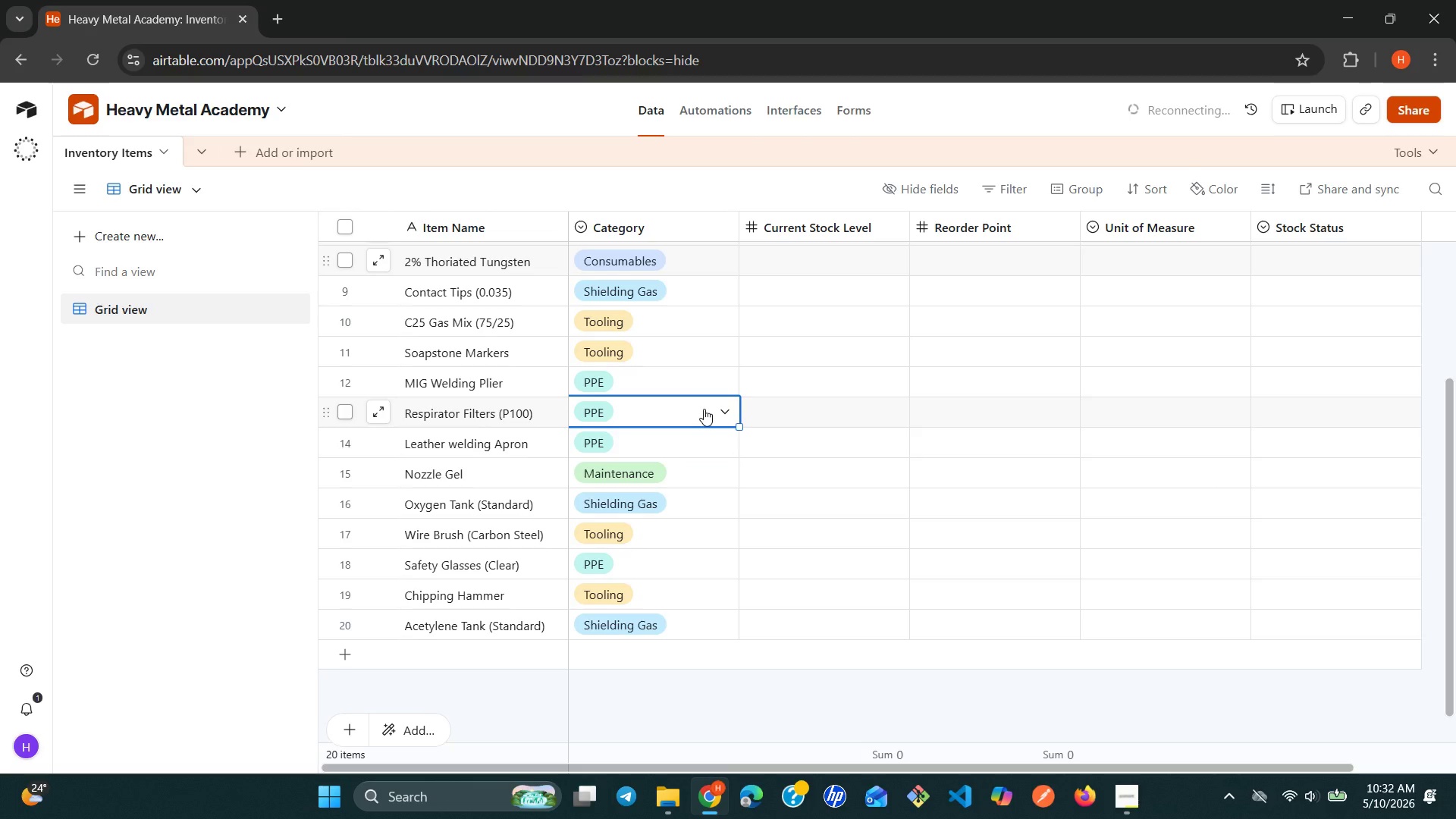 
left_click([704, 409])
 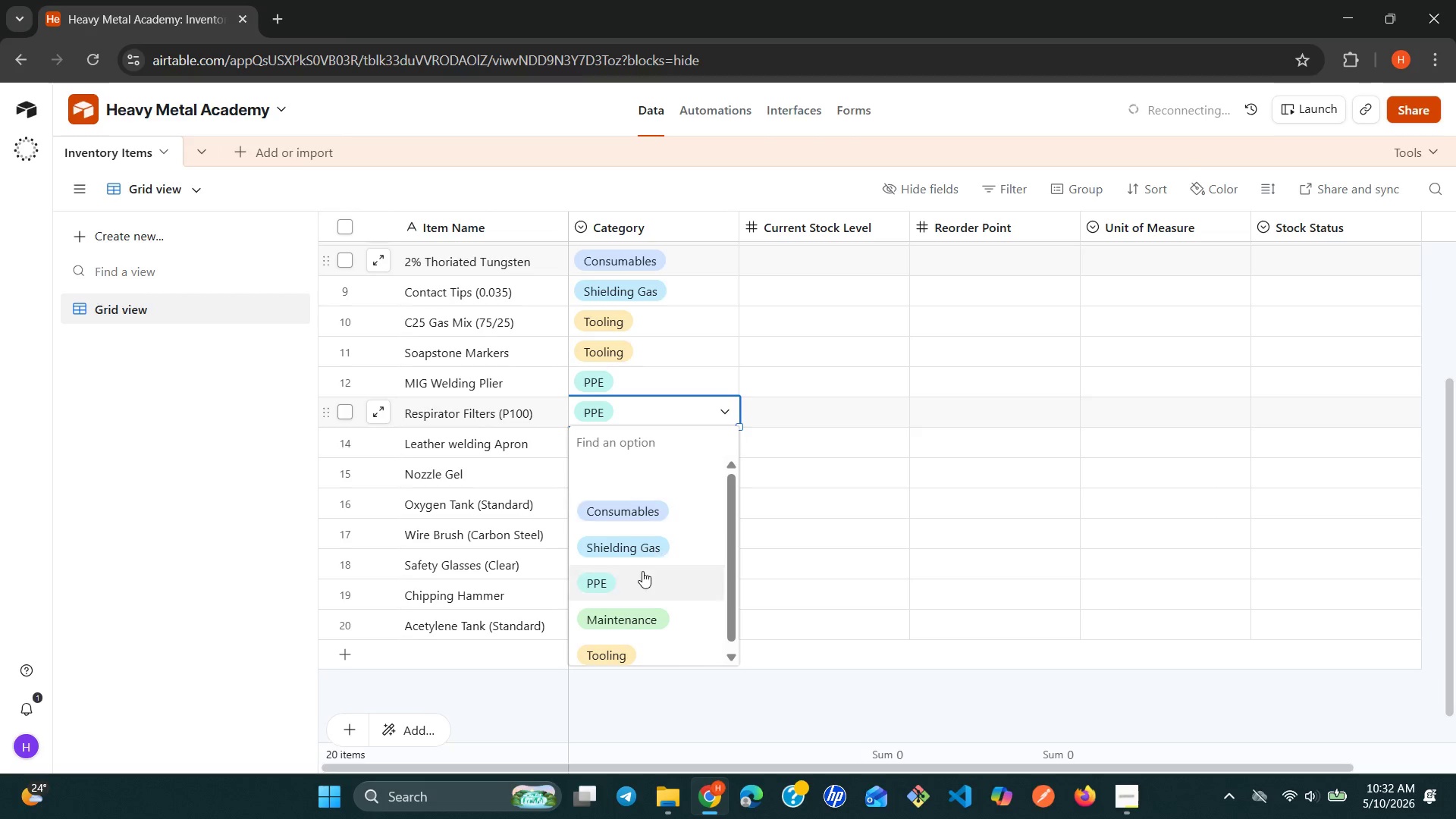 
left_click([641, 573])
 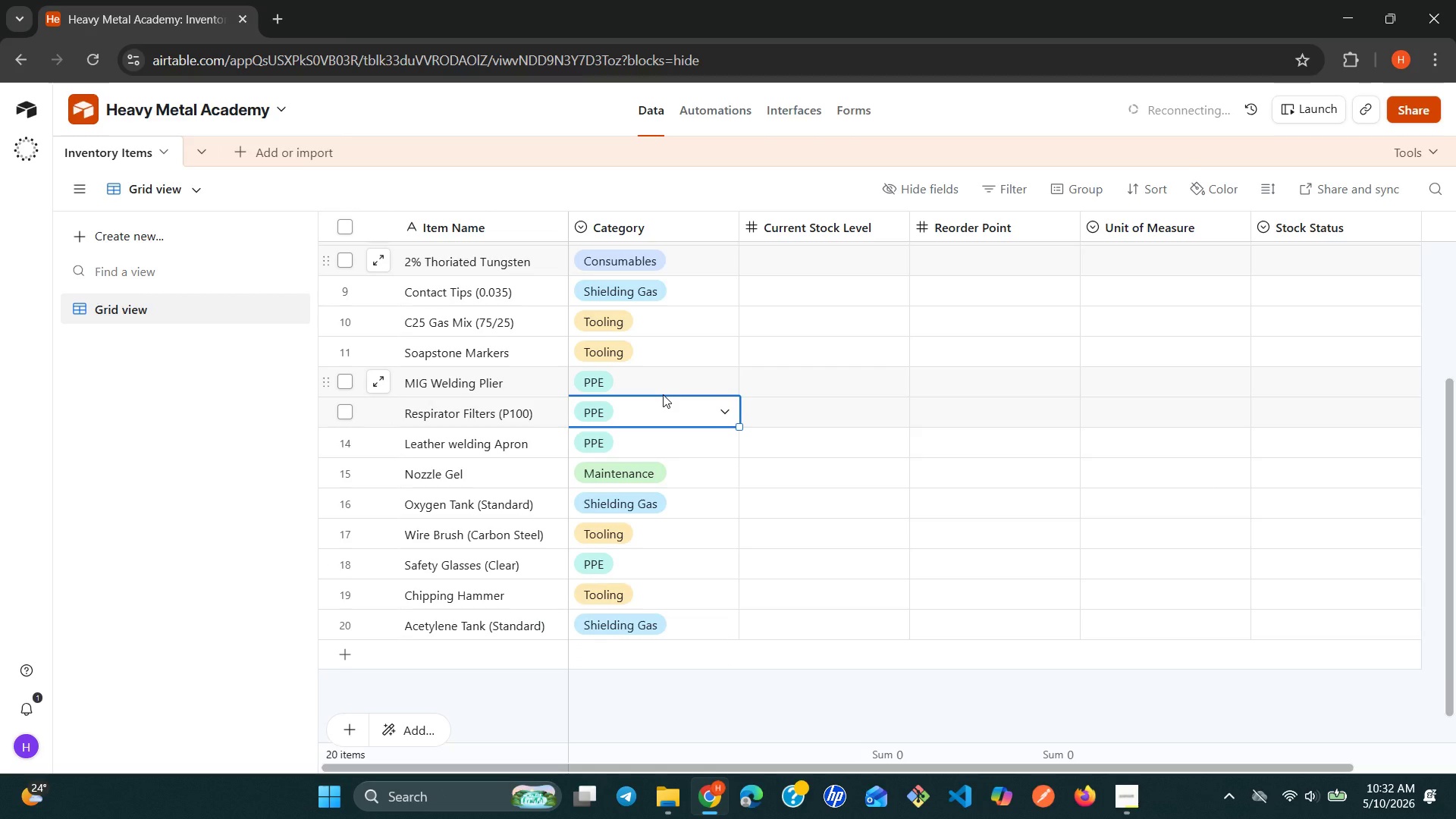 
left_click([667, 372])
 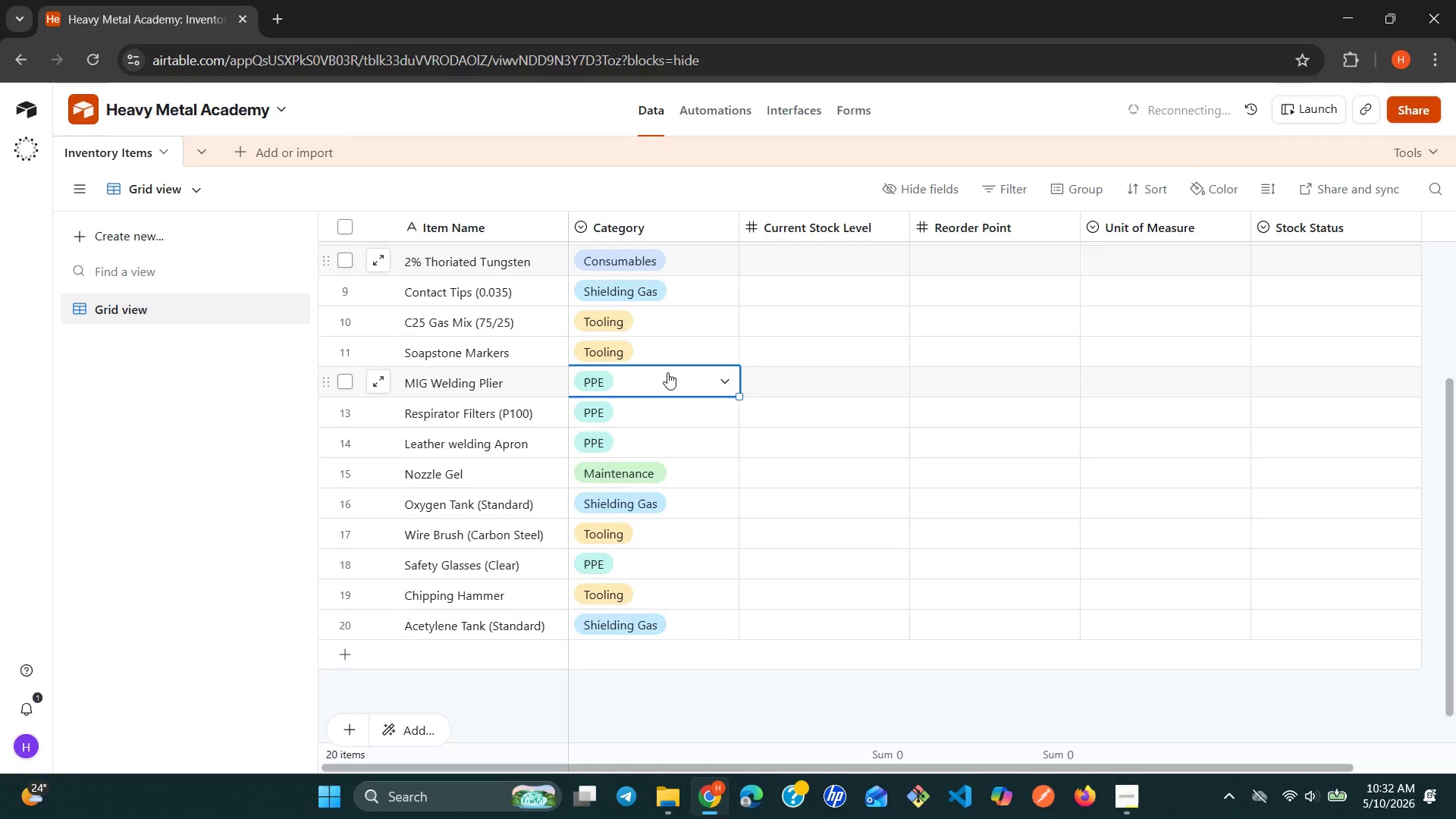 
left_click([667, 372])
 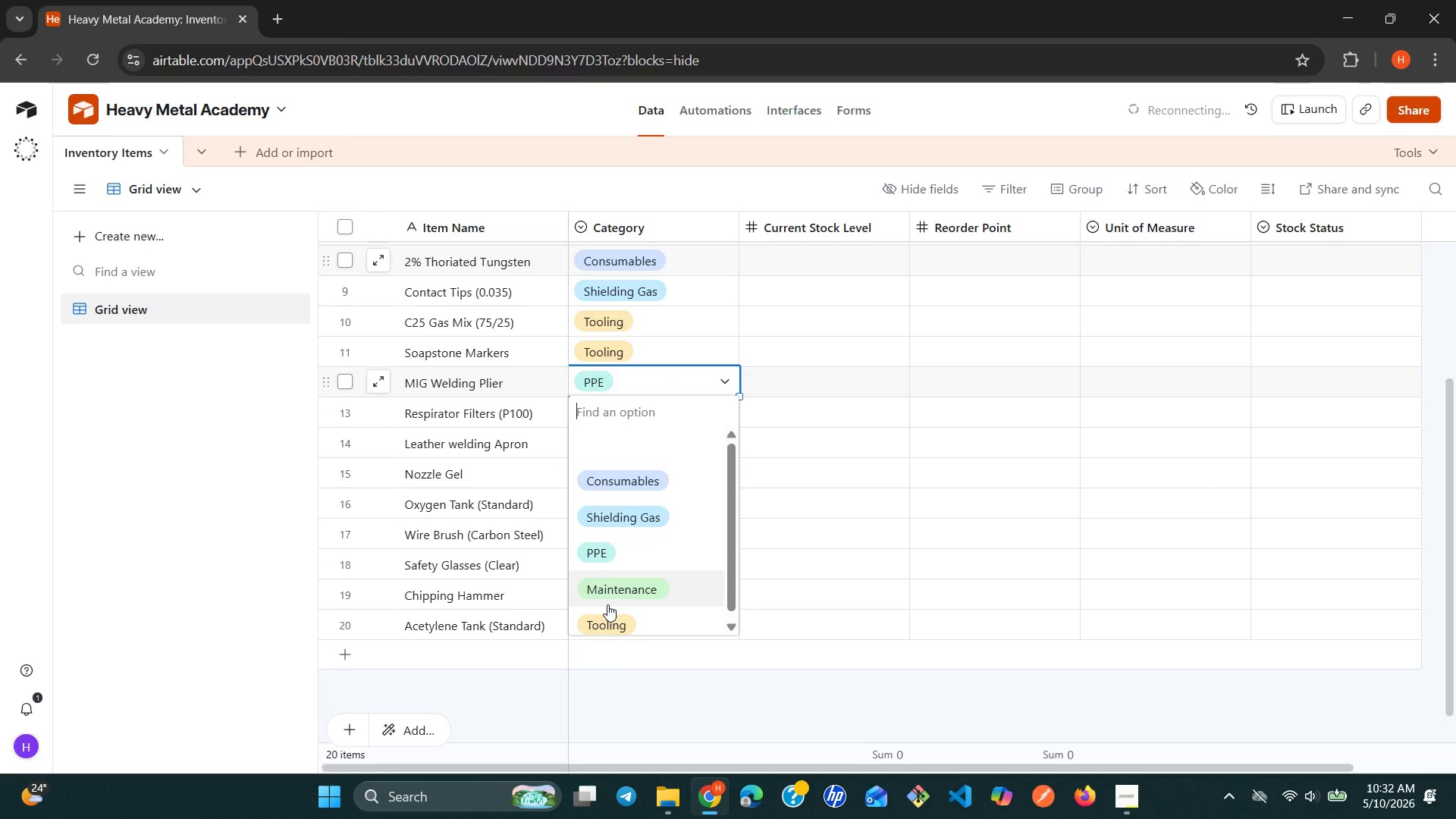 
left_click([605, 613])
 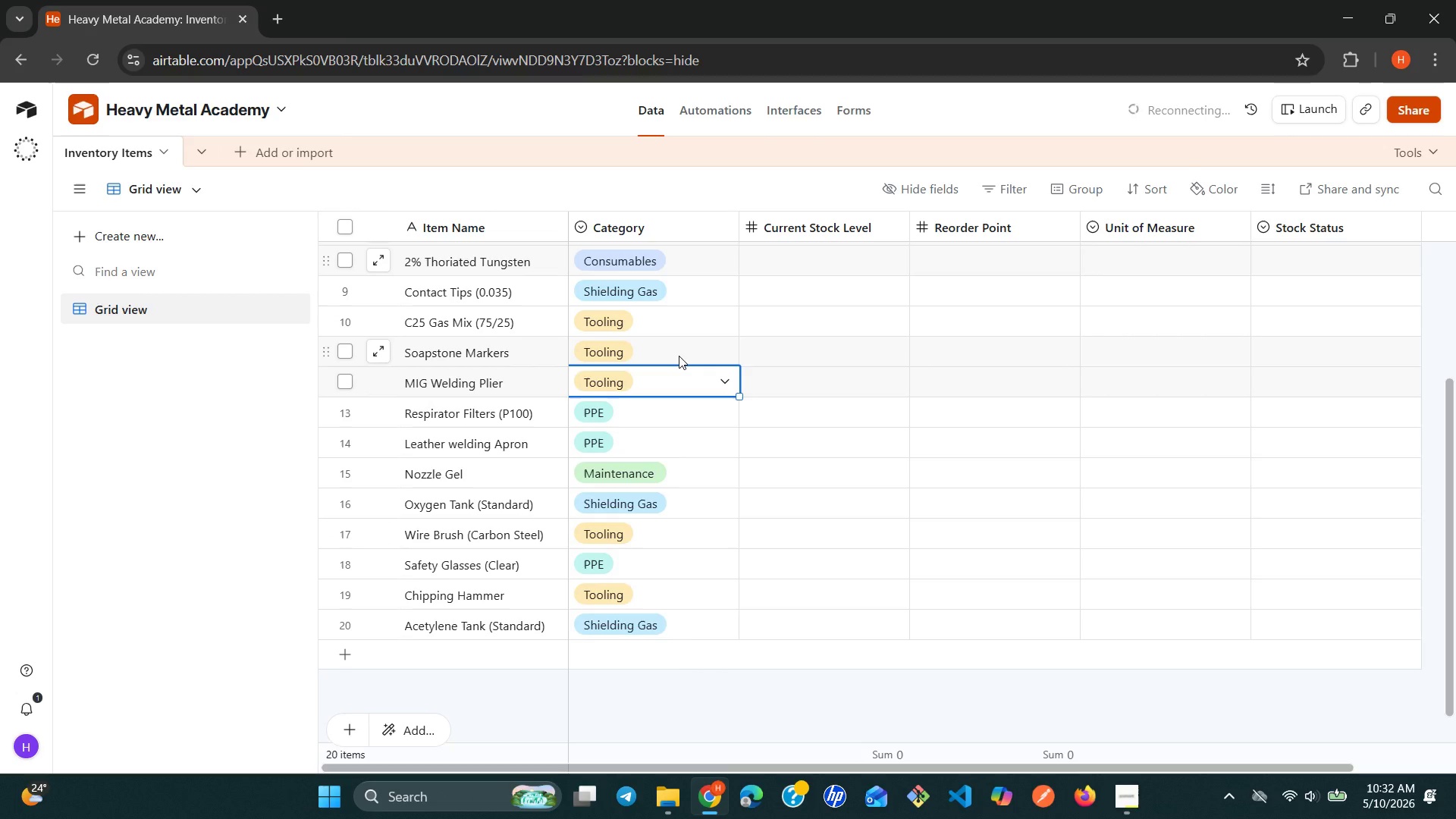 
left_click([679, 356])
 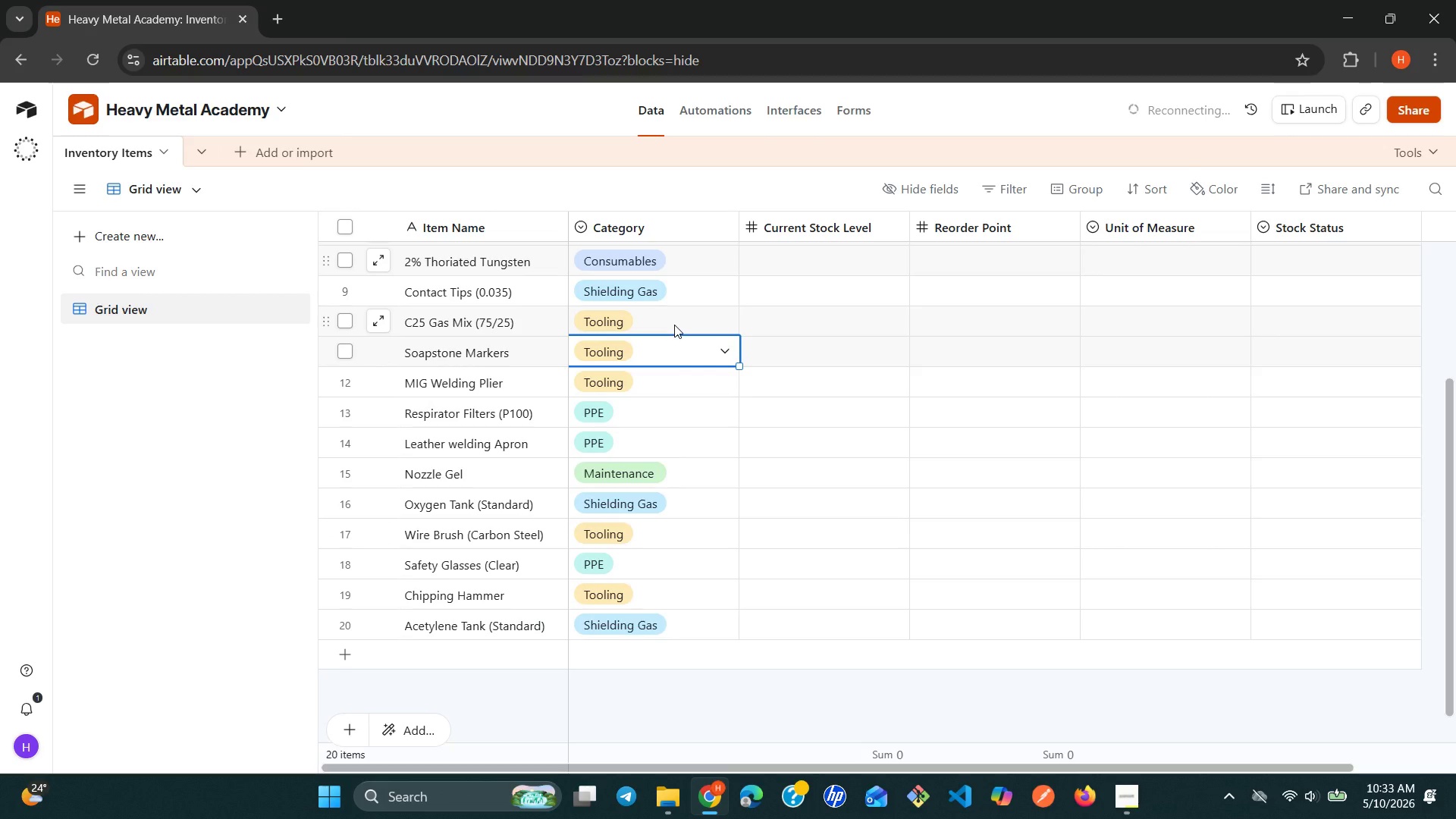 
double_click([674, 325])
 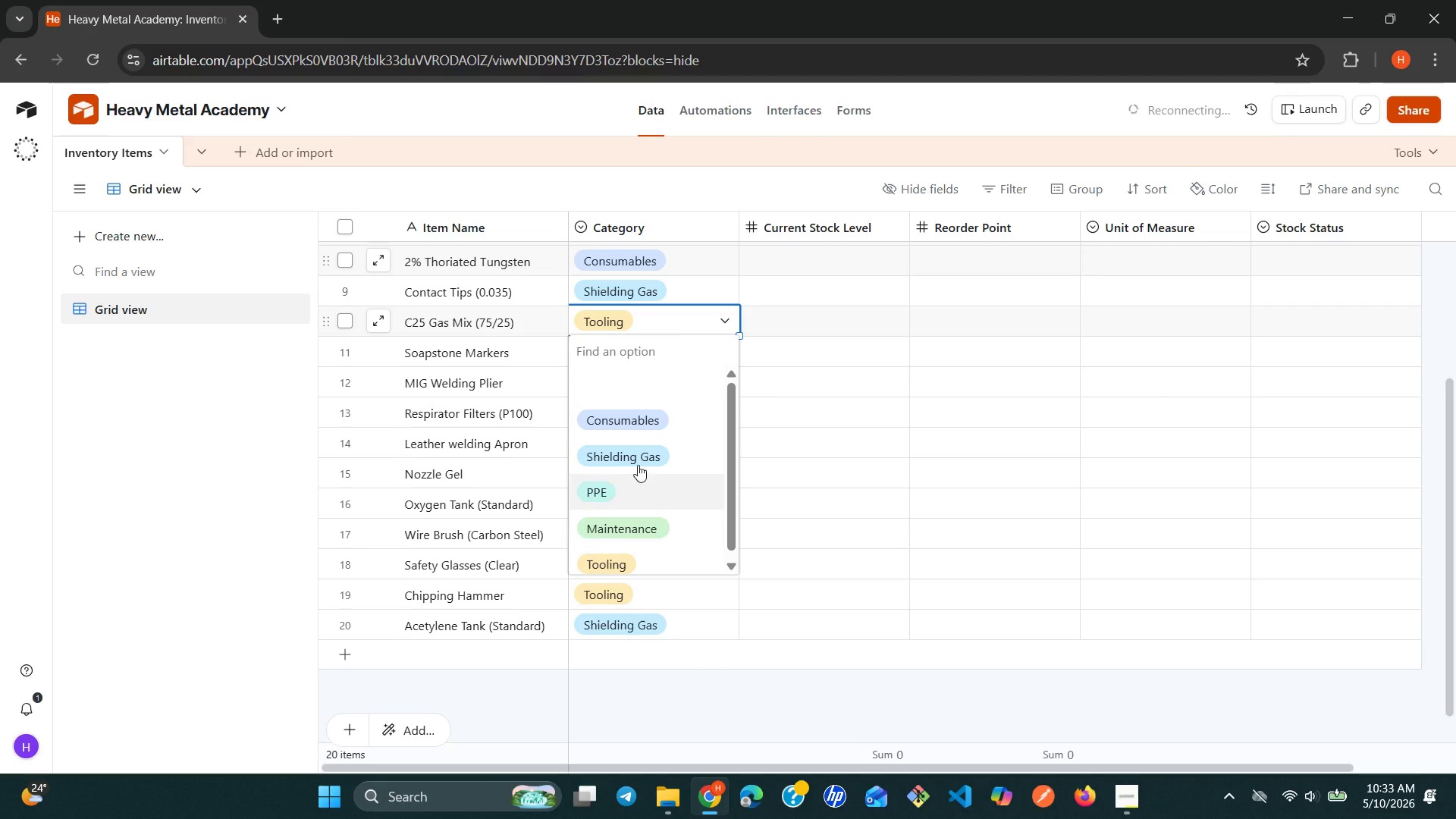 
left_click([647, 449])
 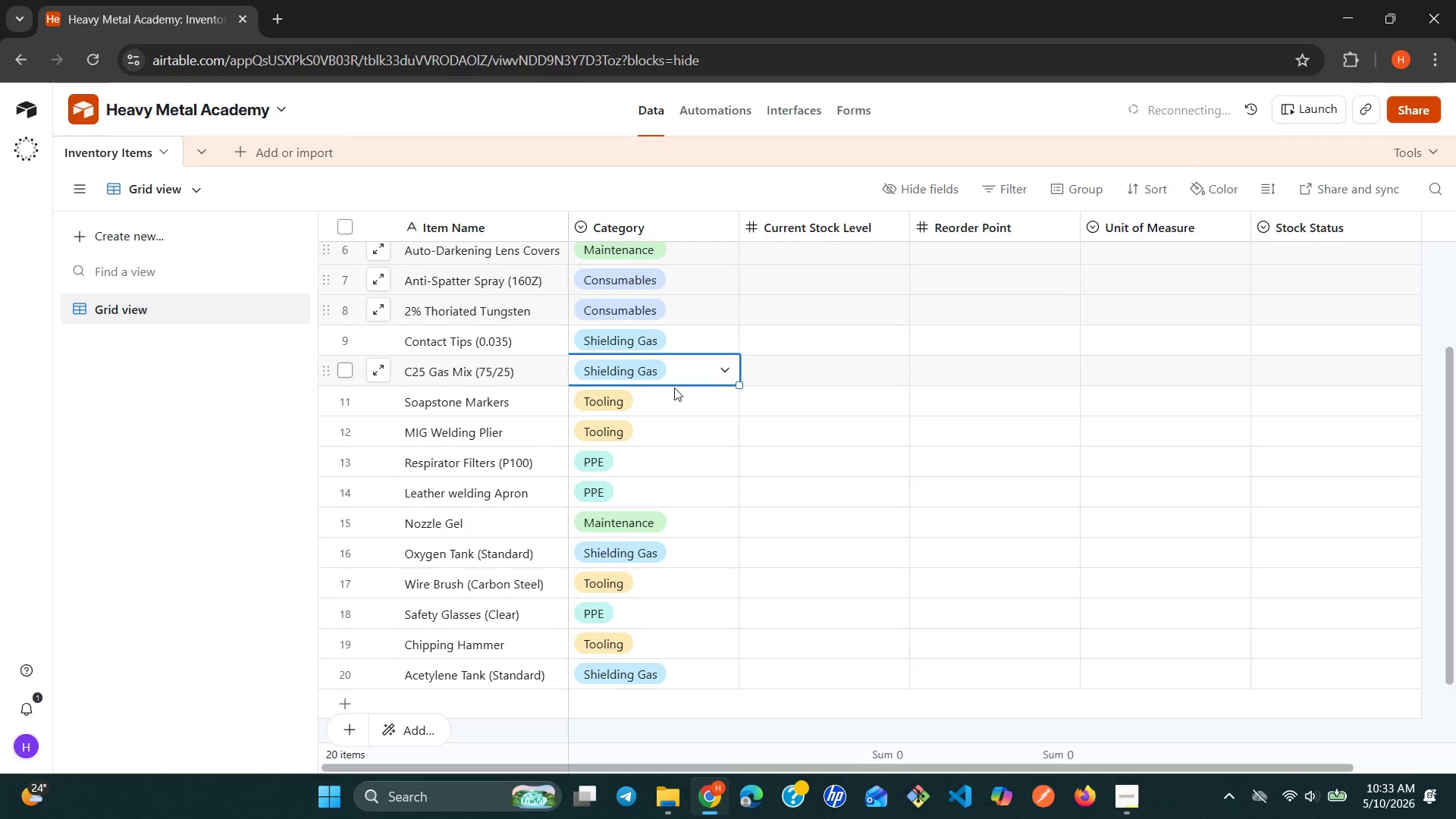 
wait(6.23)
 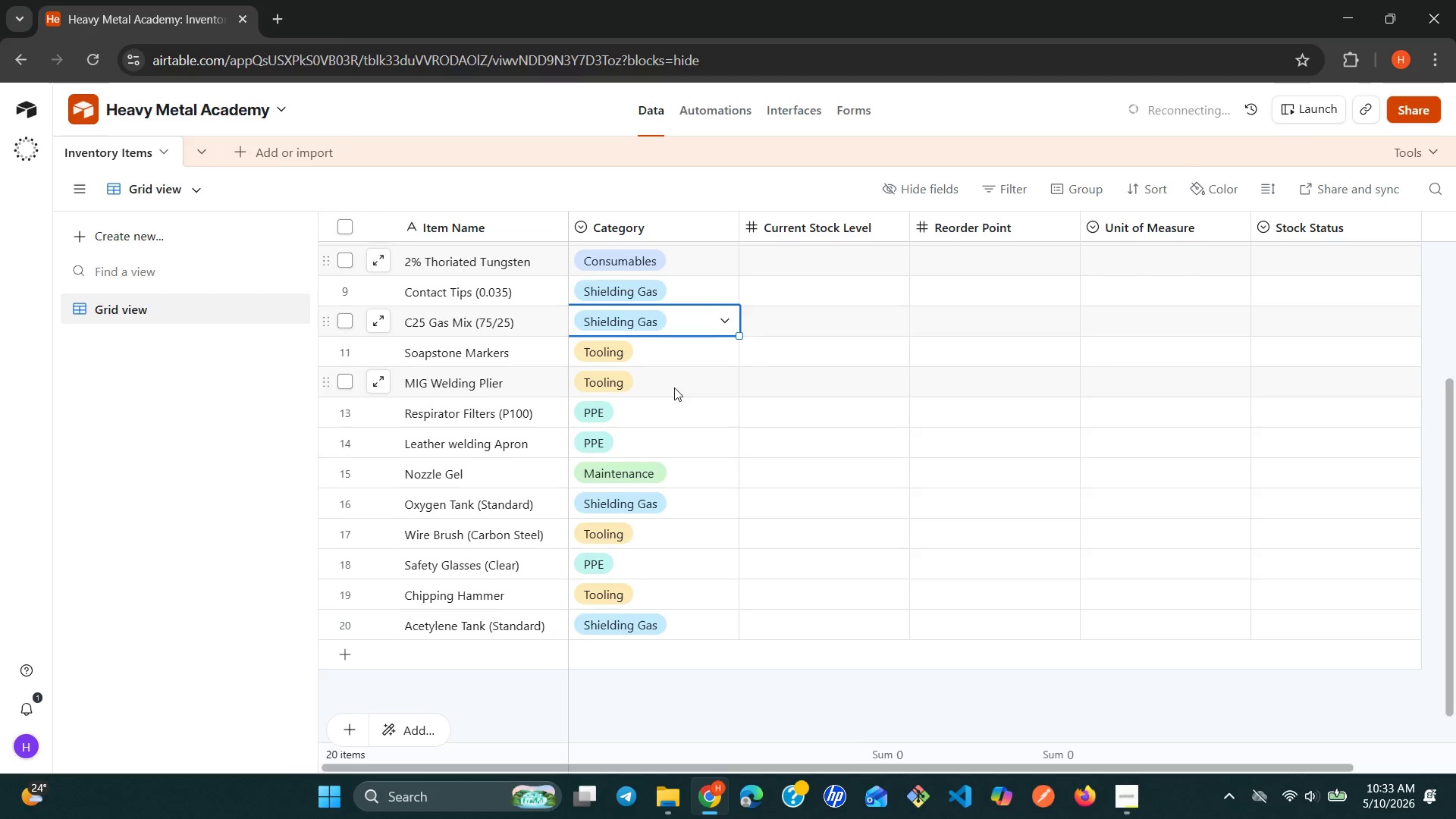 
left_click([692, 351])
 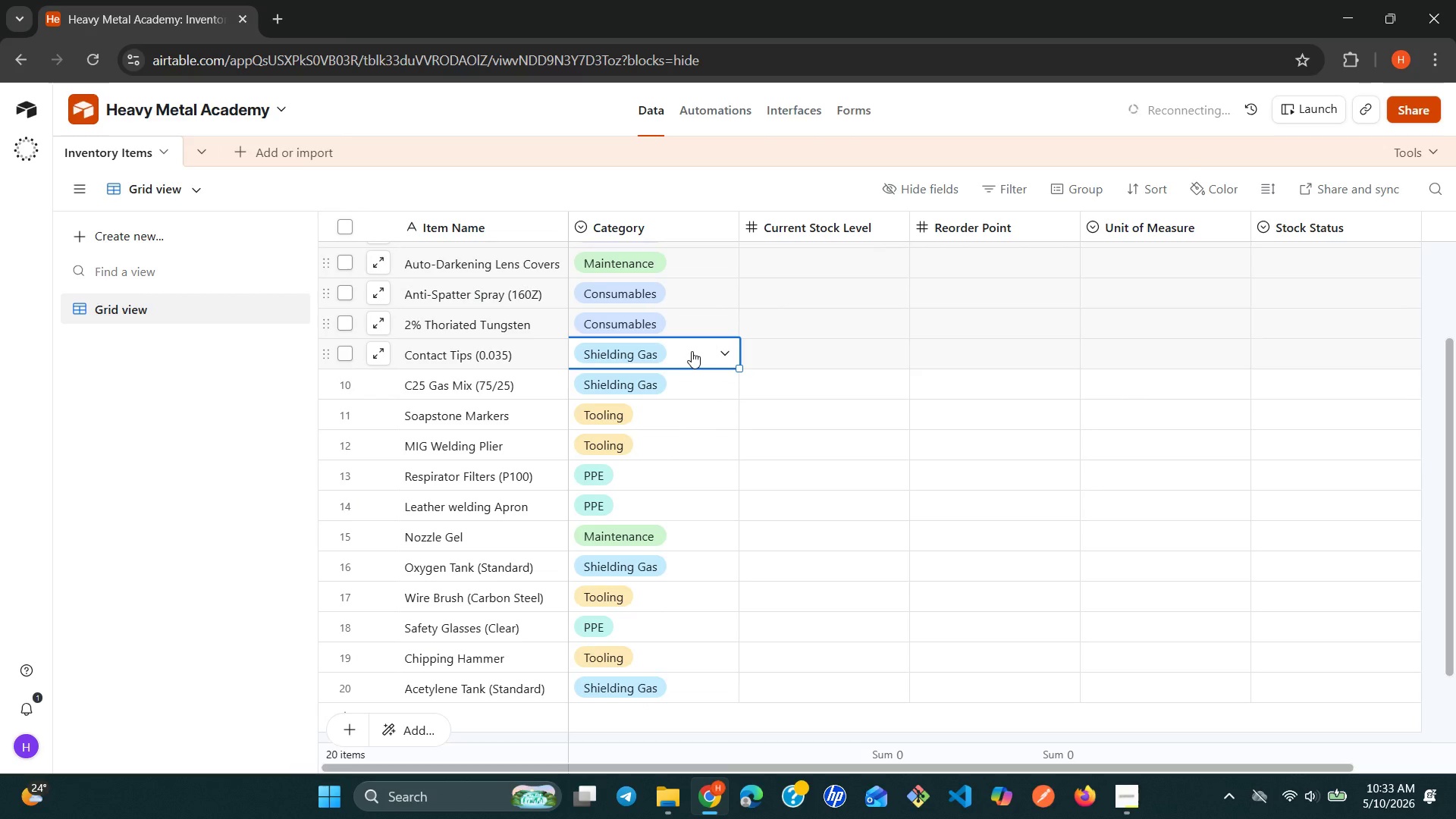 
left_click([692, 351])
 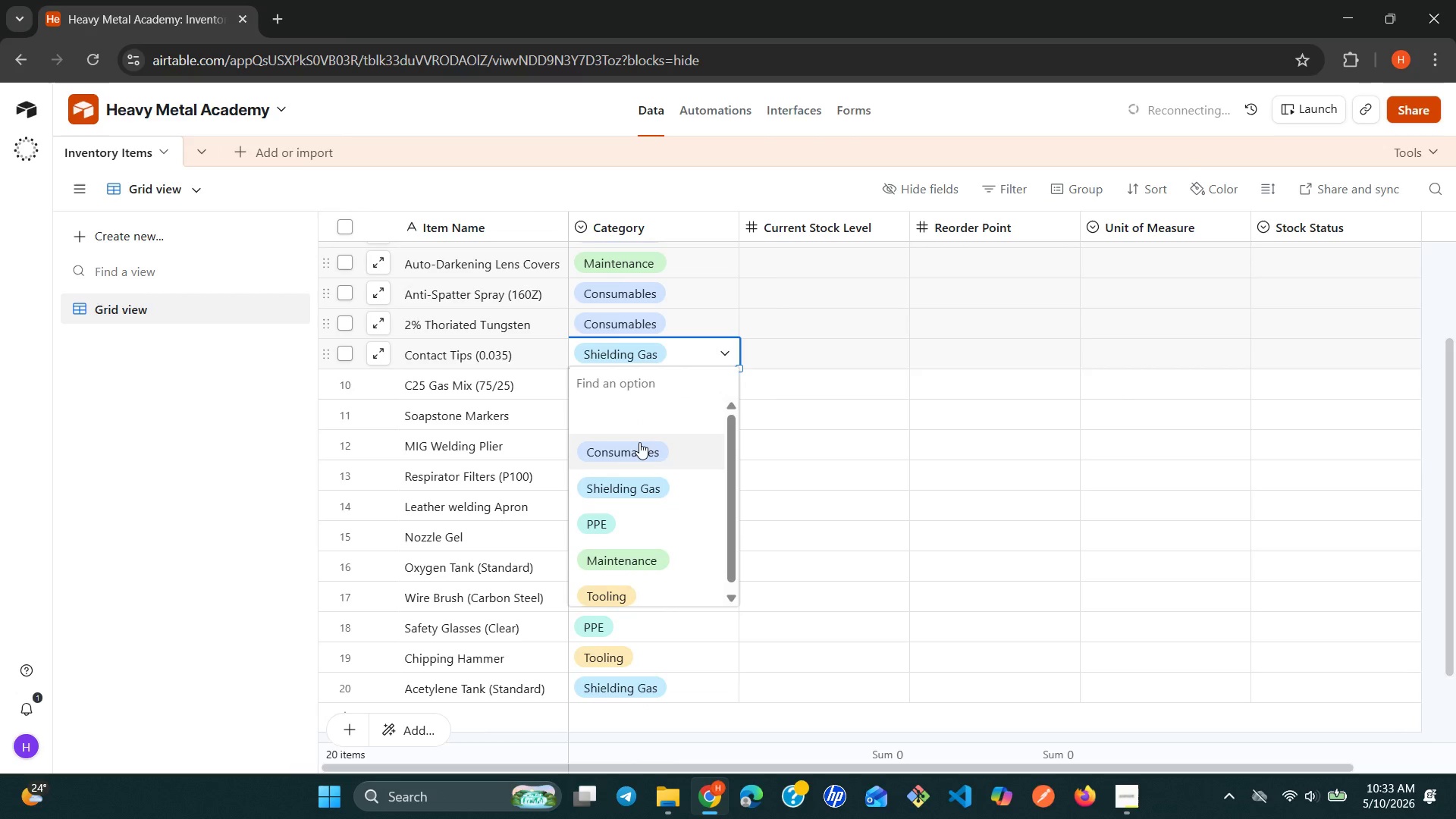 
left_click([639, 444])
 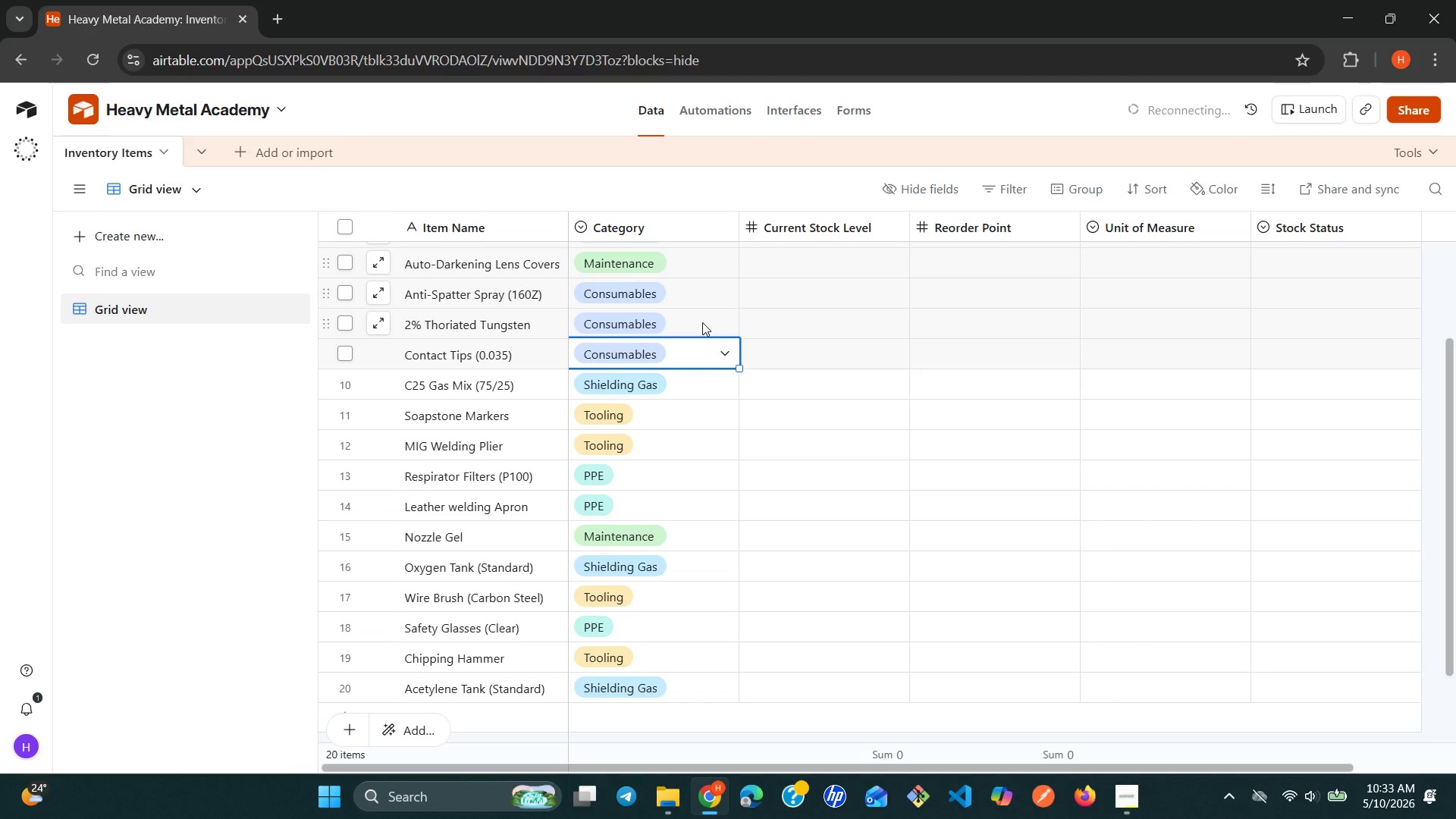 
wait(9.55)
 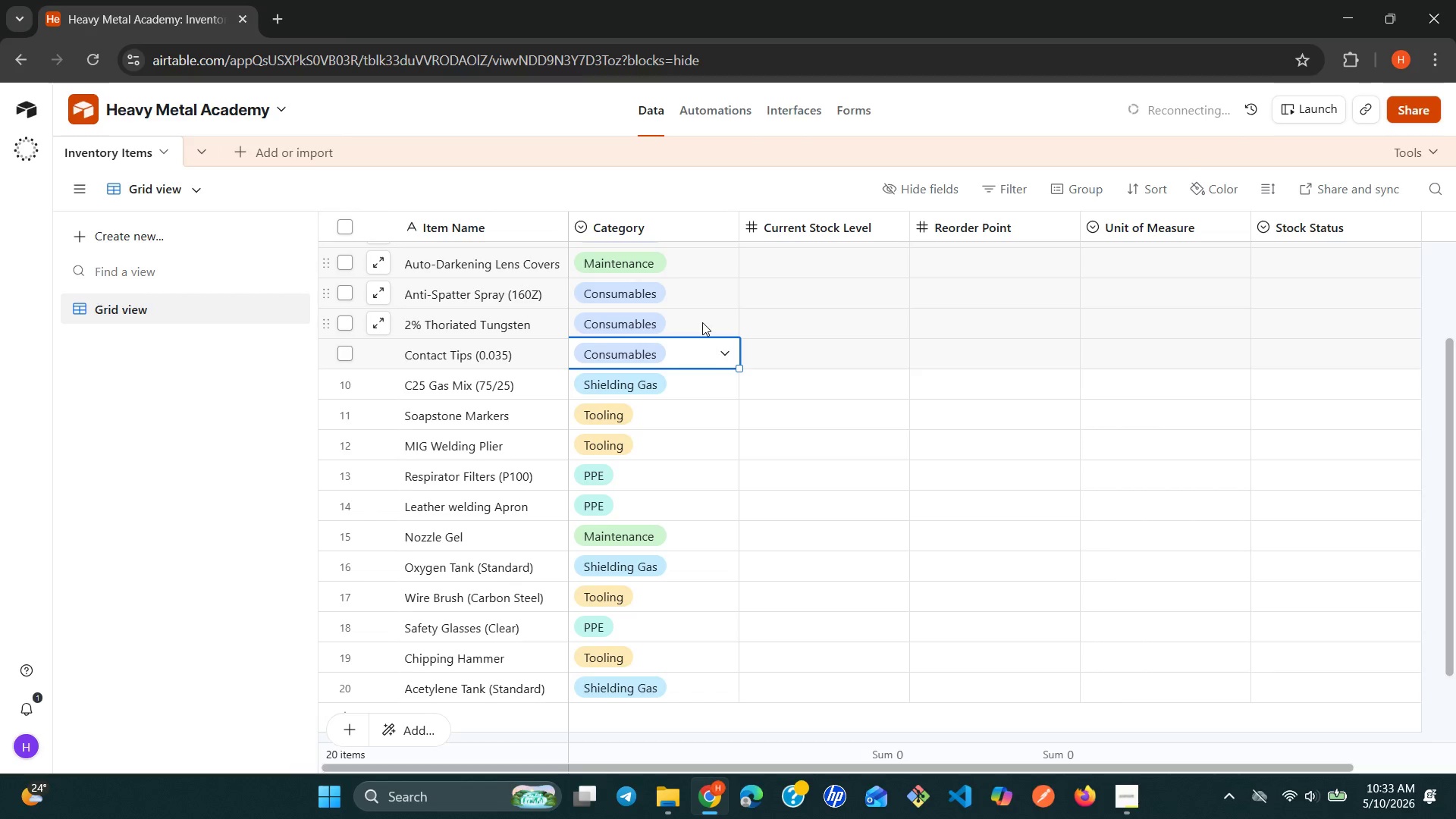 
double_click([701, 297])
 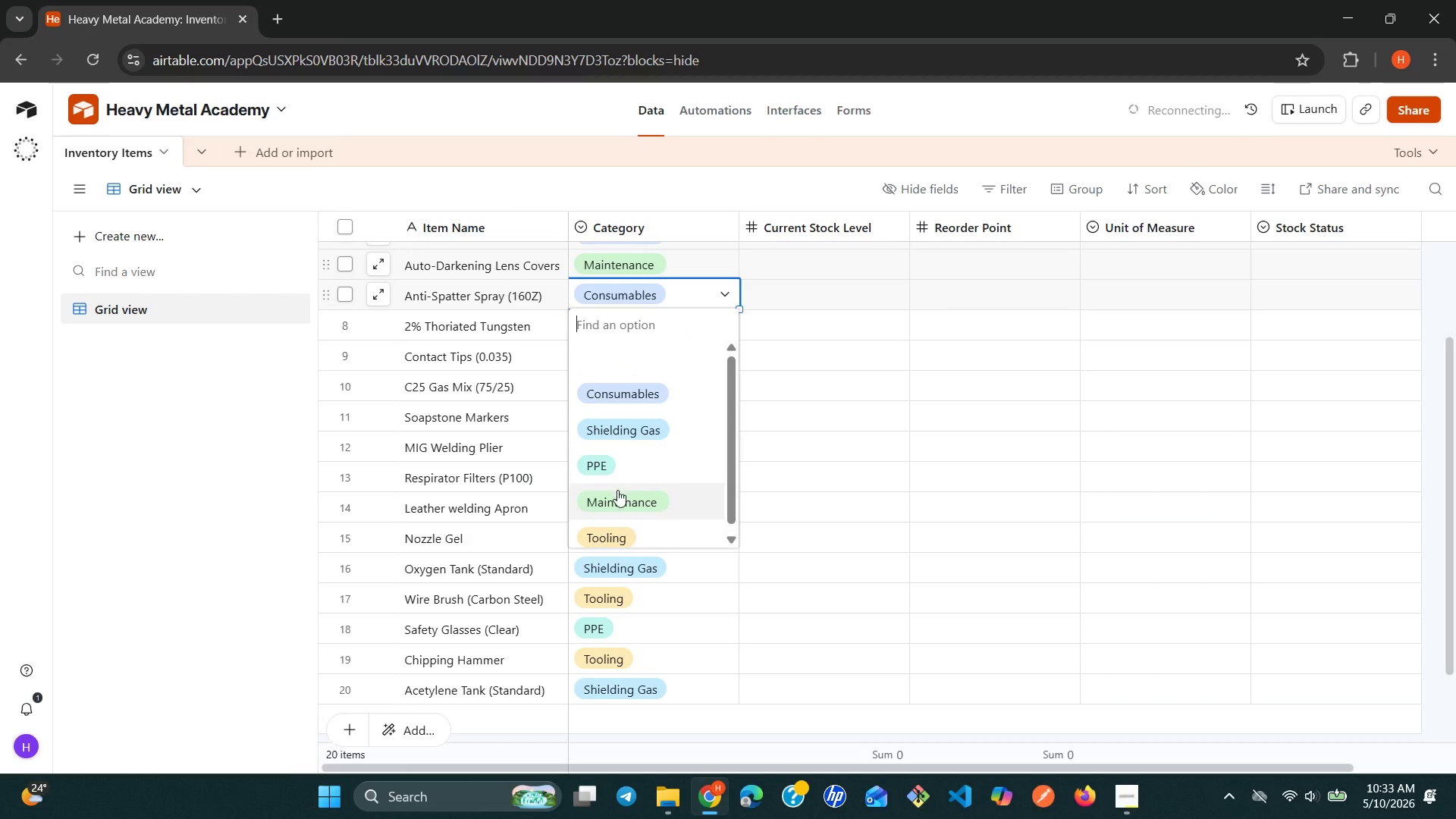 
left_click([617, 491])
 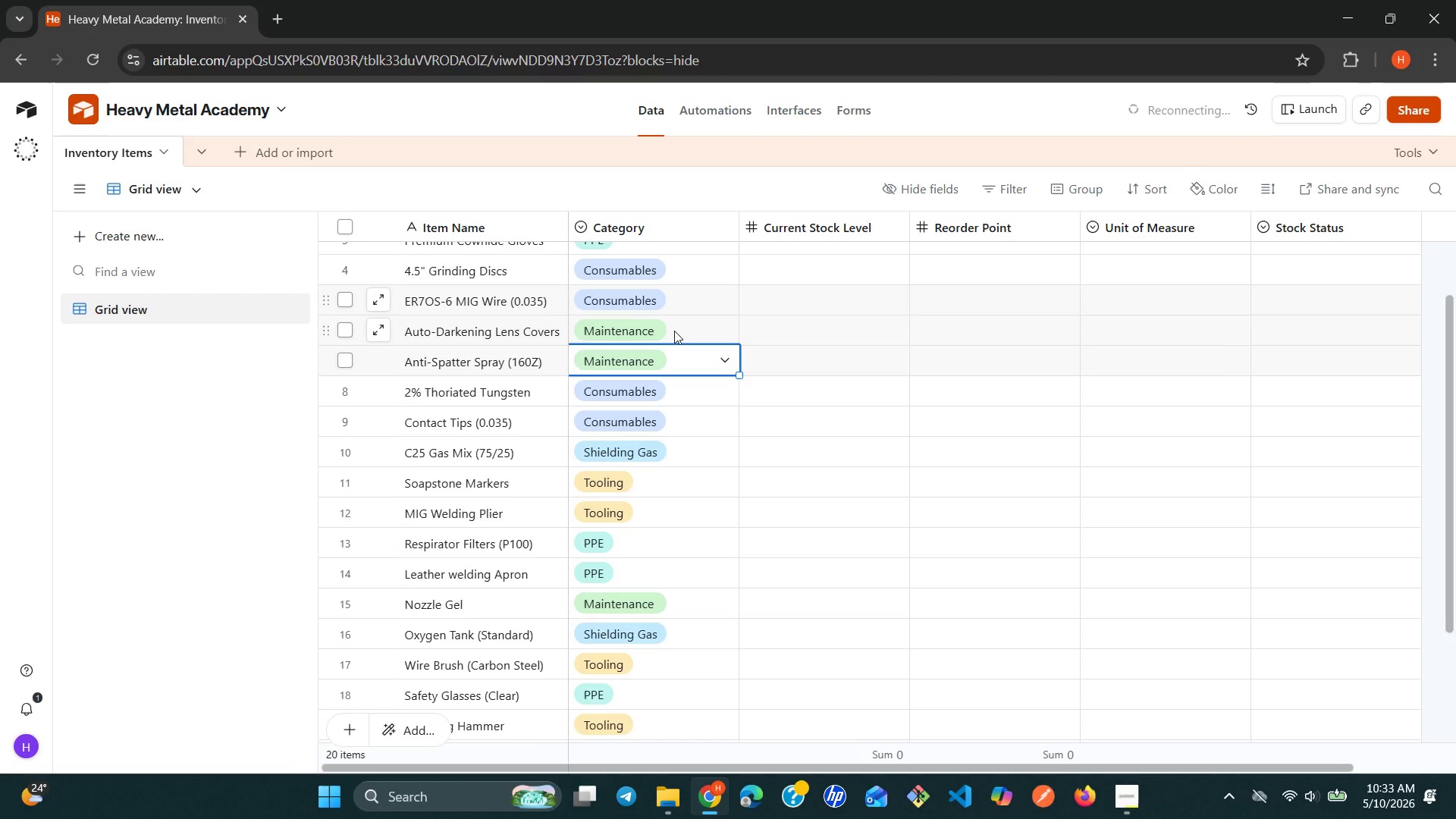 
left_click([674, 331])
 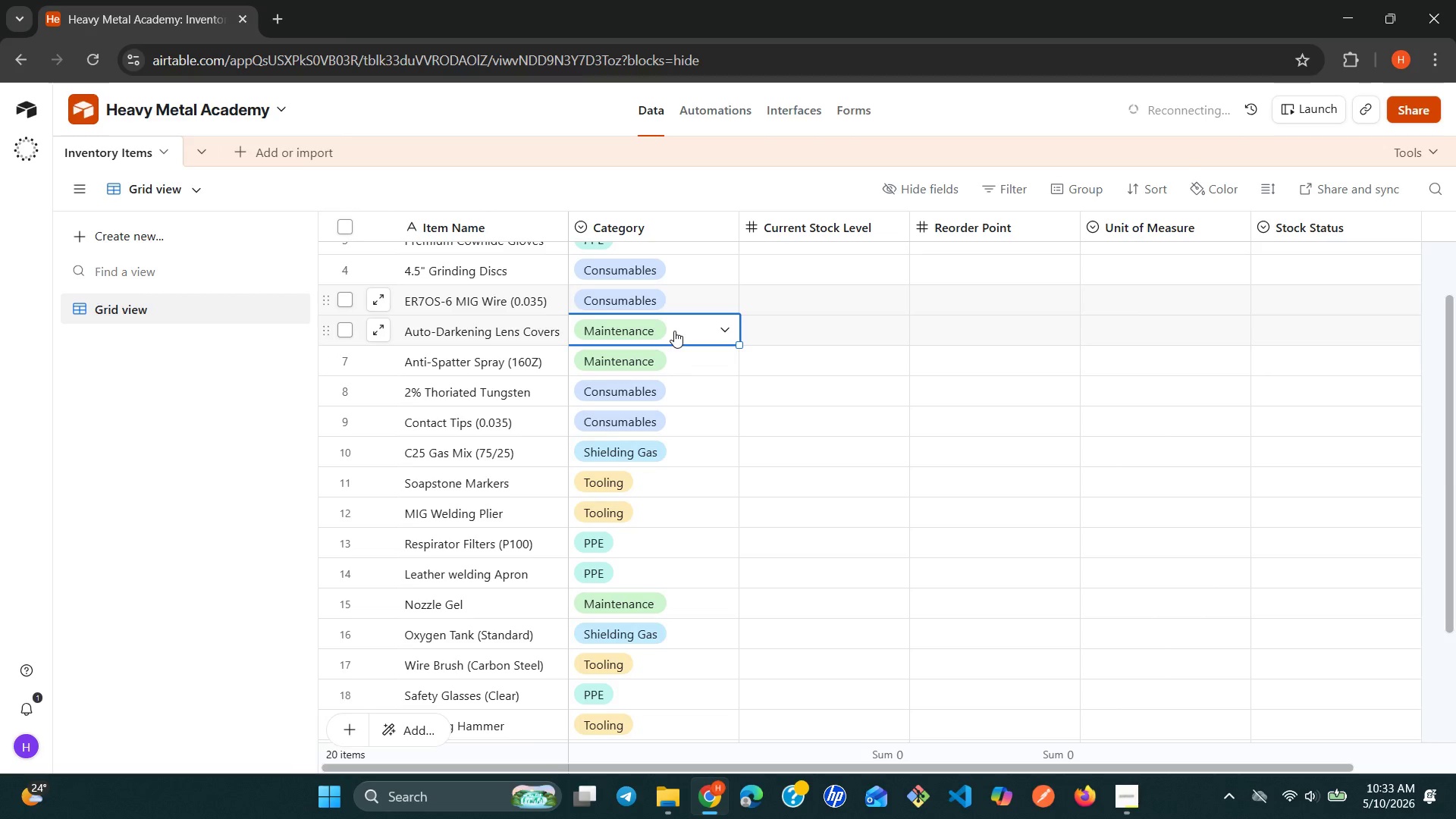 
left_click([674, 331])
 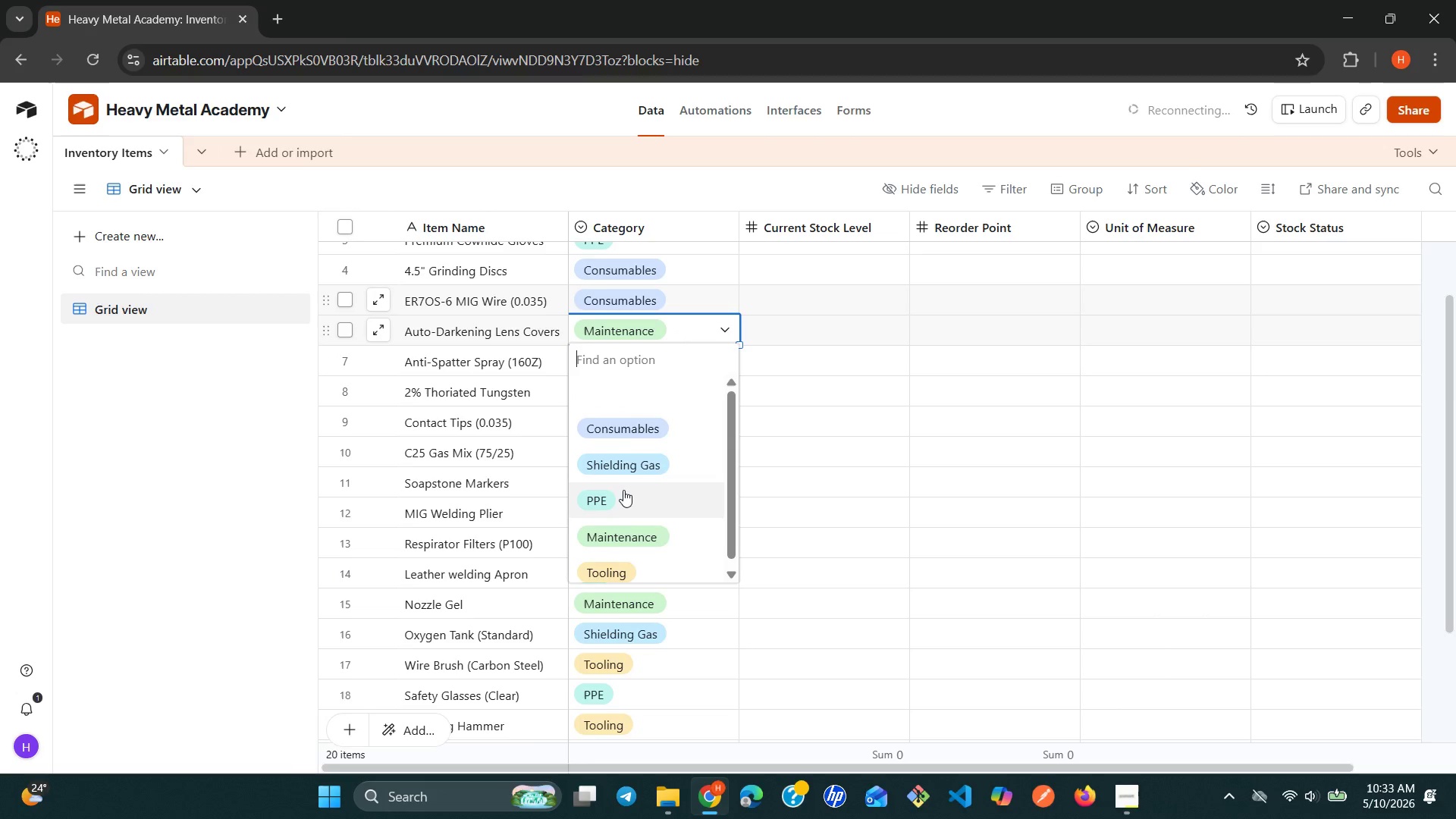 
left_click([623, 493])
 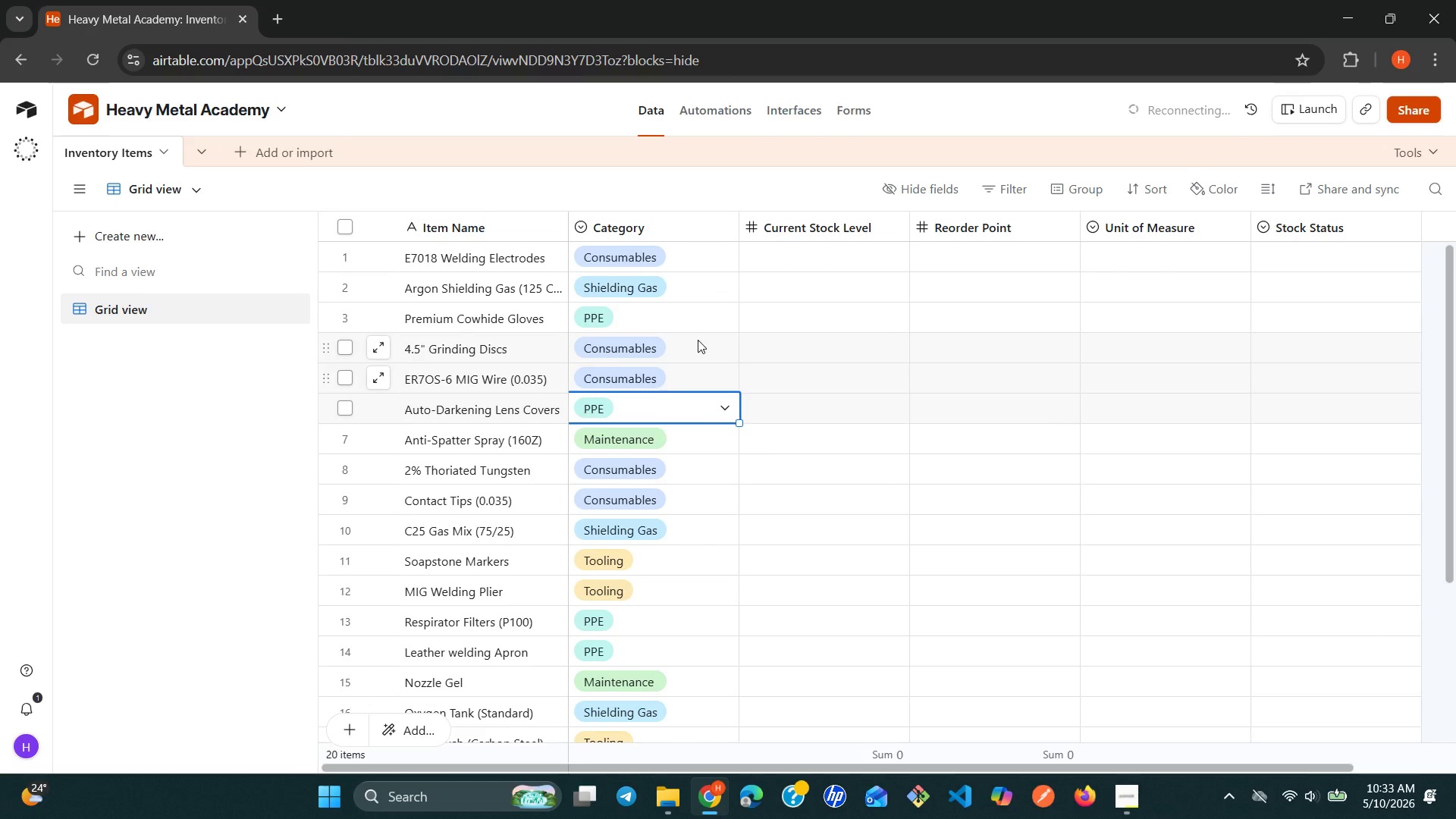 
wait(6.51)
 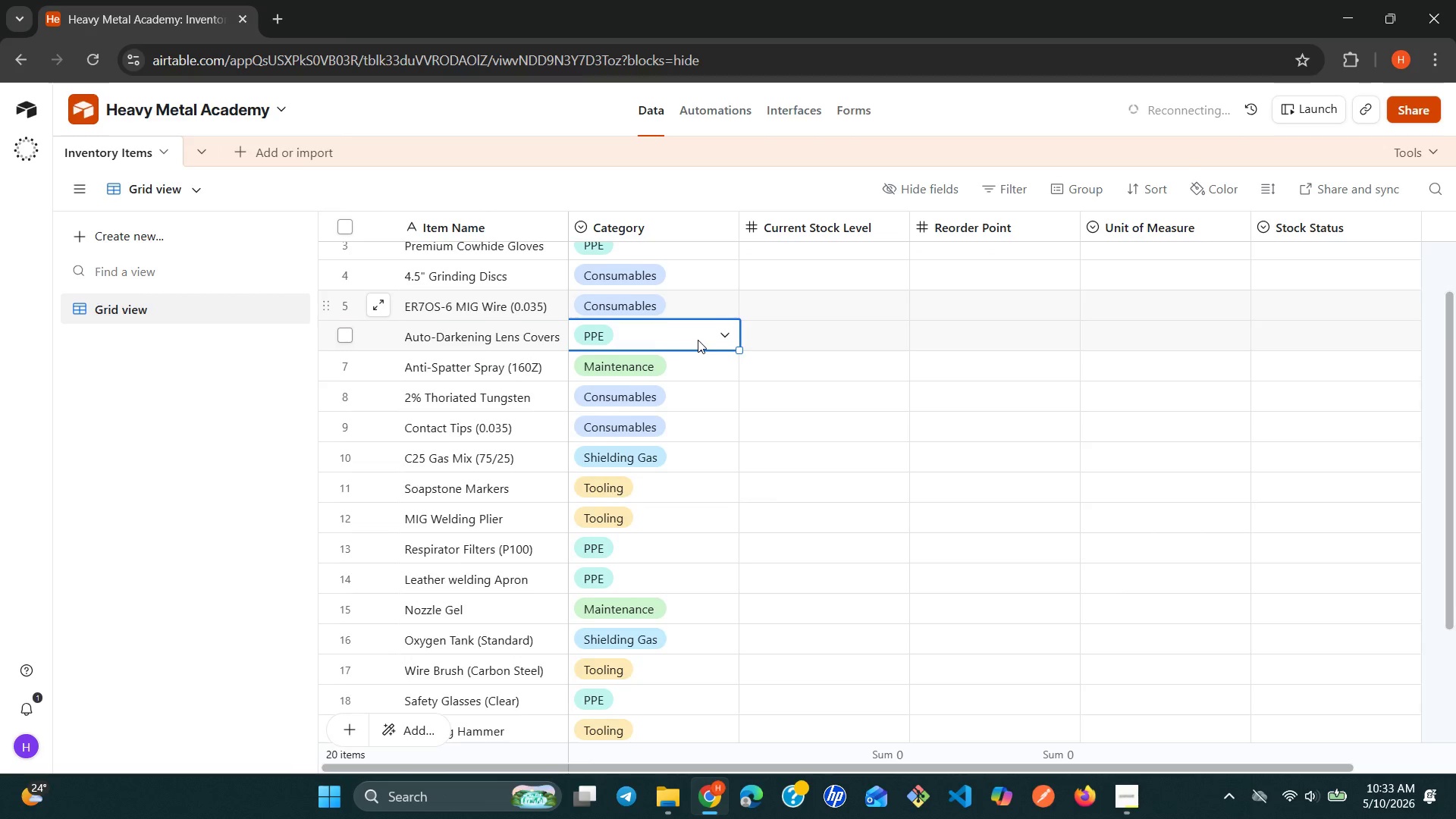 
left_click([847, 248])
 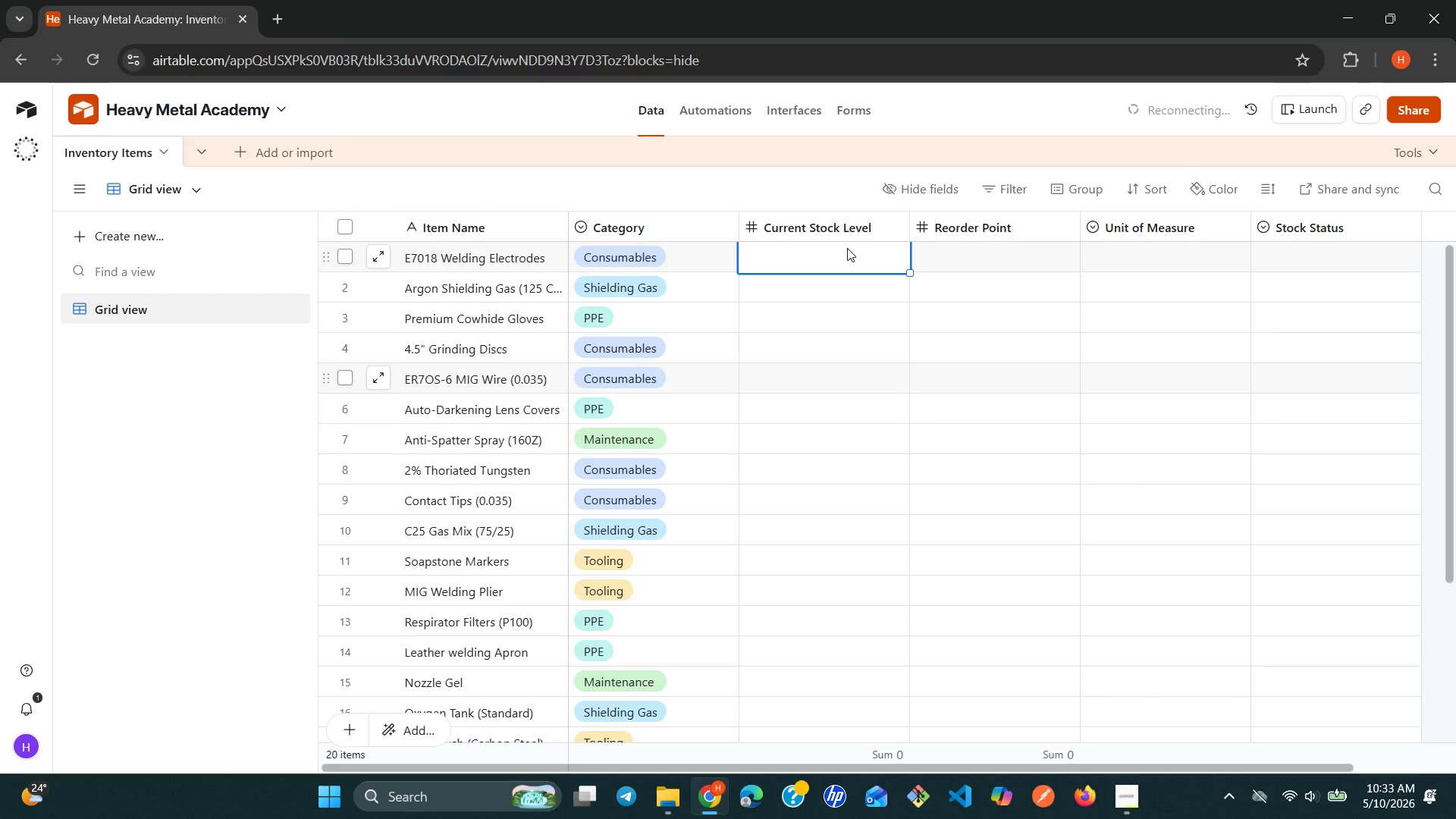 
type(12)
 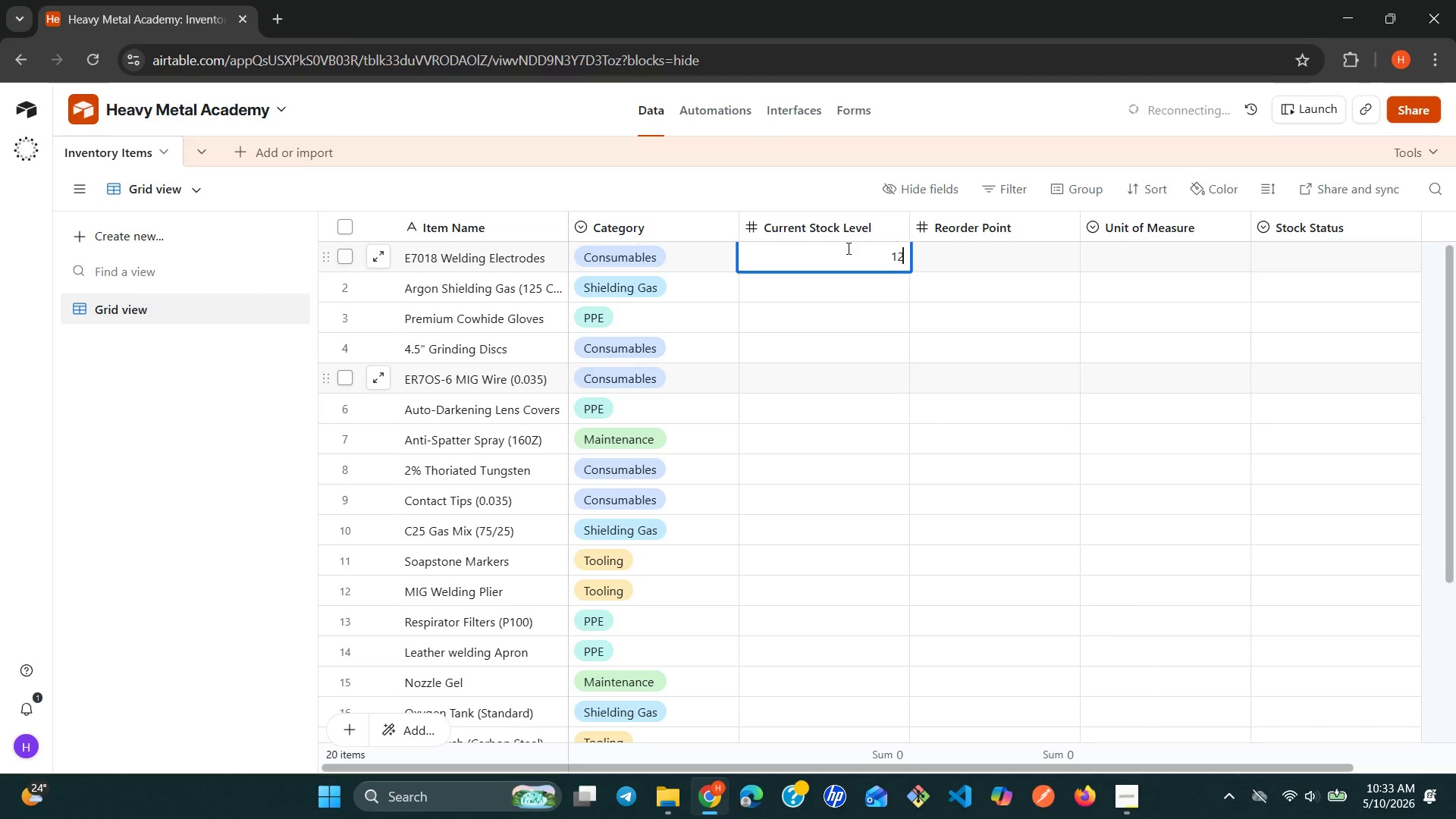 
key(Enter)
 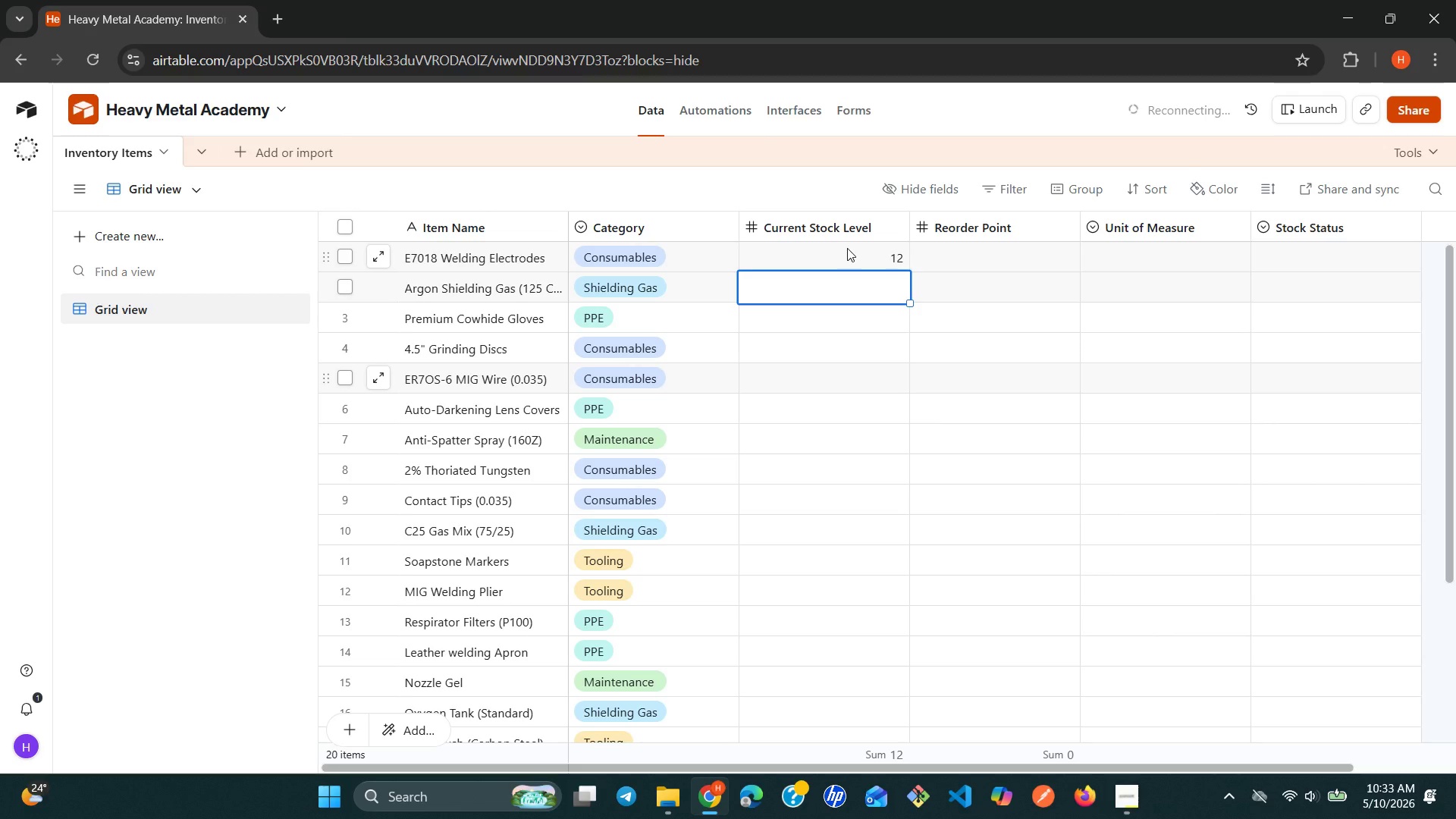 
key(4)
 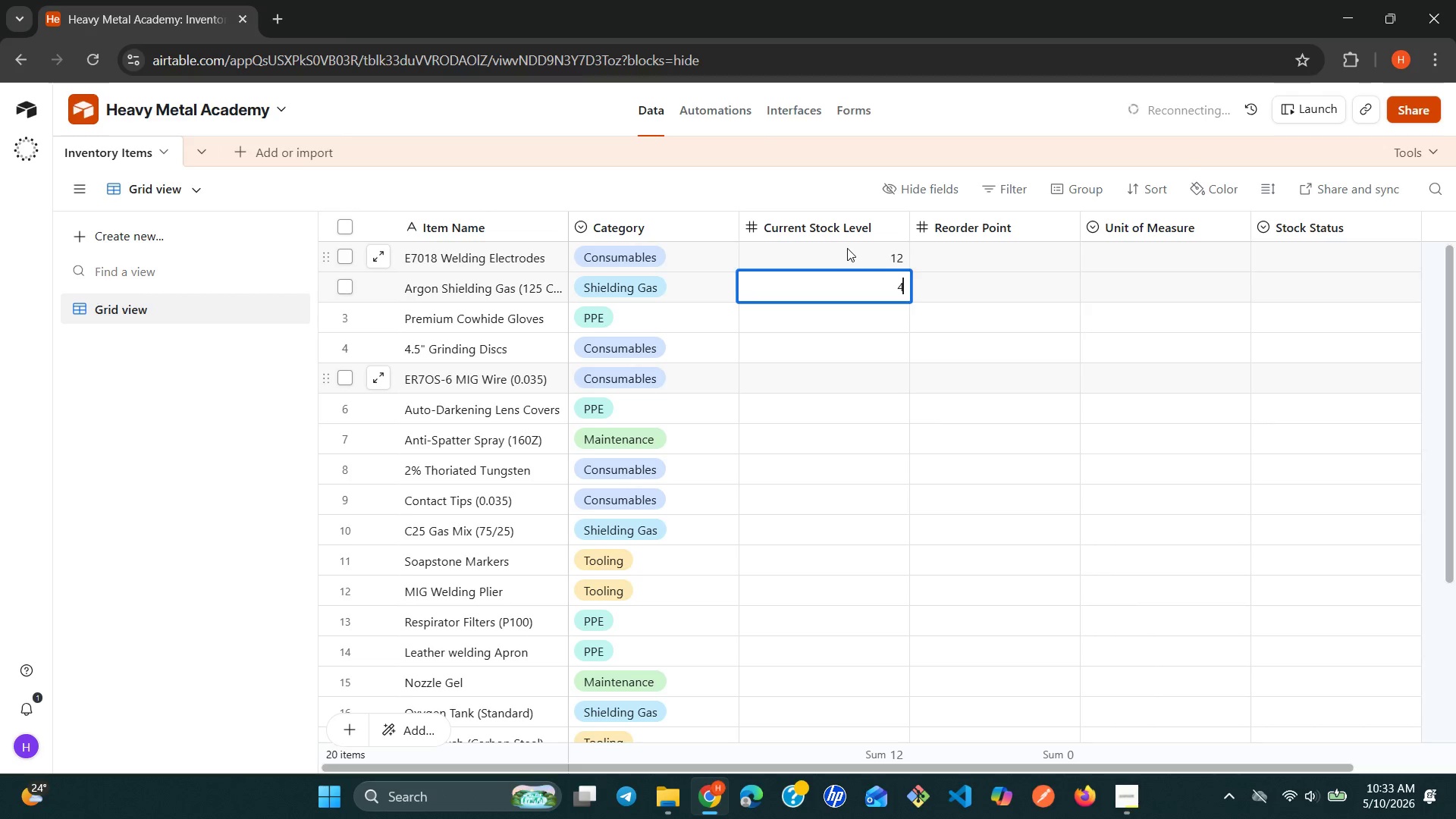 
key(Enter)
 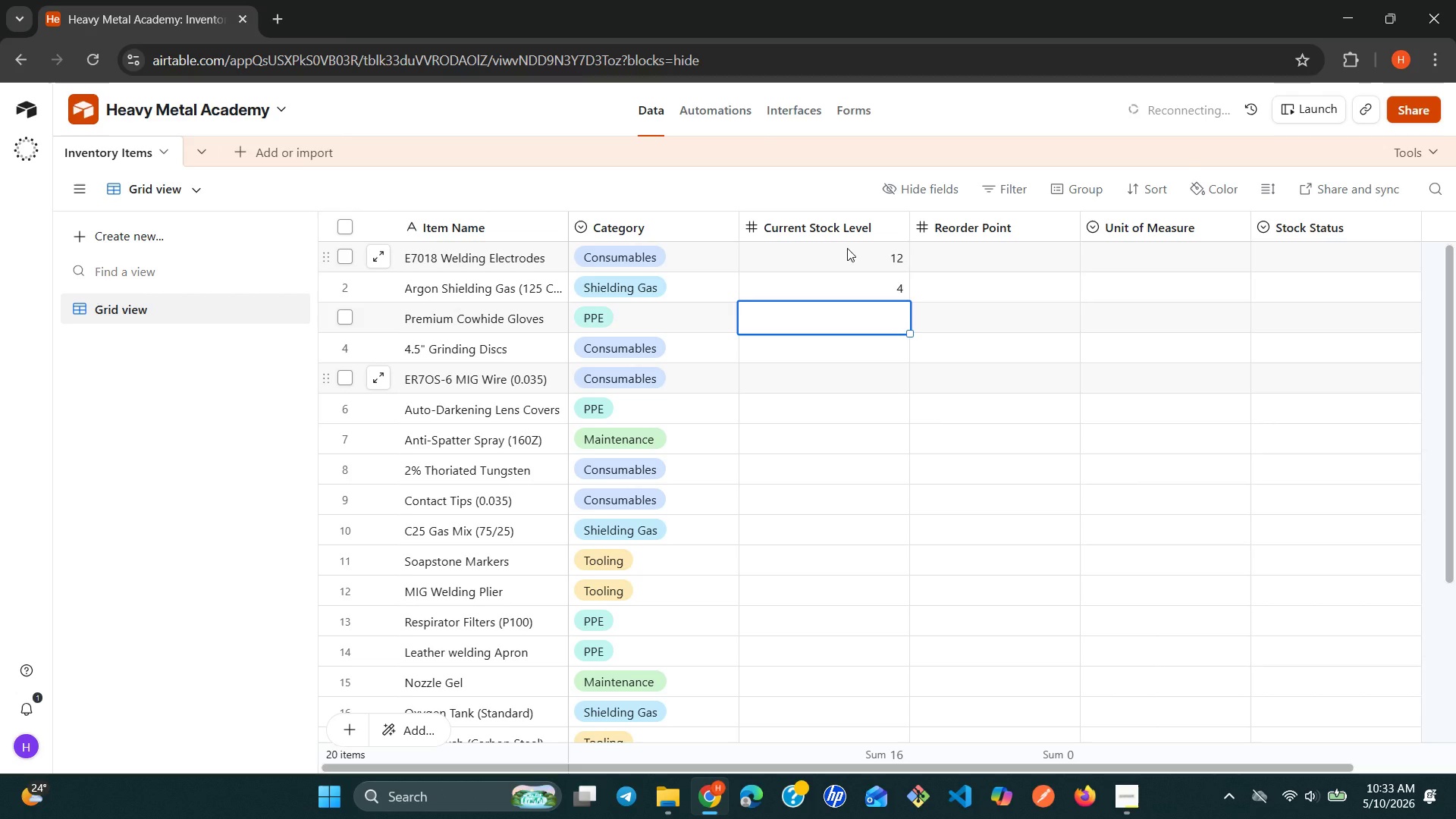 
type(45)
 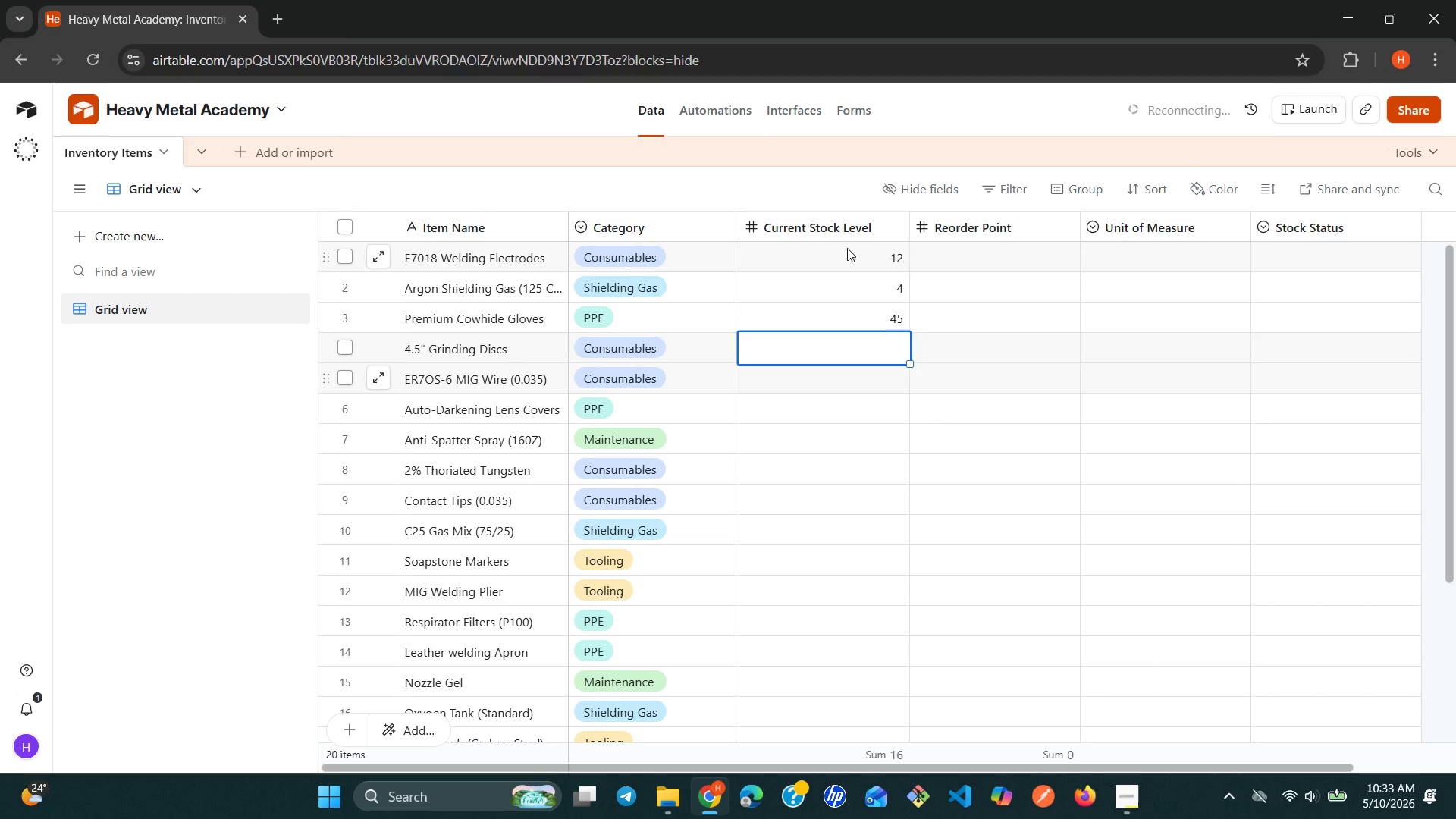 
key(Enter)
 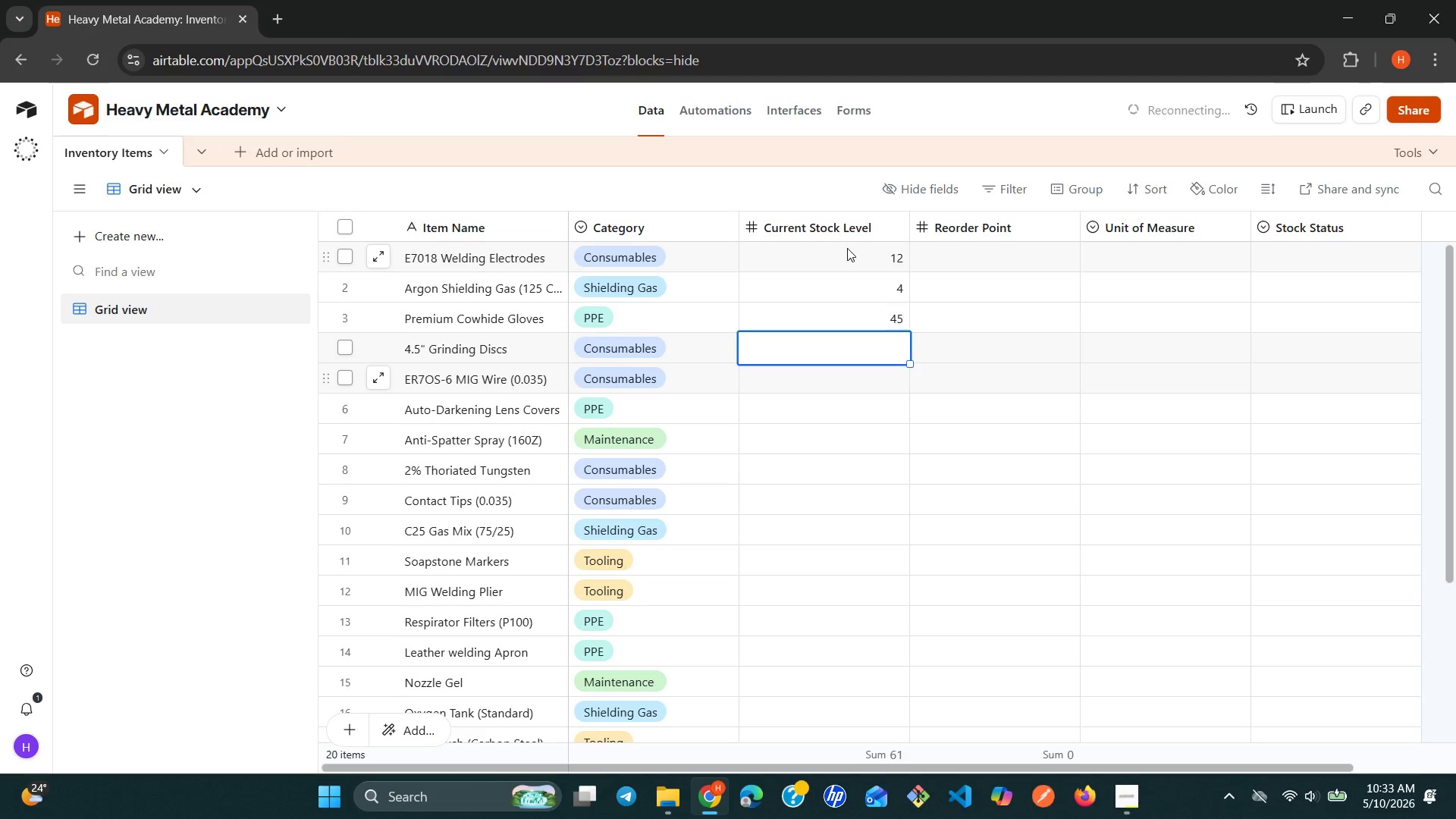 
key(8)
 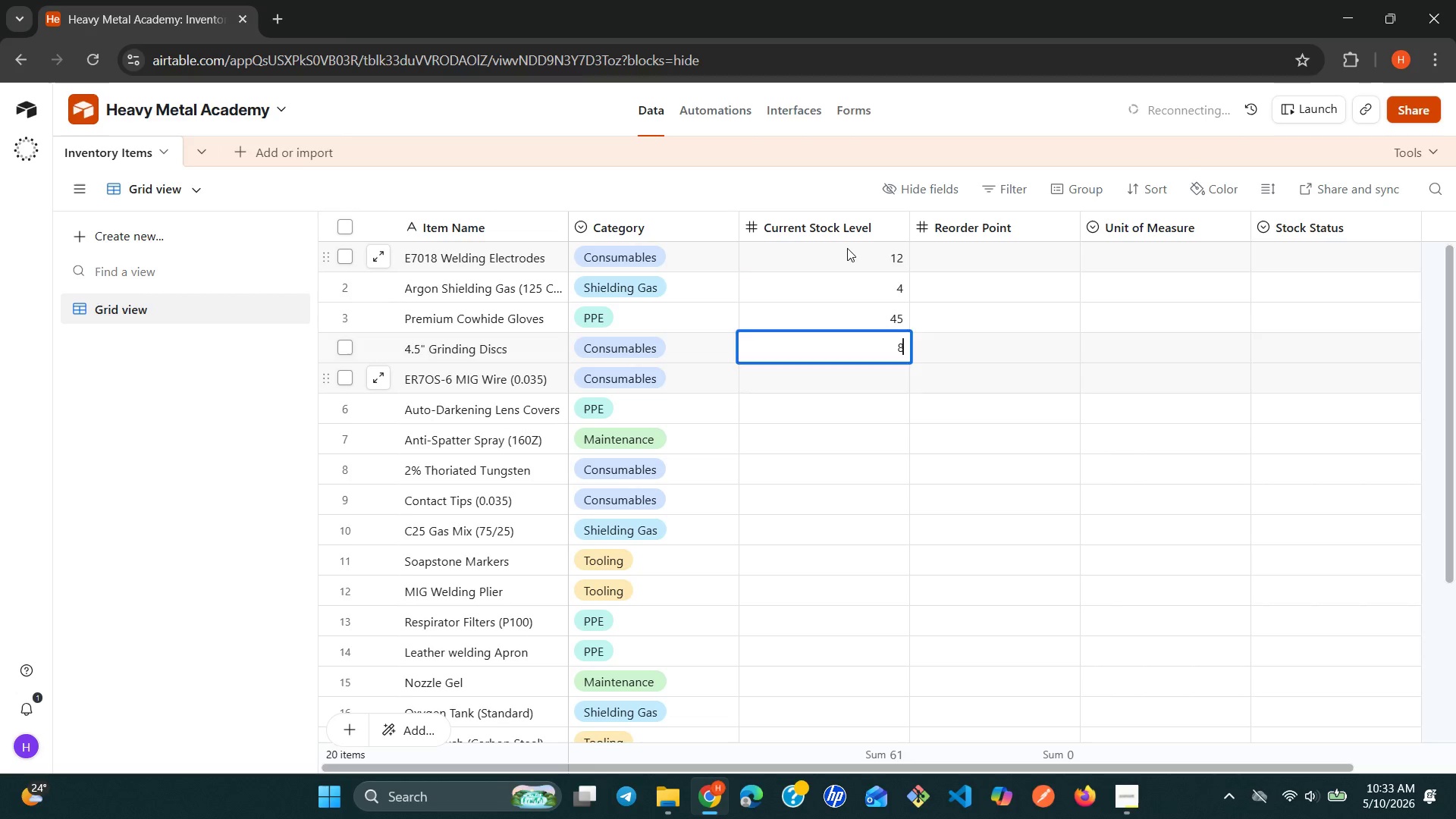 
key(Enter)
 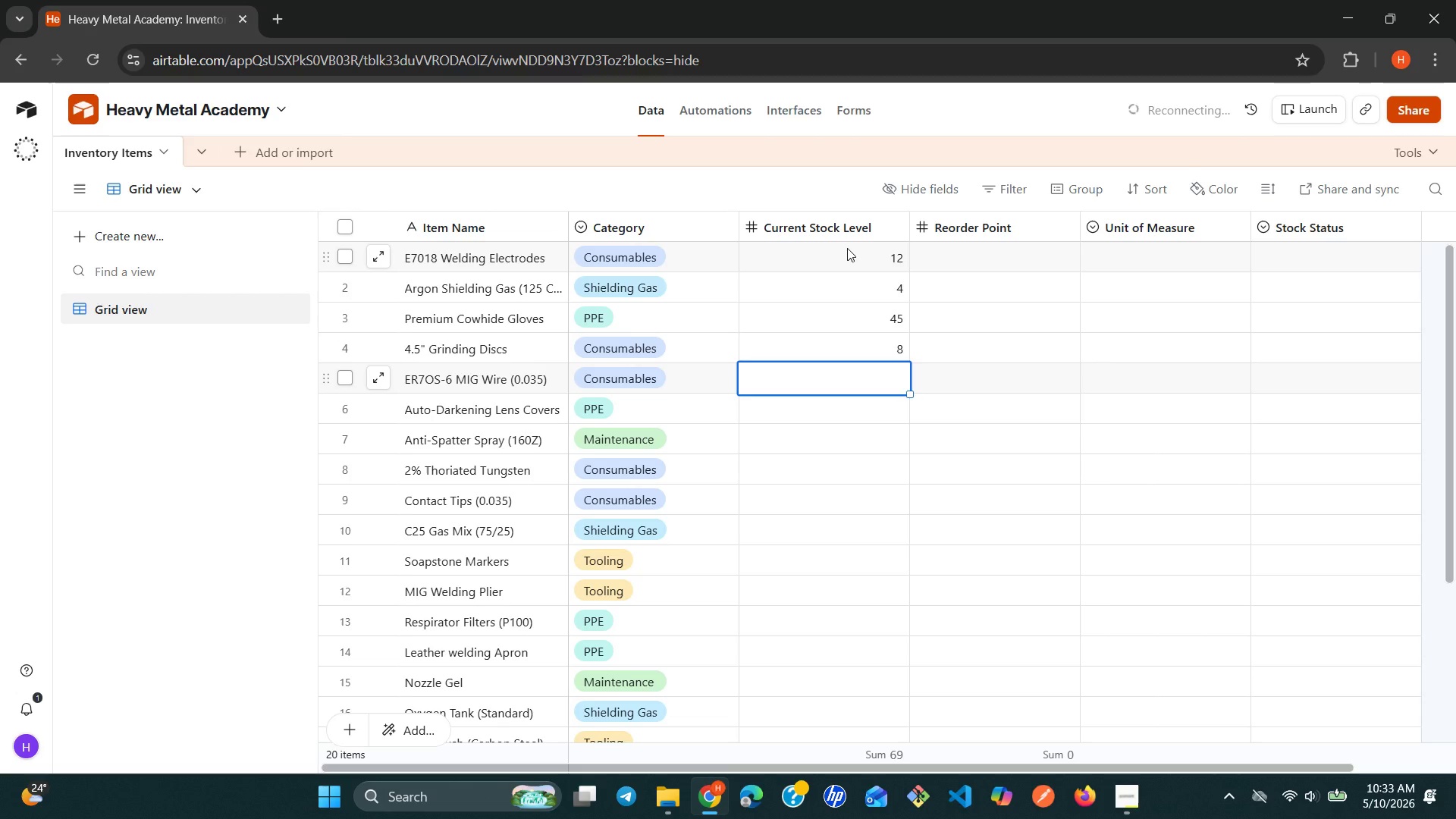 
key(Enter)
 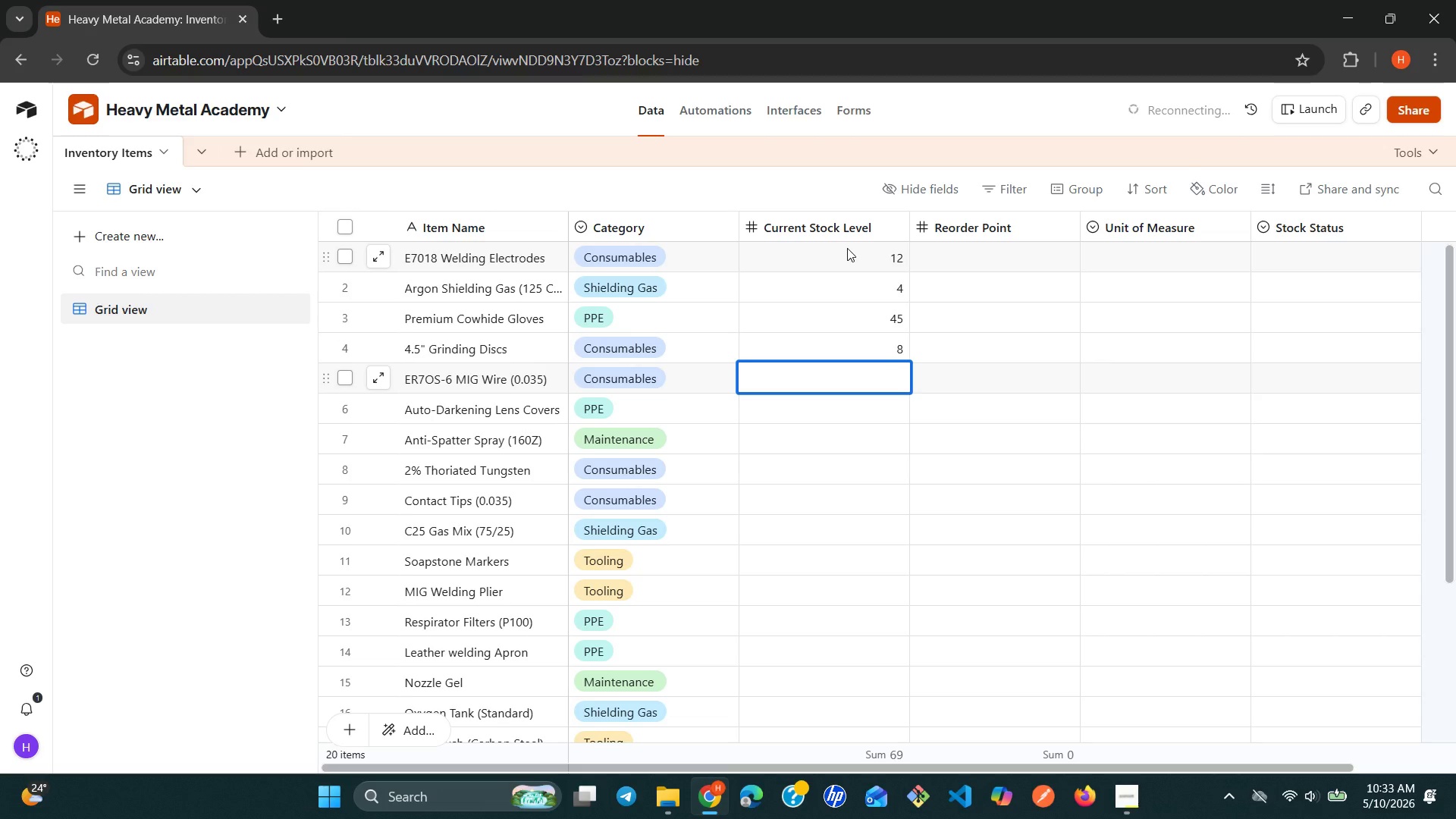 
key(3)
 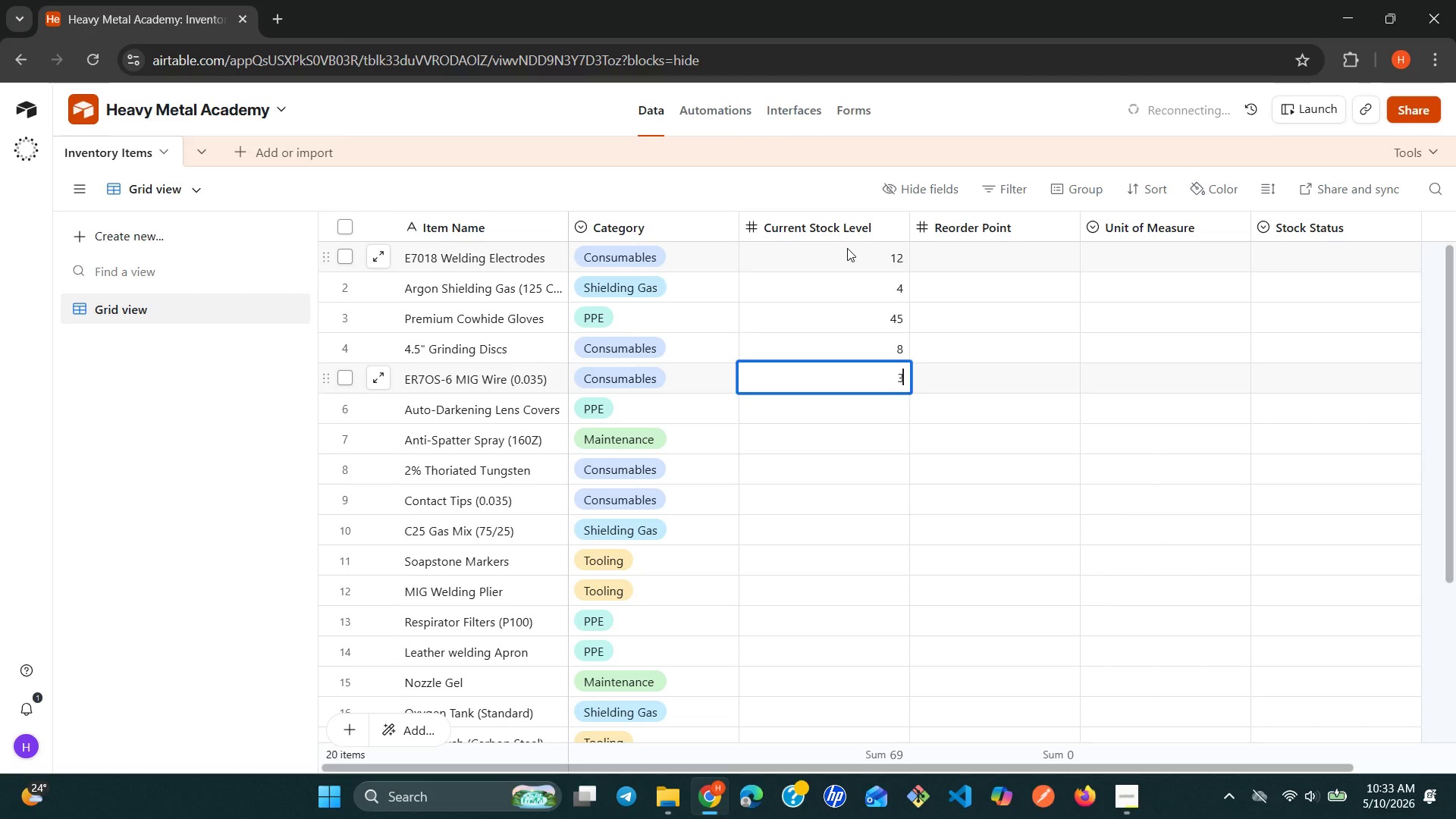 
key(Enter)
 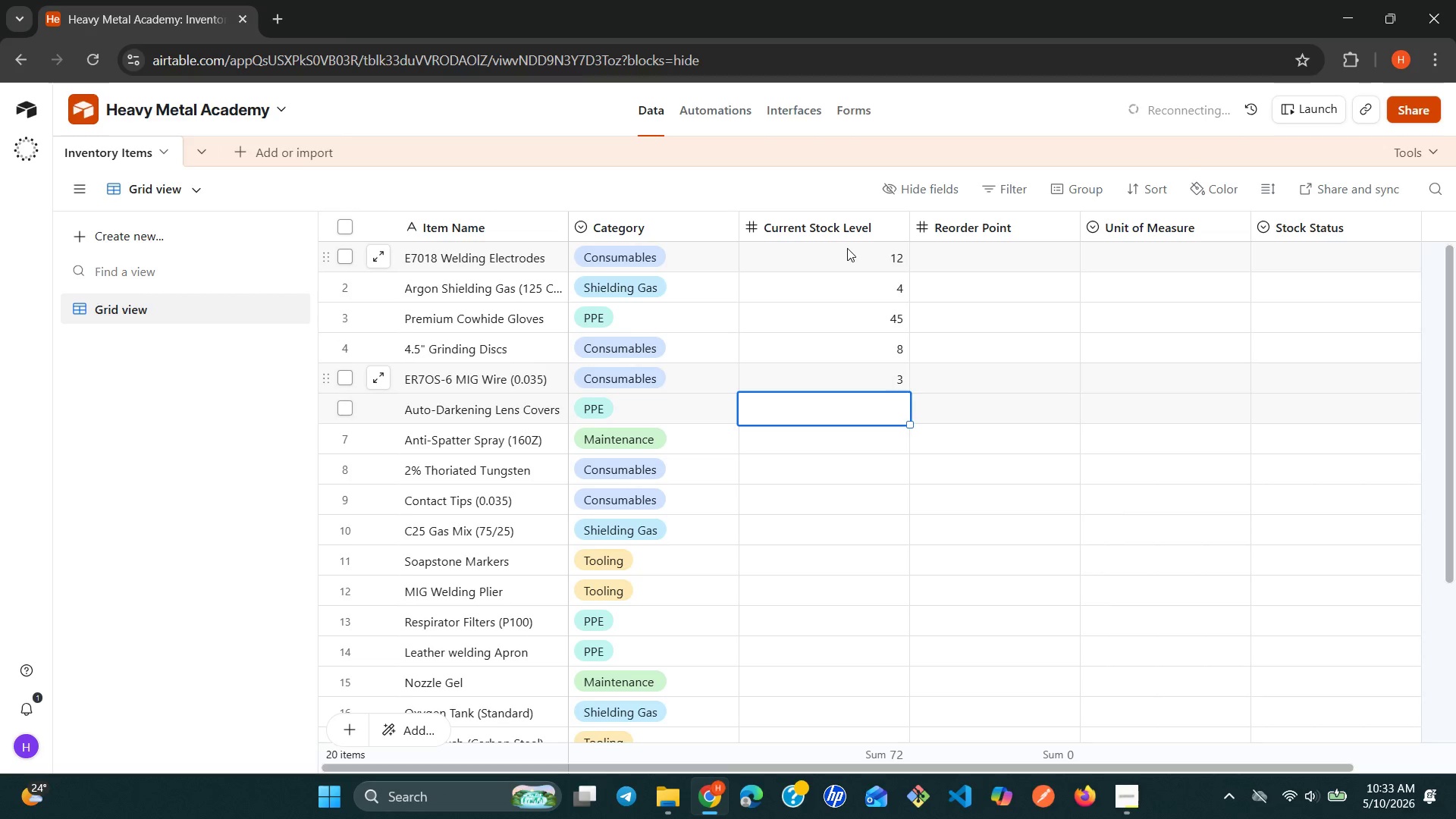 
type(100)
 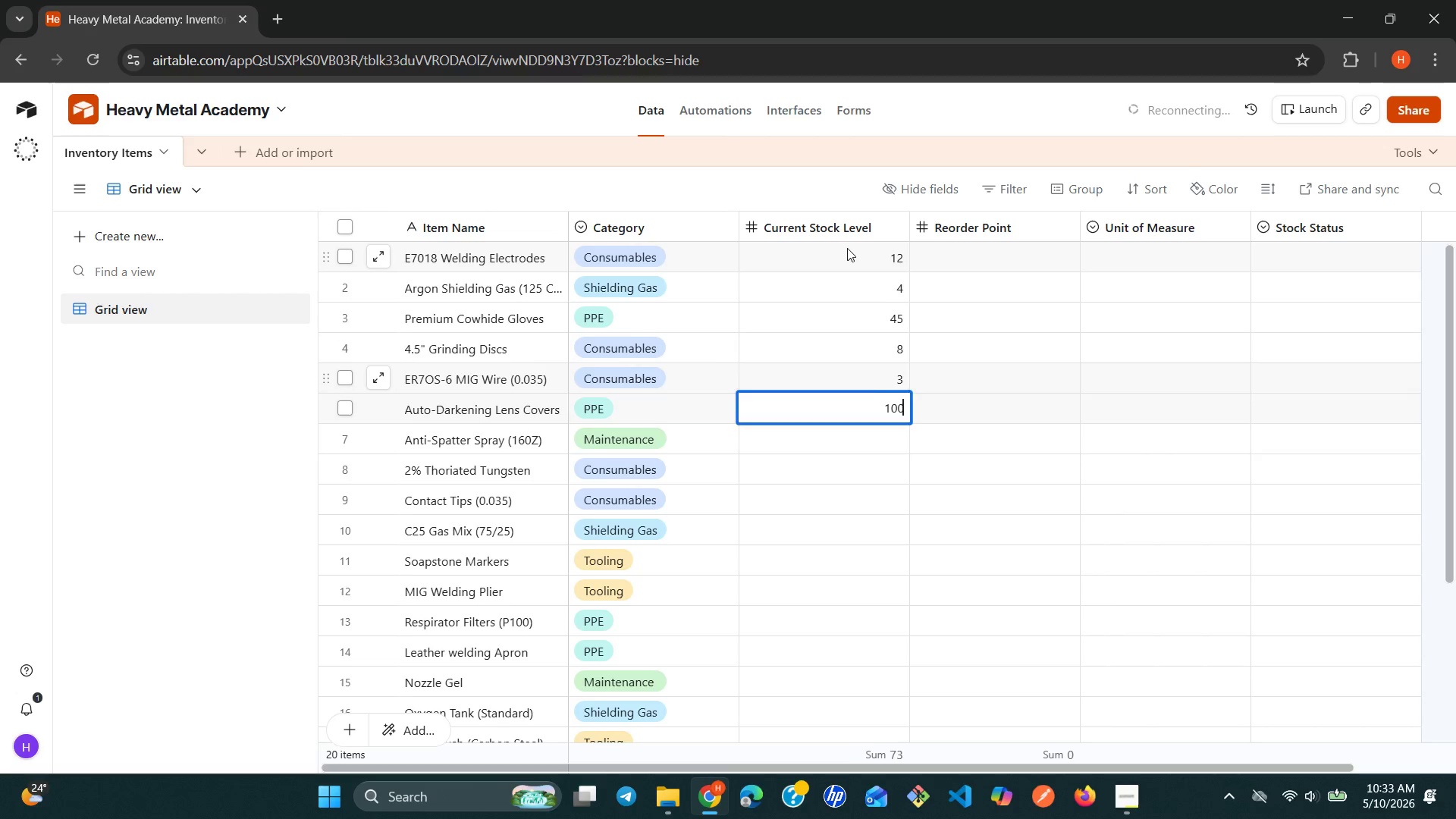 
key(Enter)
 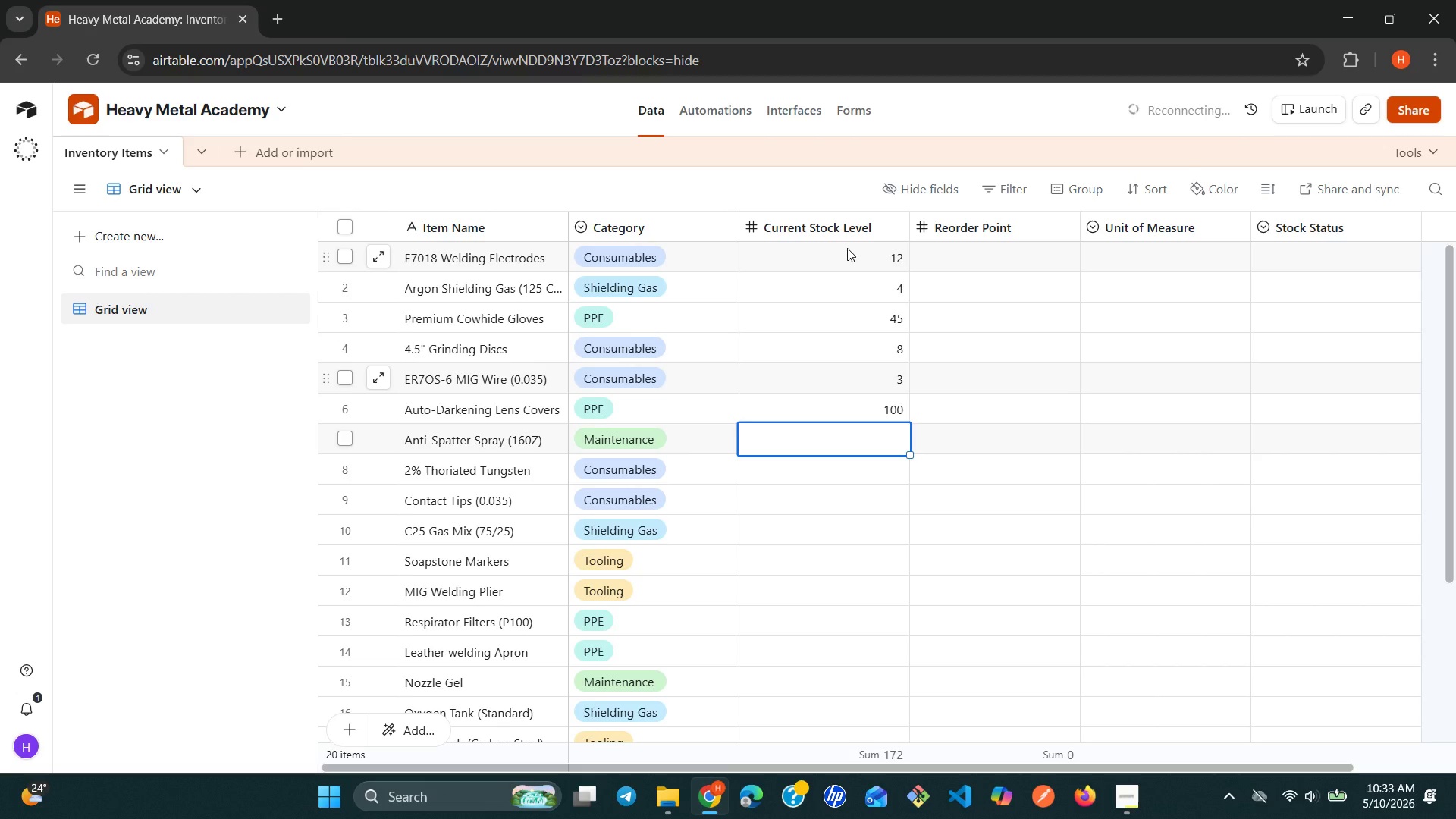 
key(6)
 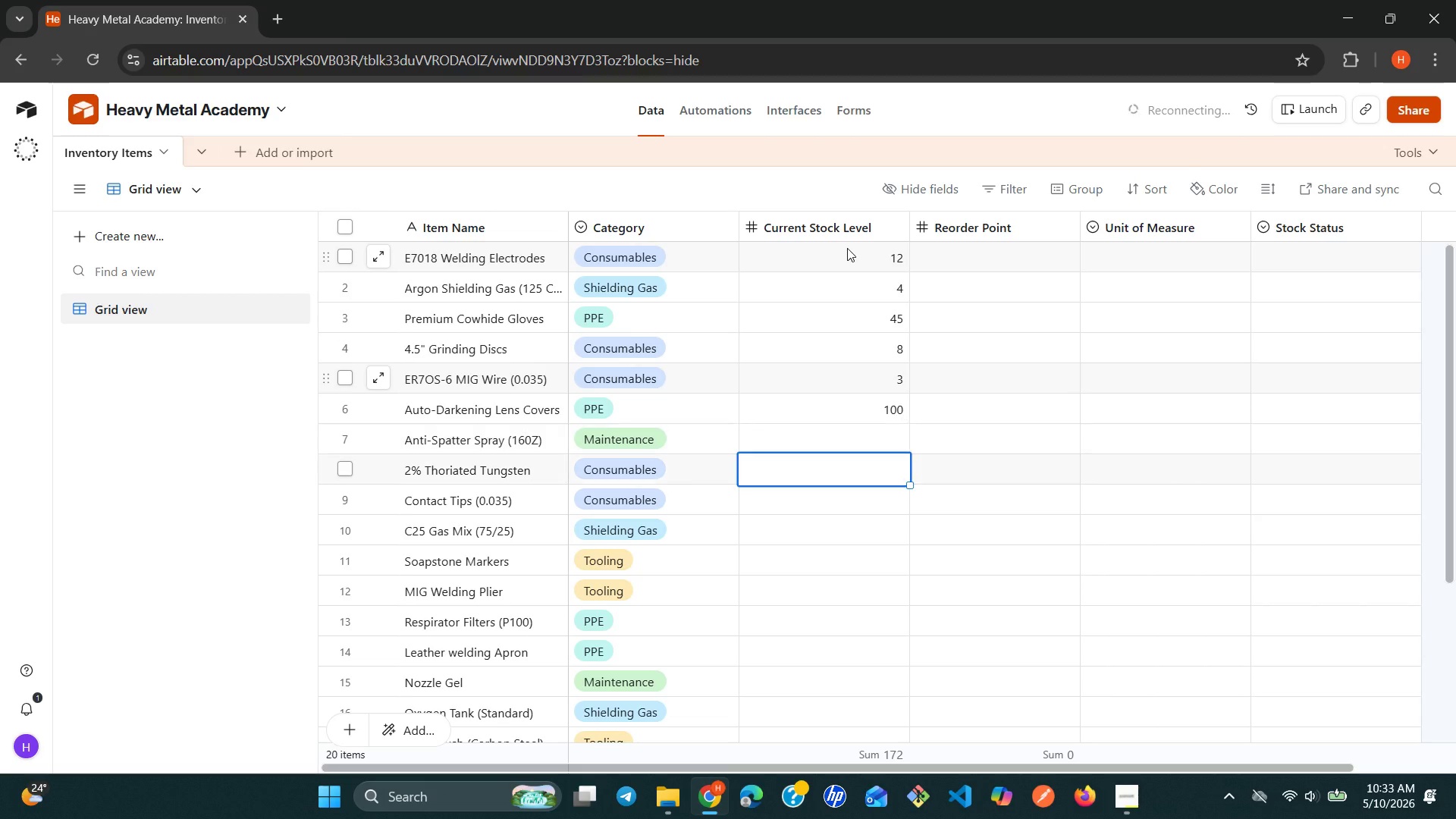 
key(Enter)
 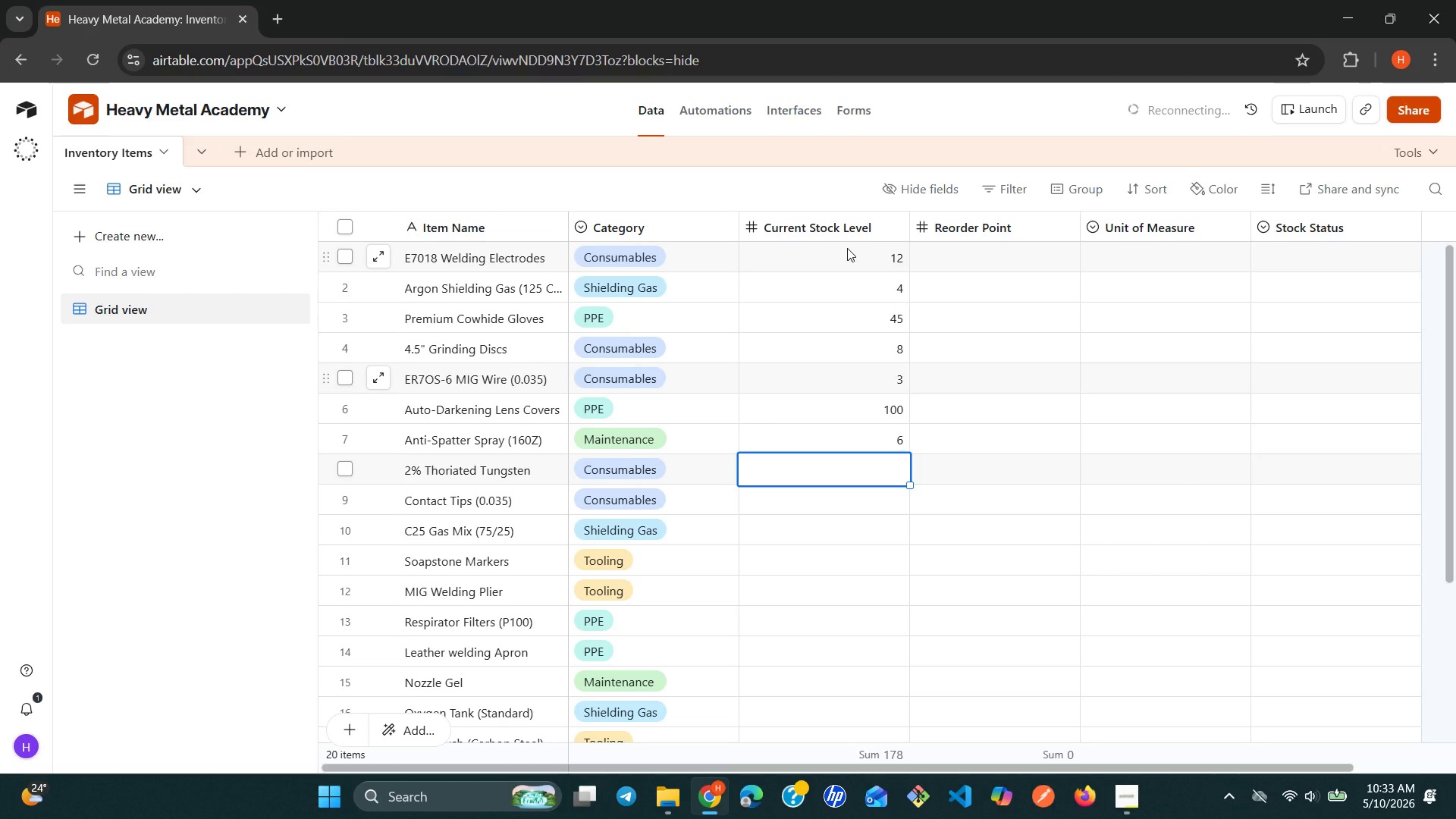 
type(15)
 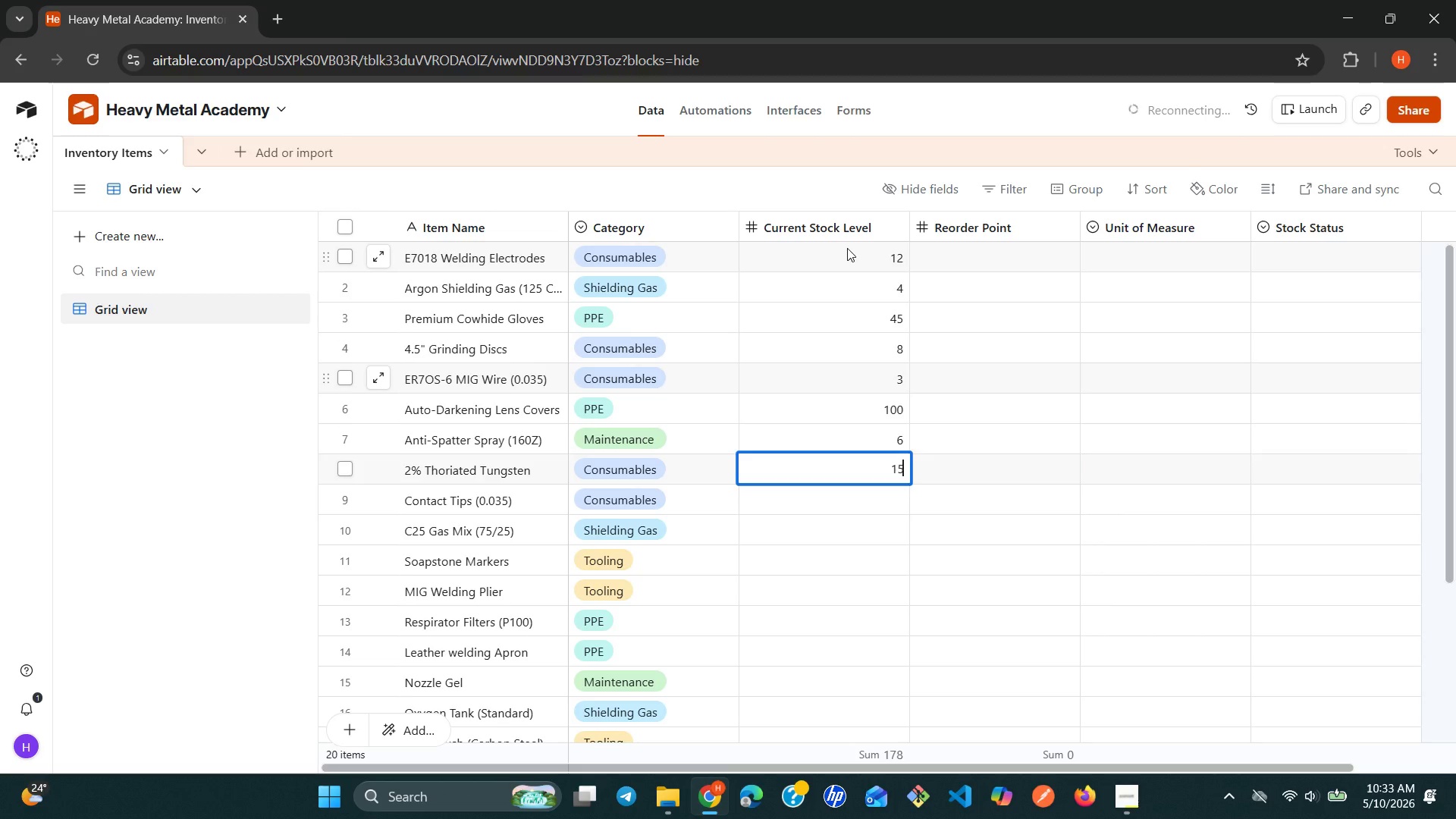 
key(Enter)
 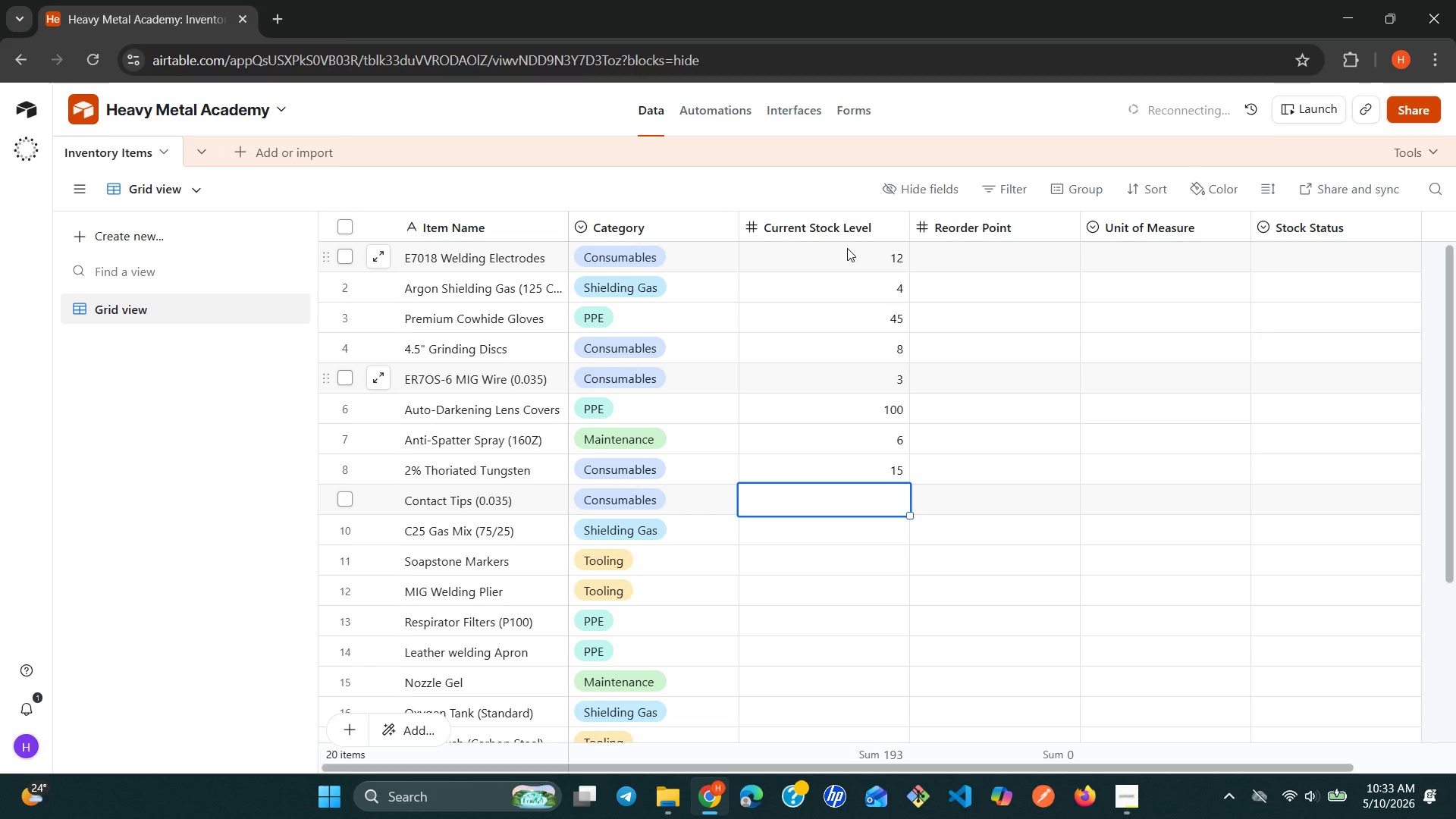 
type(200)
 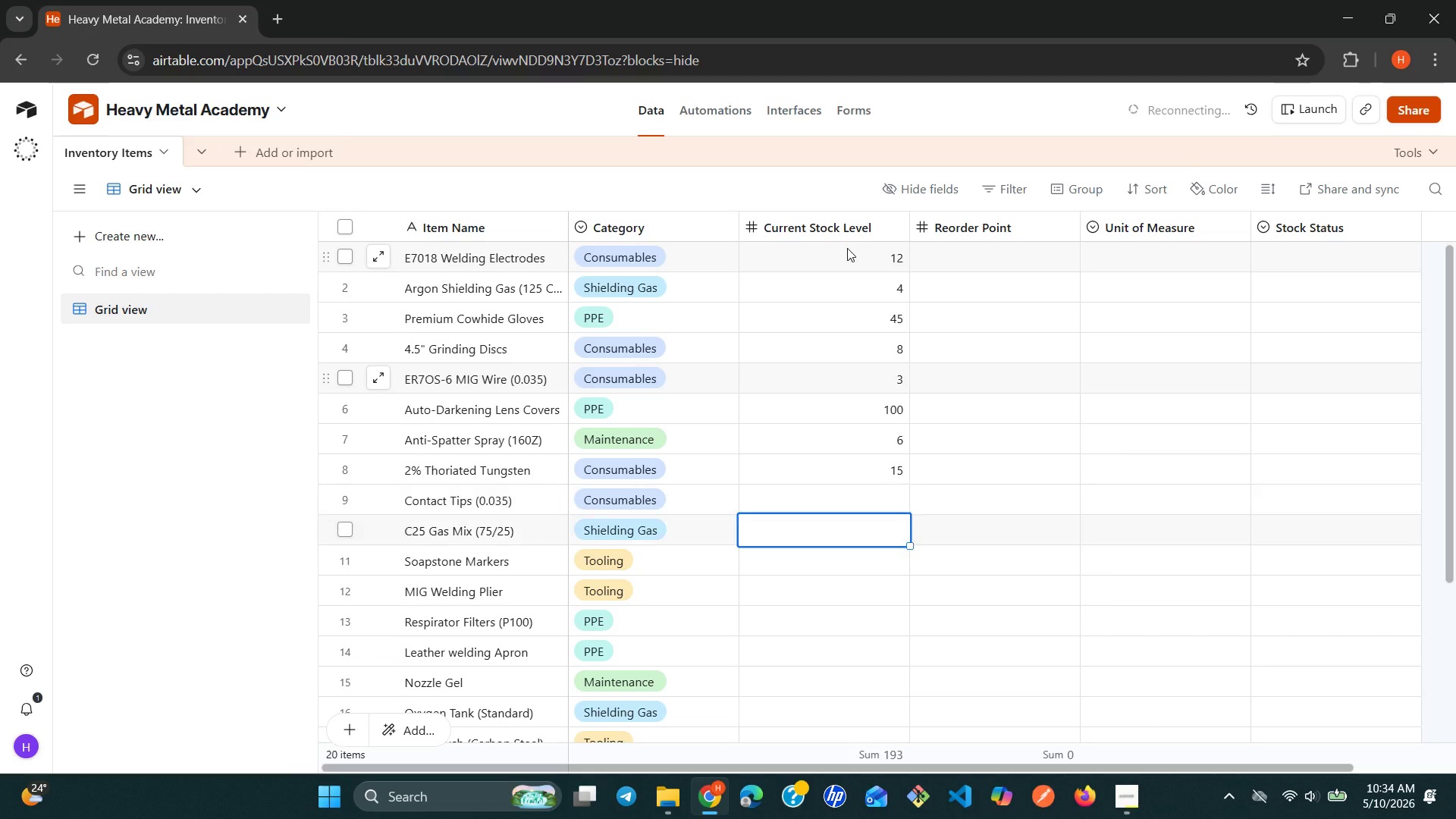 
key(Enter)
 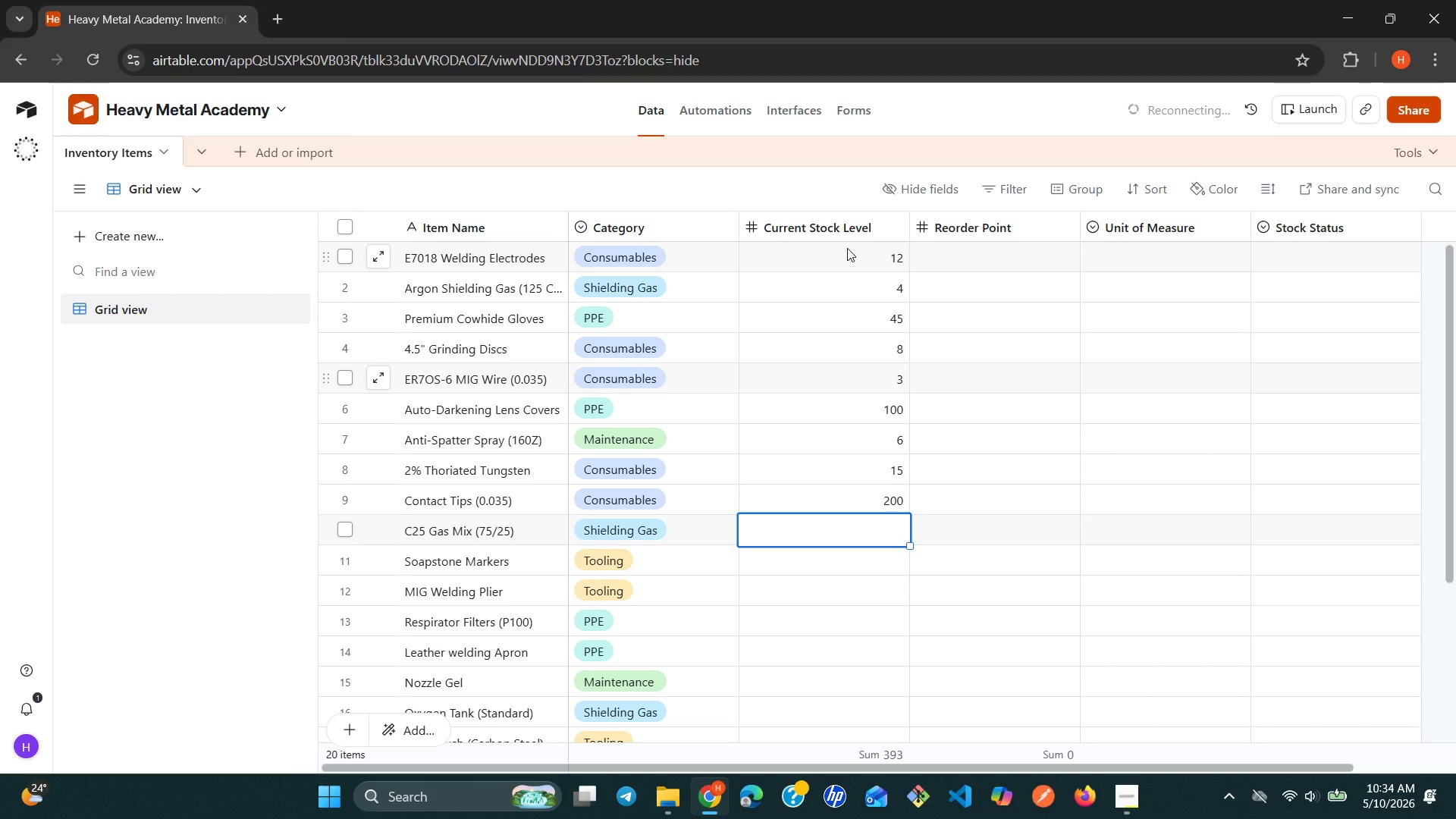 
key(2)
 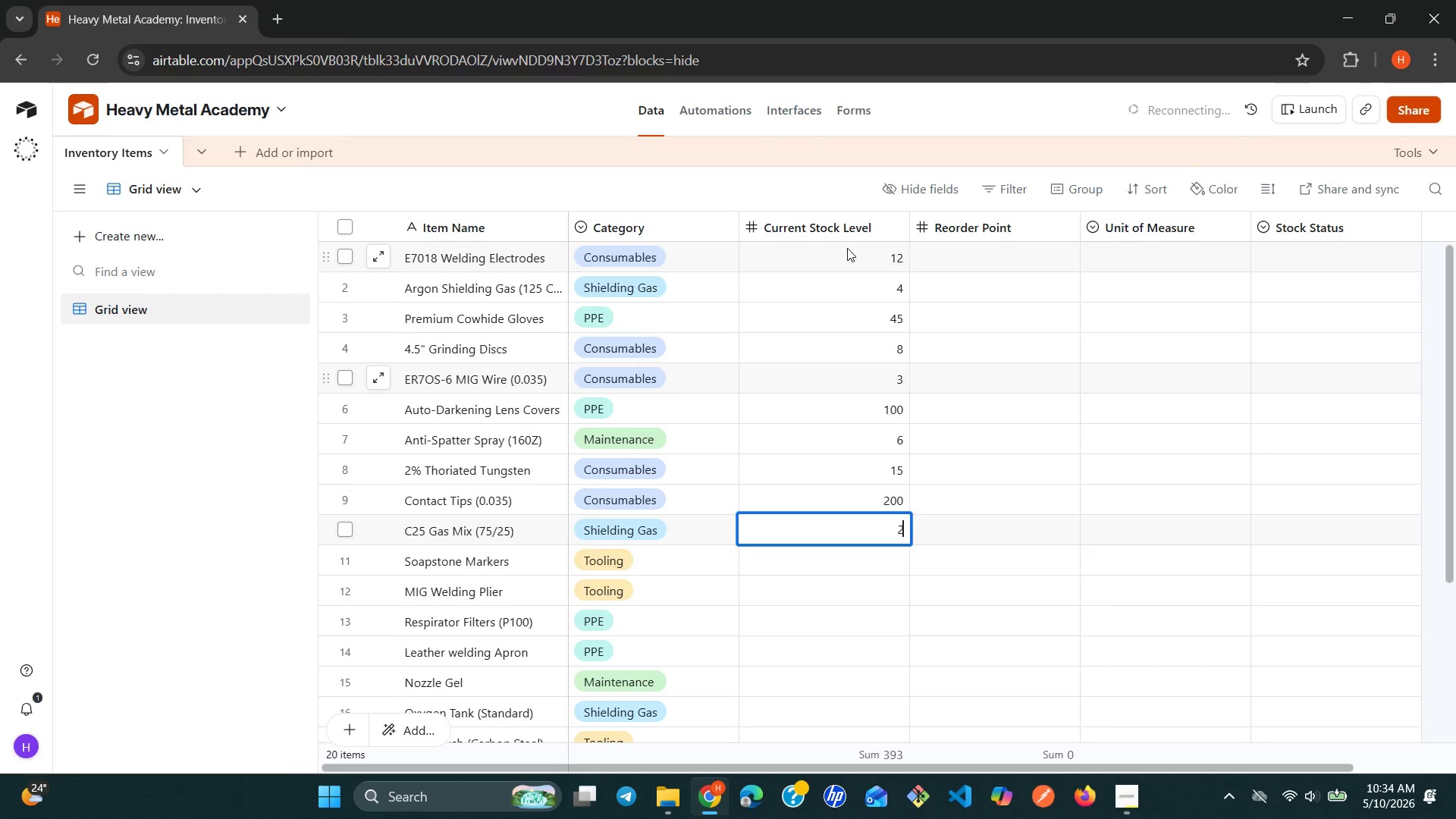 
key(Enter)
 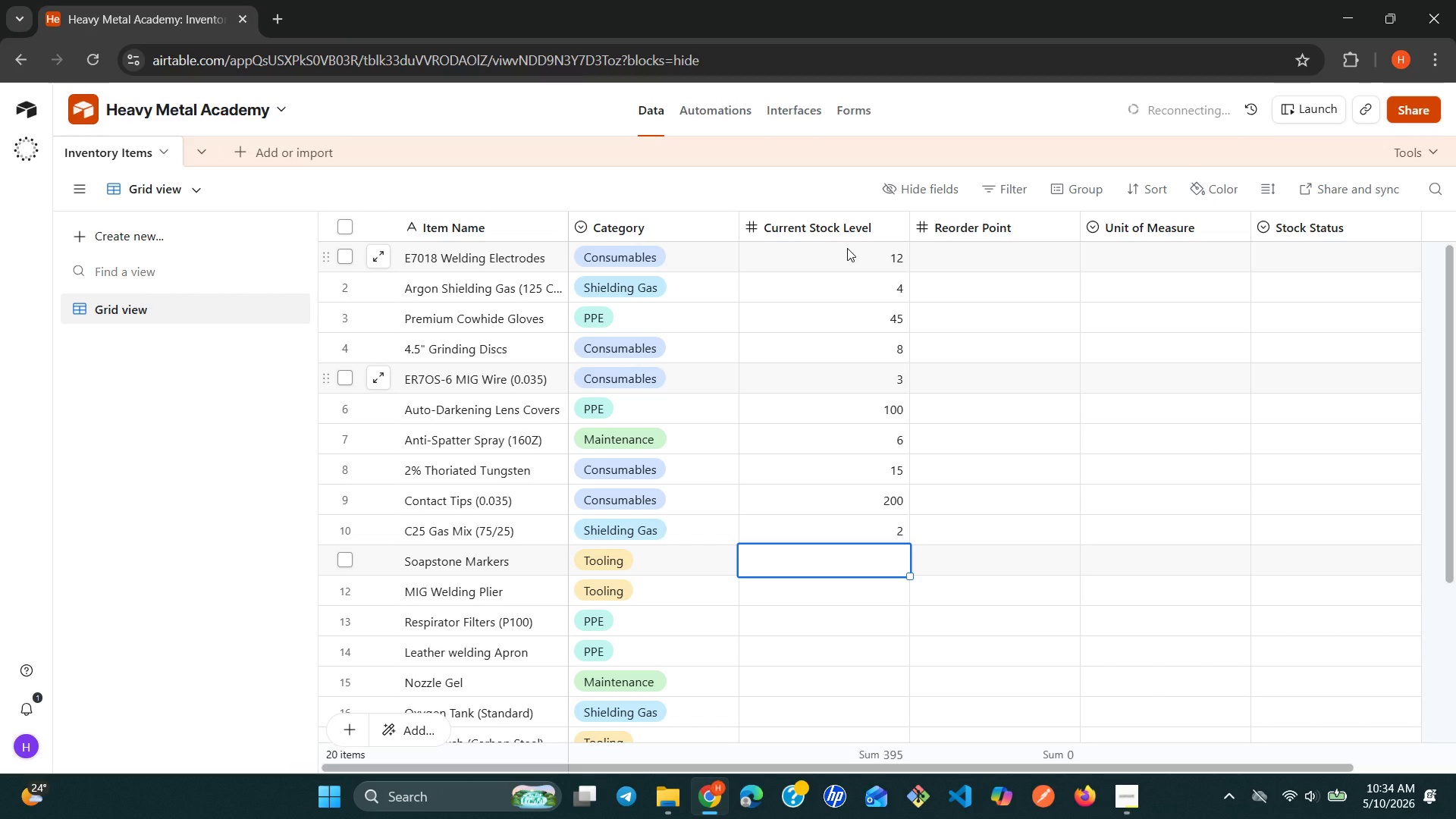 
type(30)
 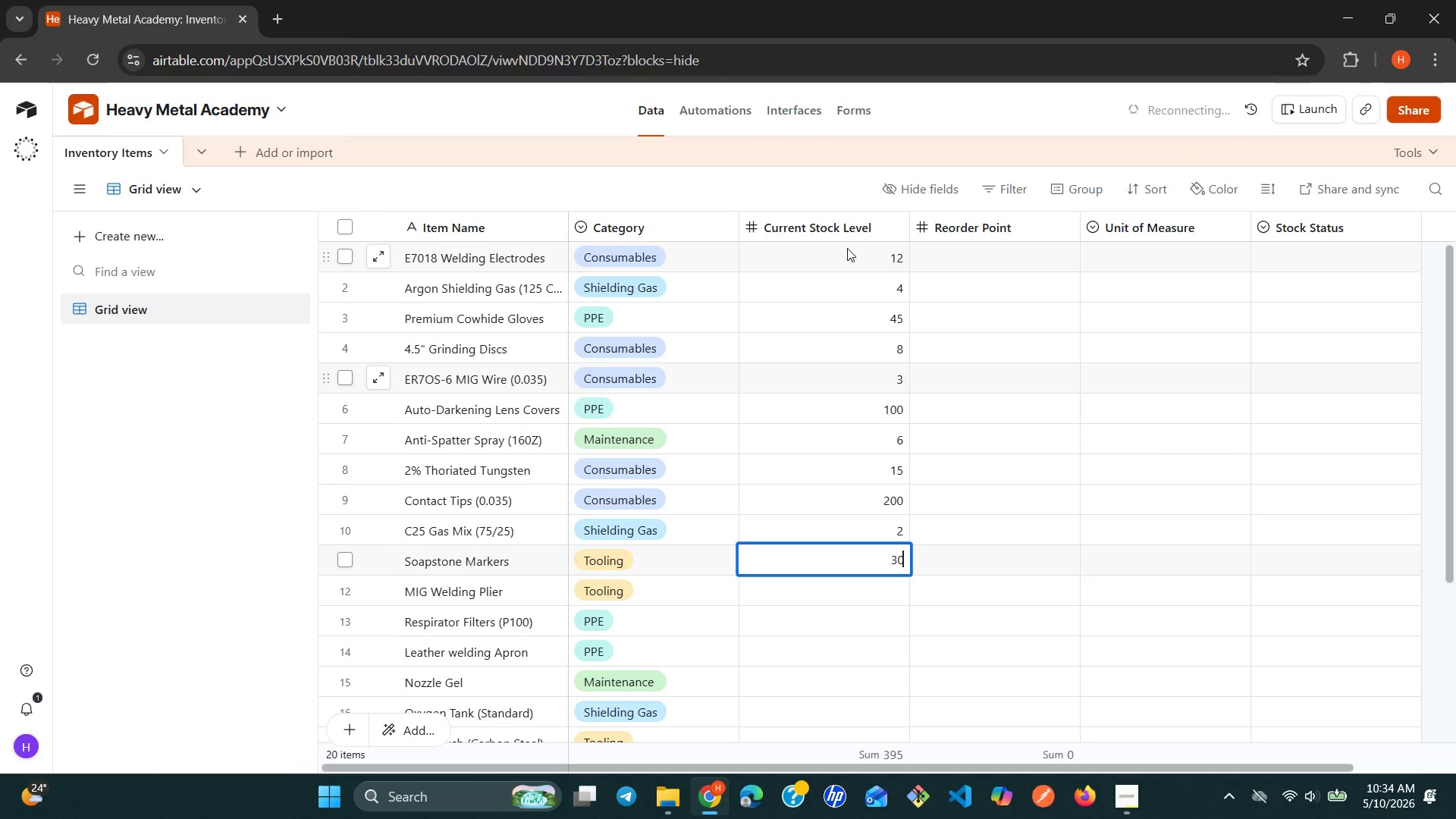 
key(Enter)
 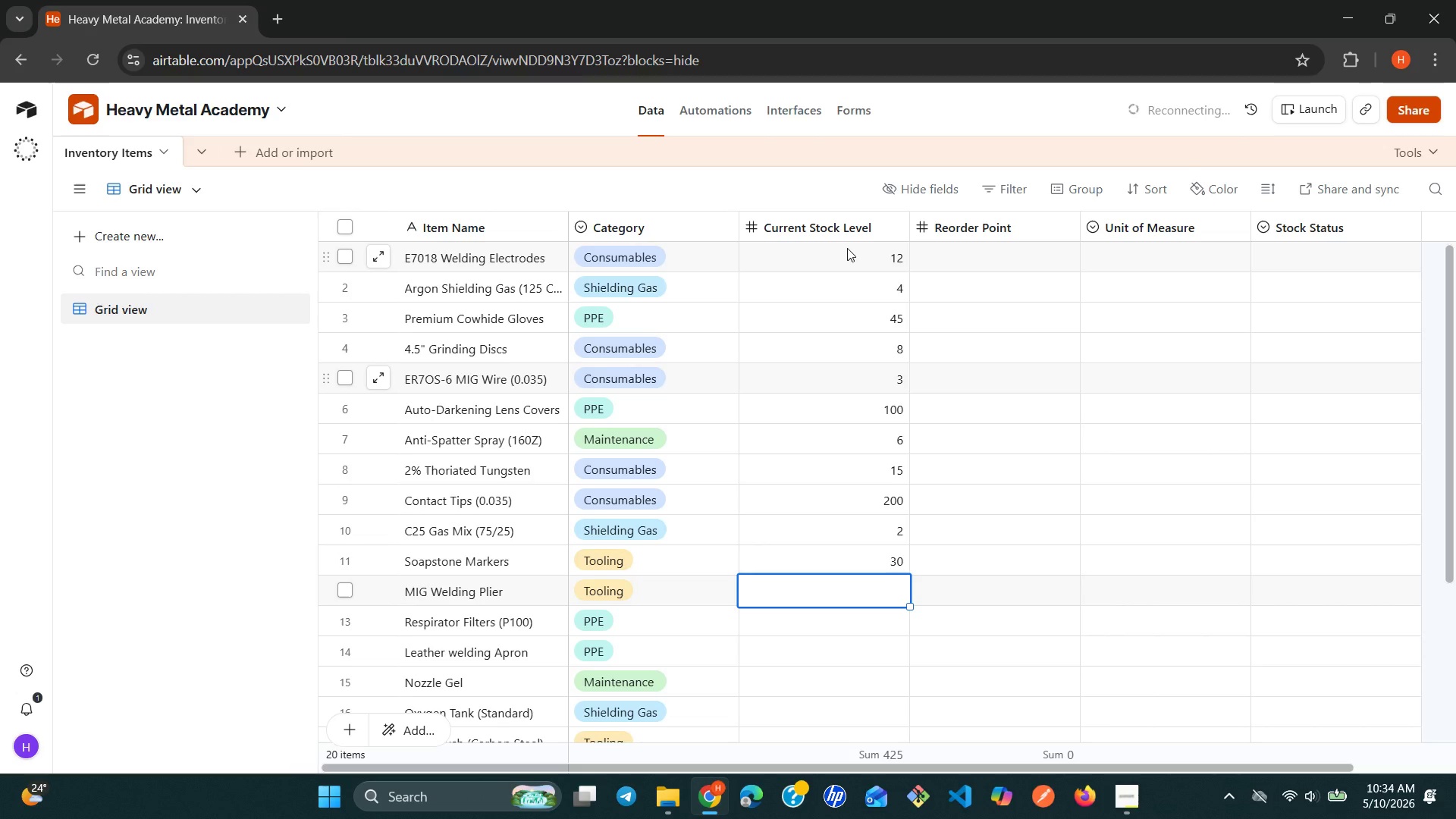 
key(5)
 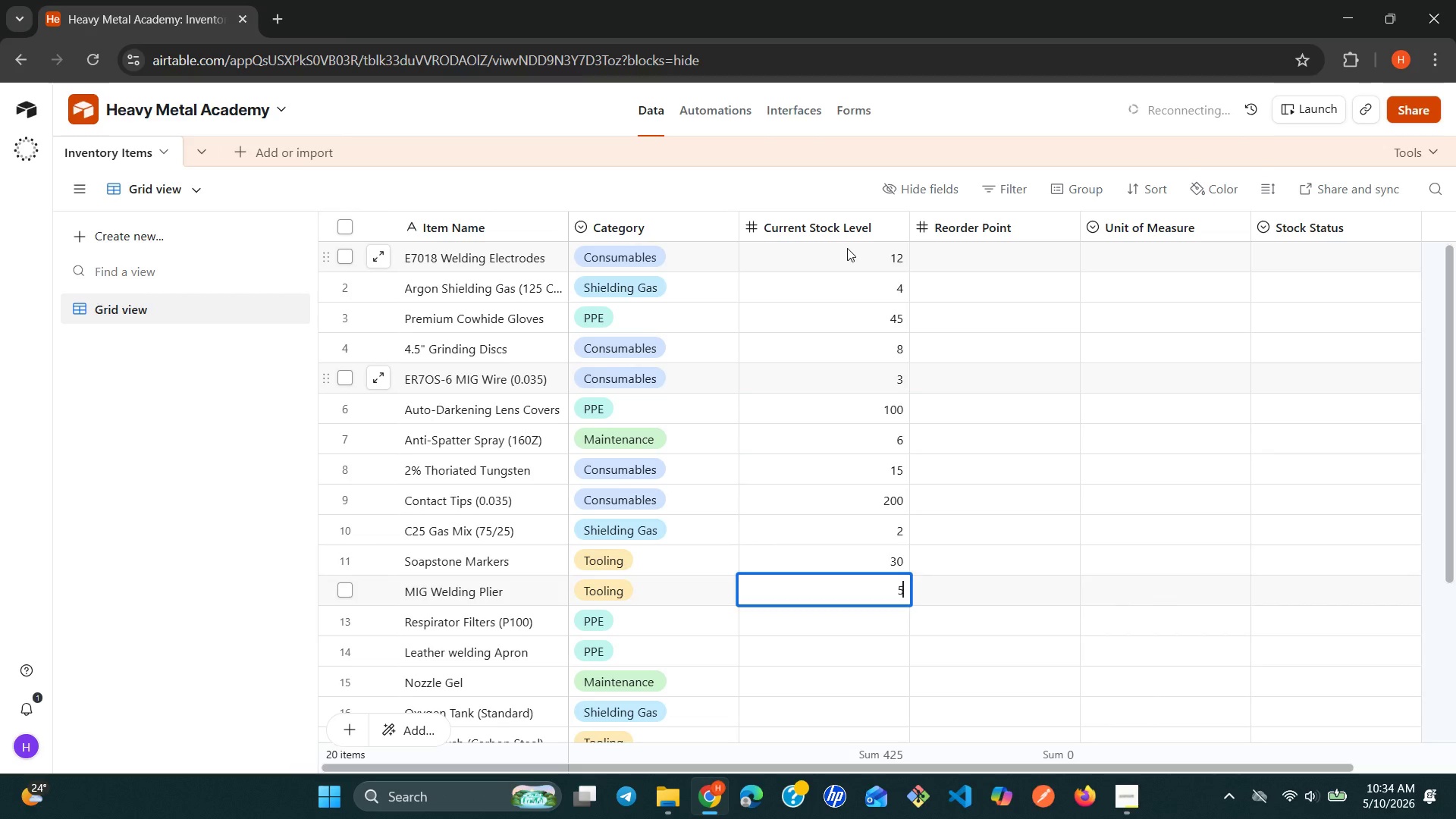 
key(Enter)
 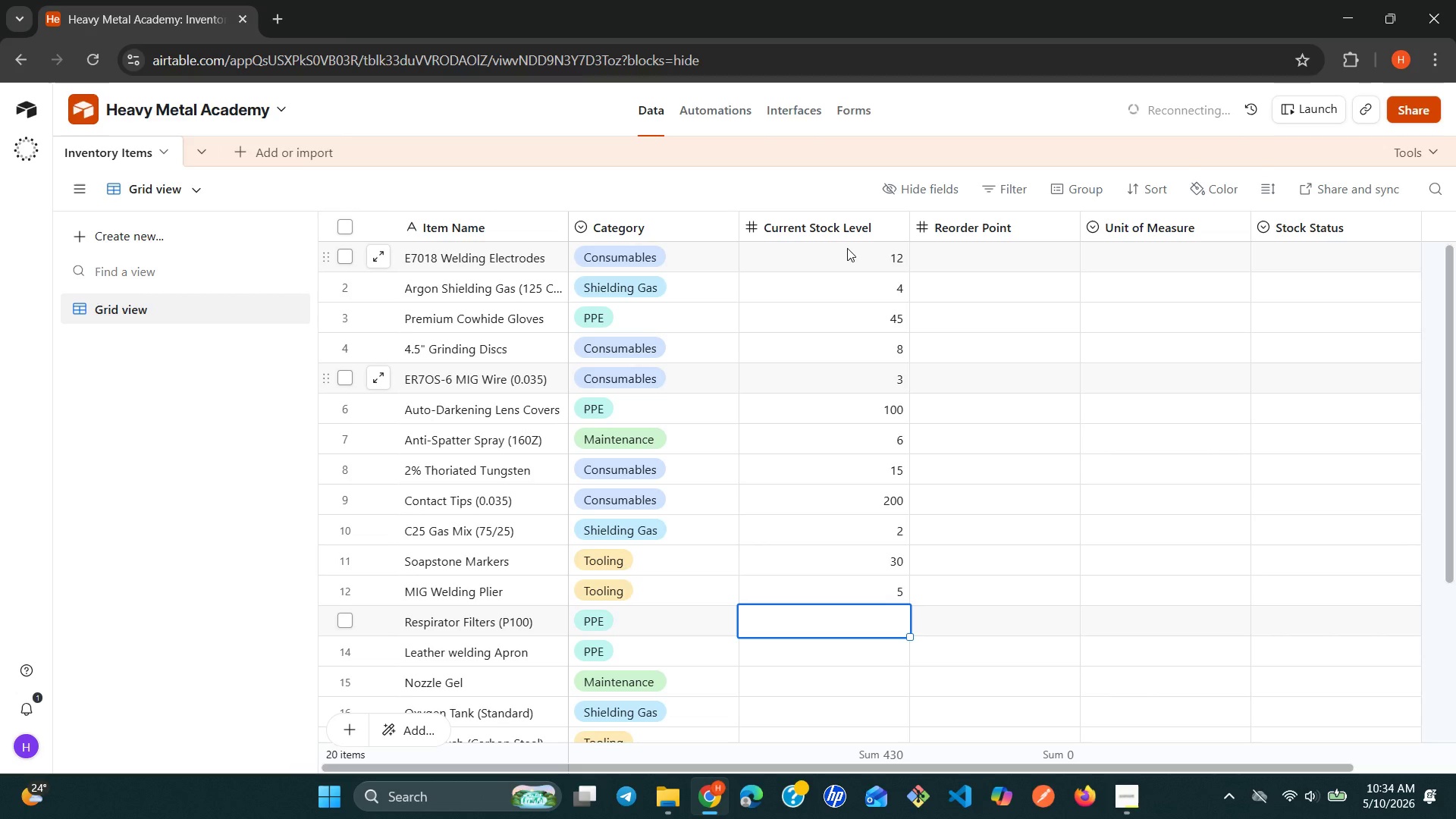 
type(10)
 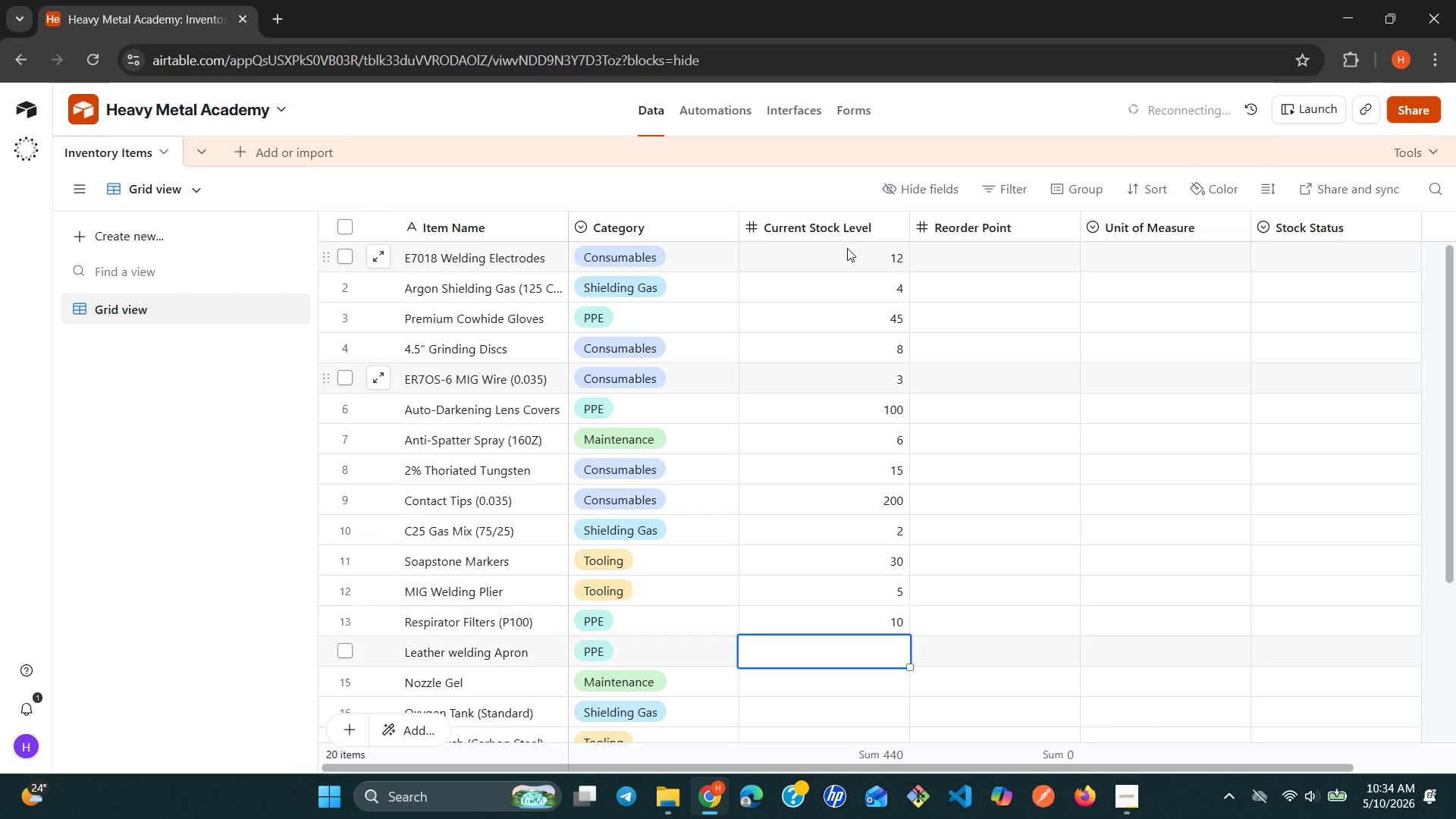 
key(Enter)
 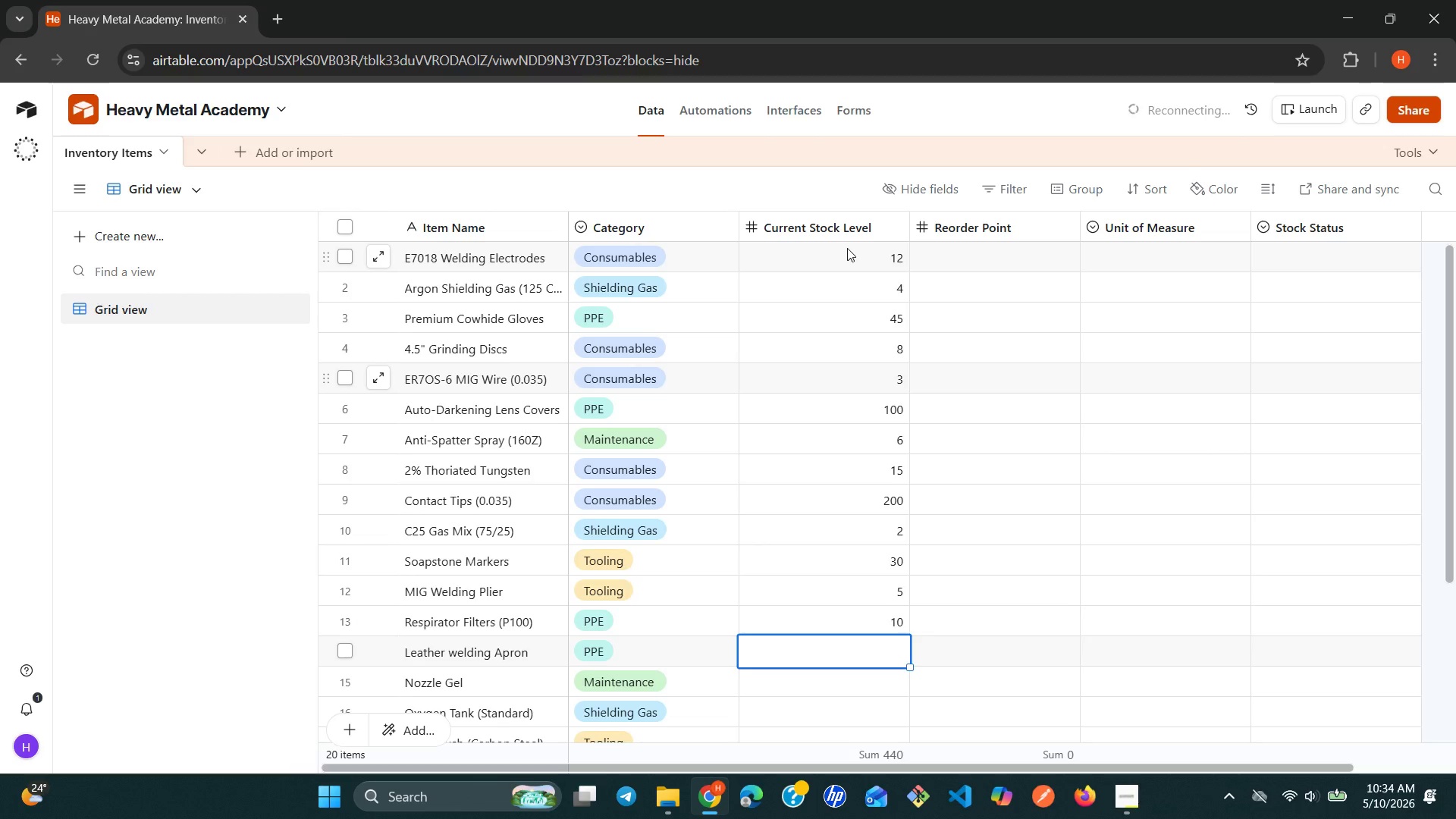 
key(2)
 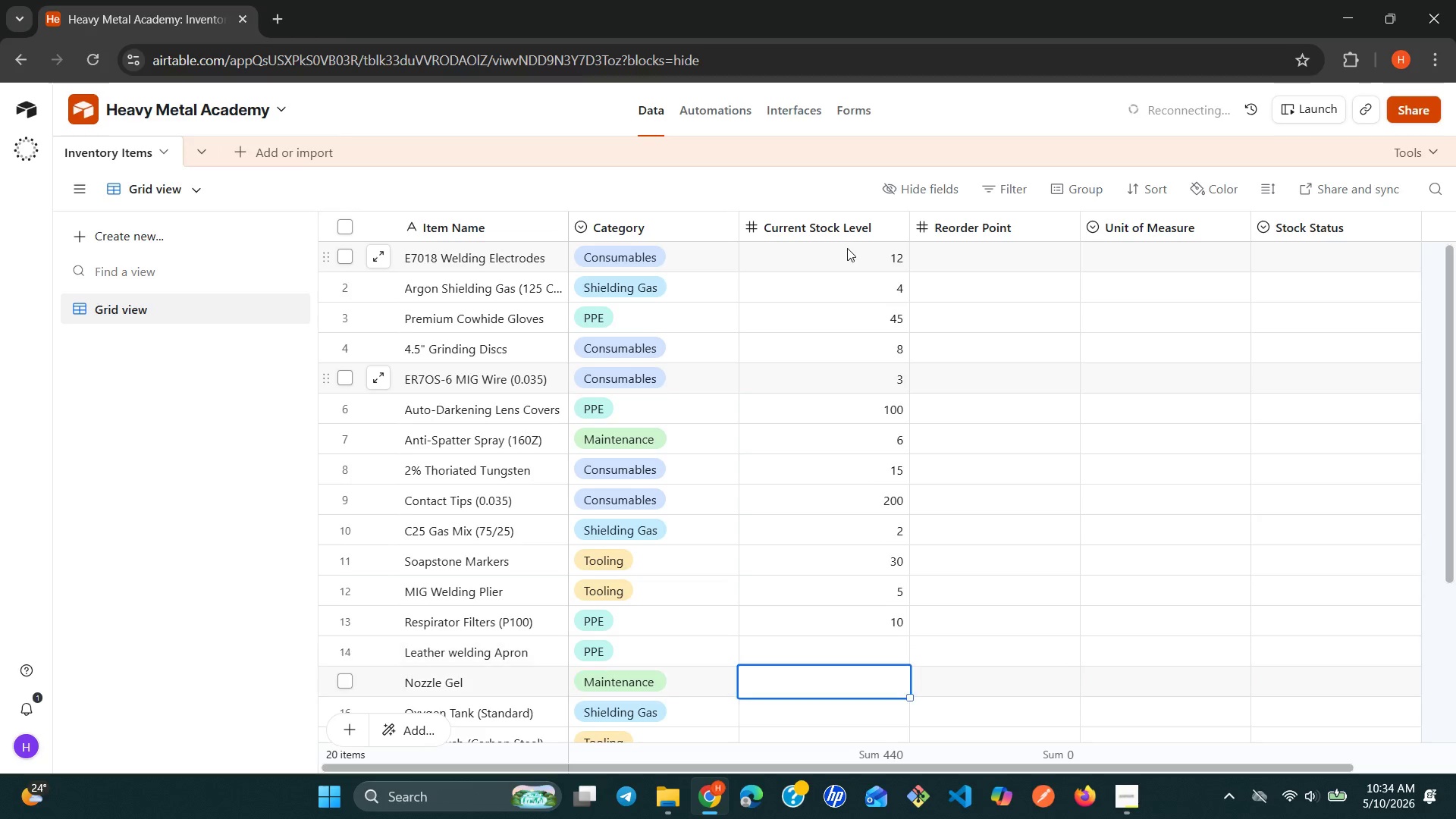 
key(Enter)
 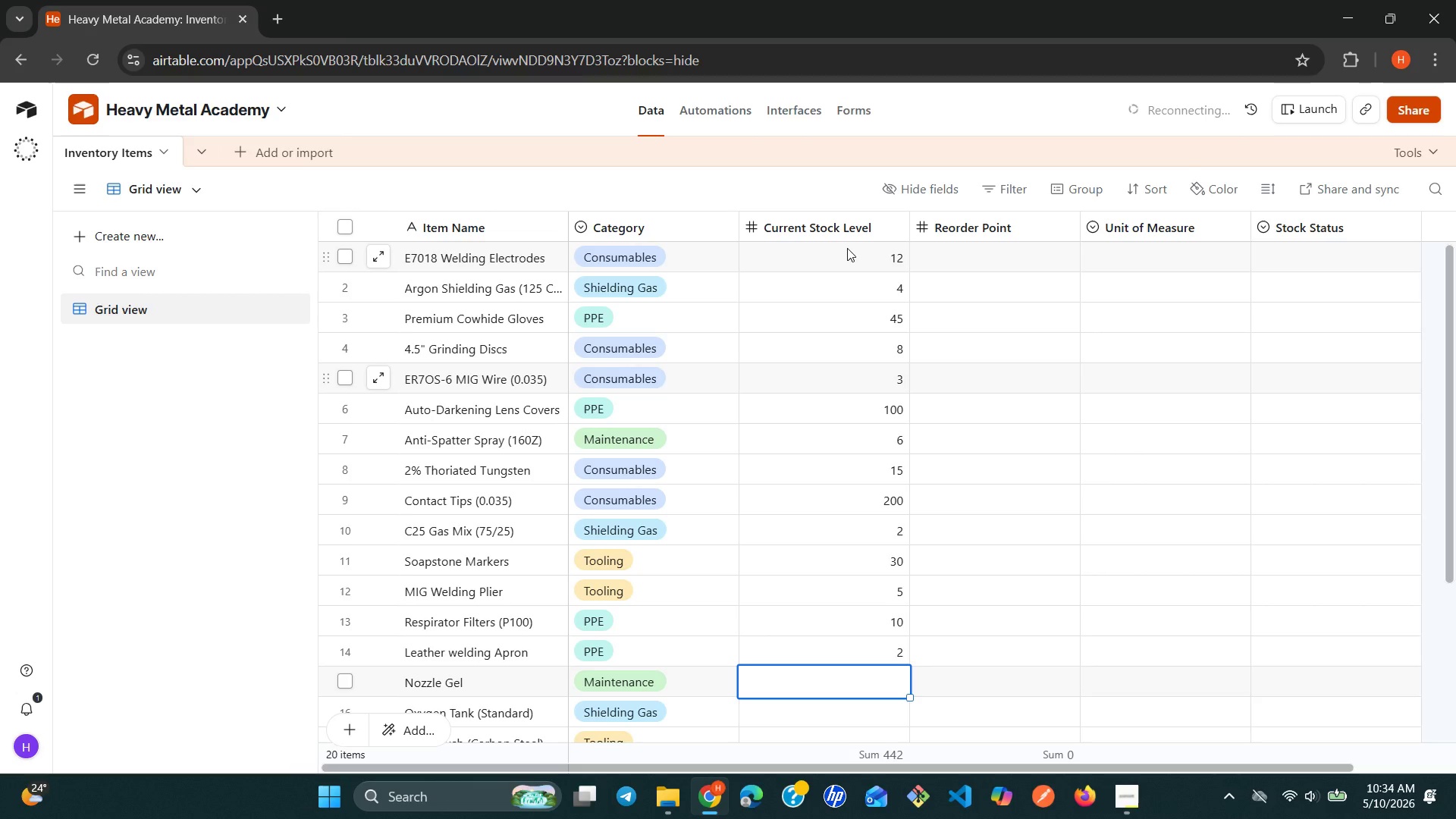 
type(81)
 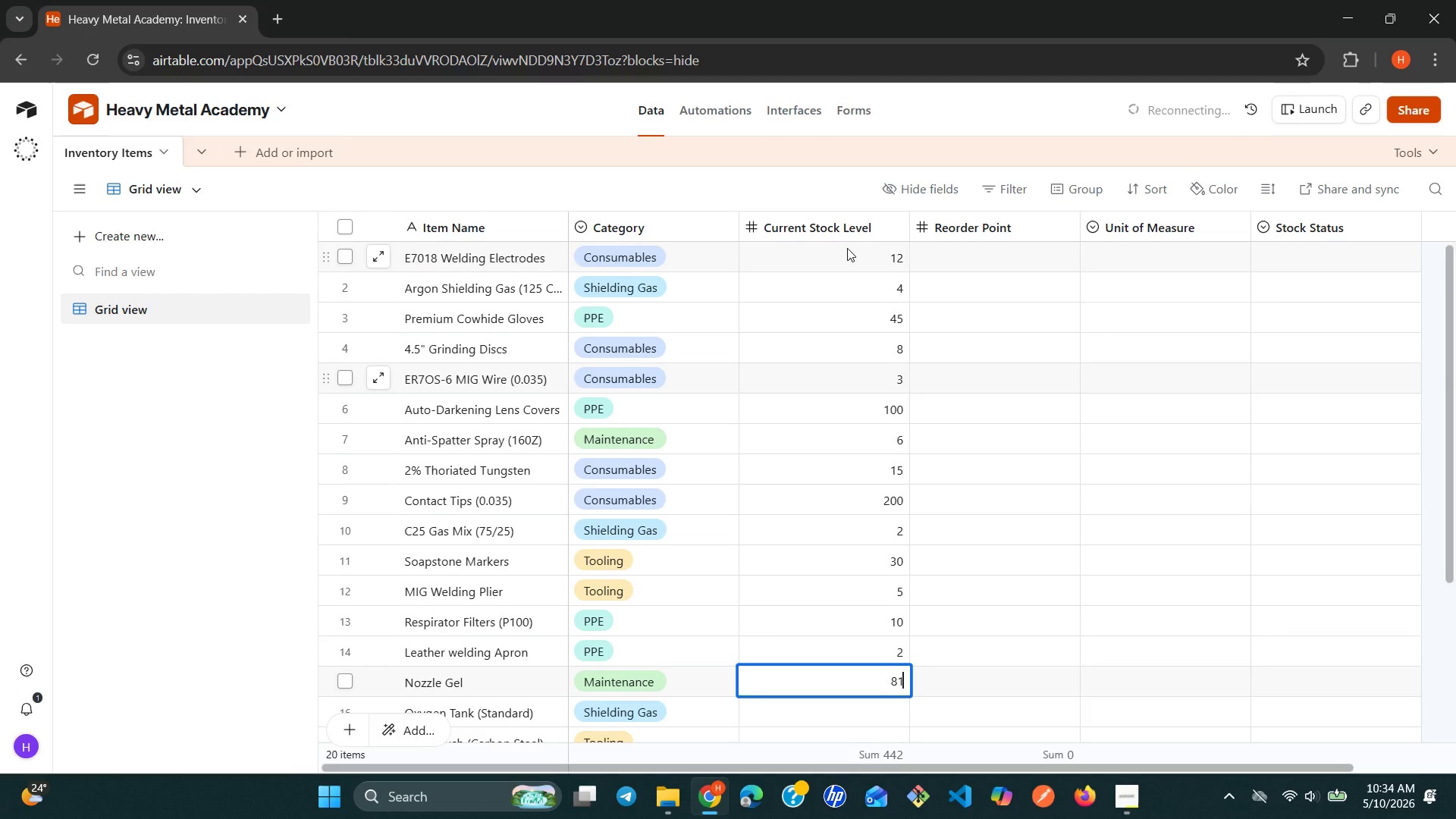 
key(Enter)
 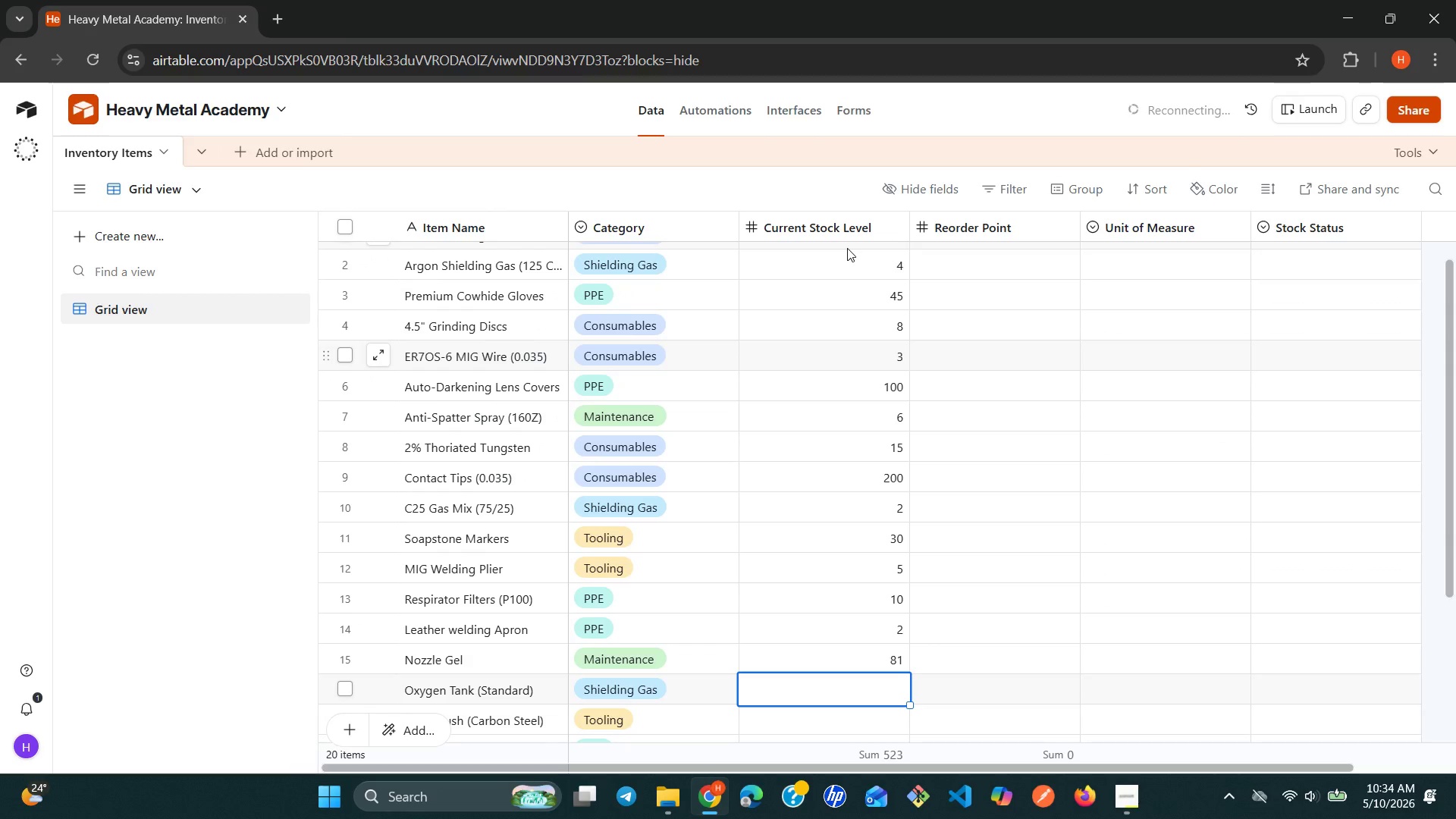 
key(7)
 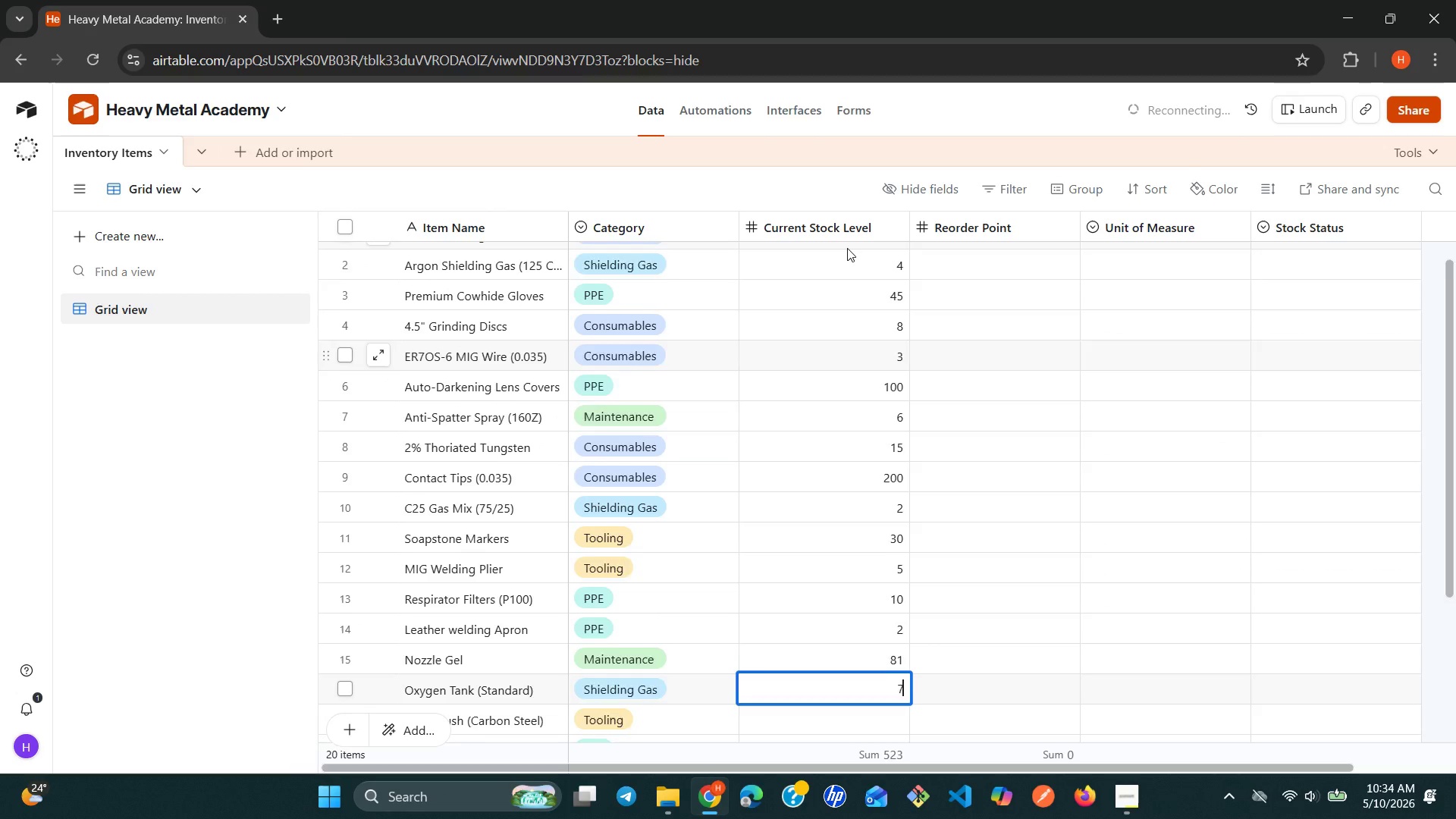 
key(Enter)
 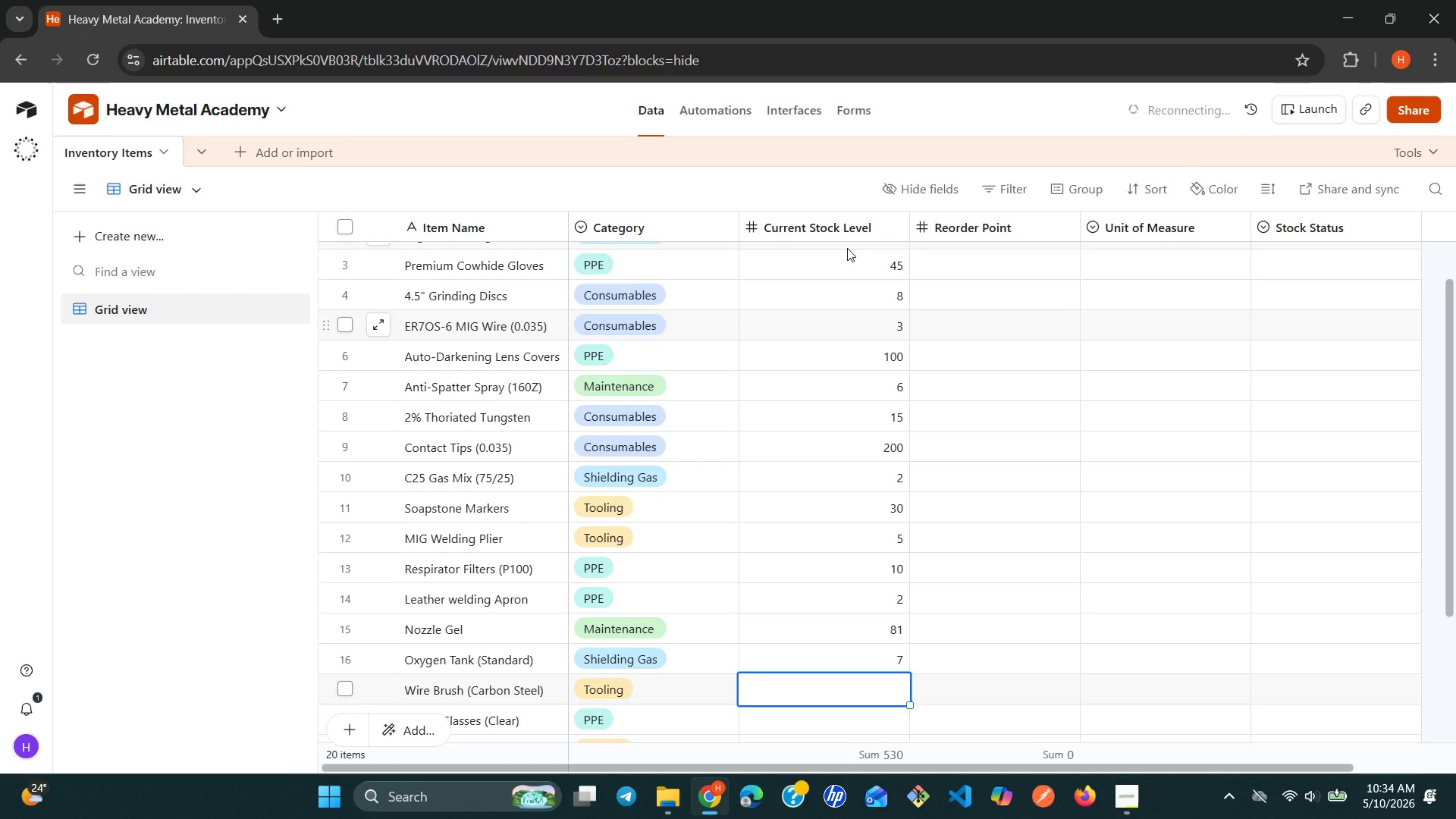 
type(10)
 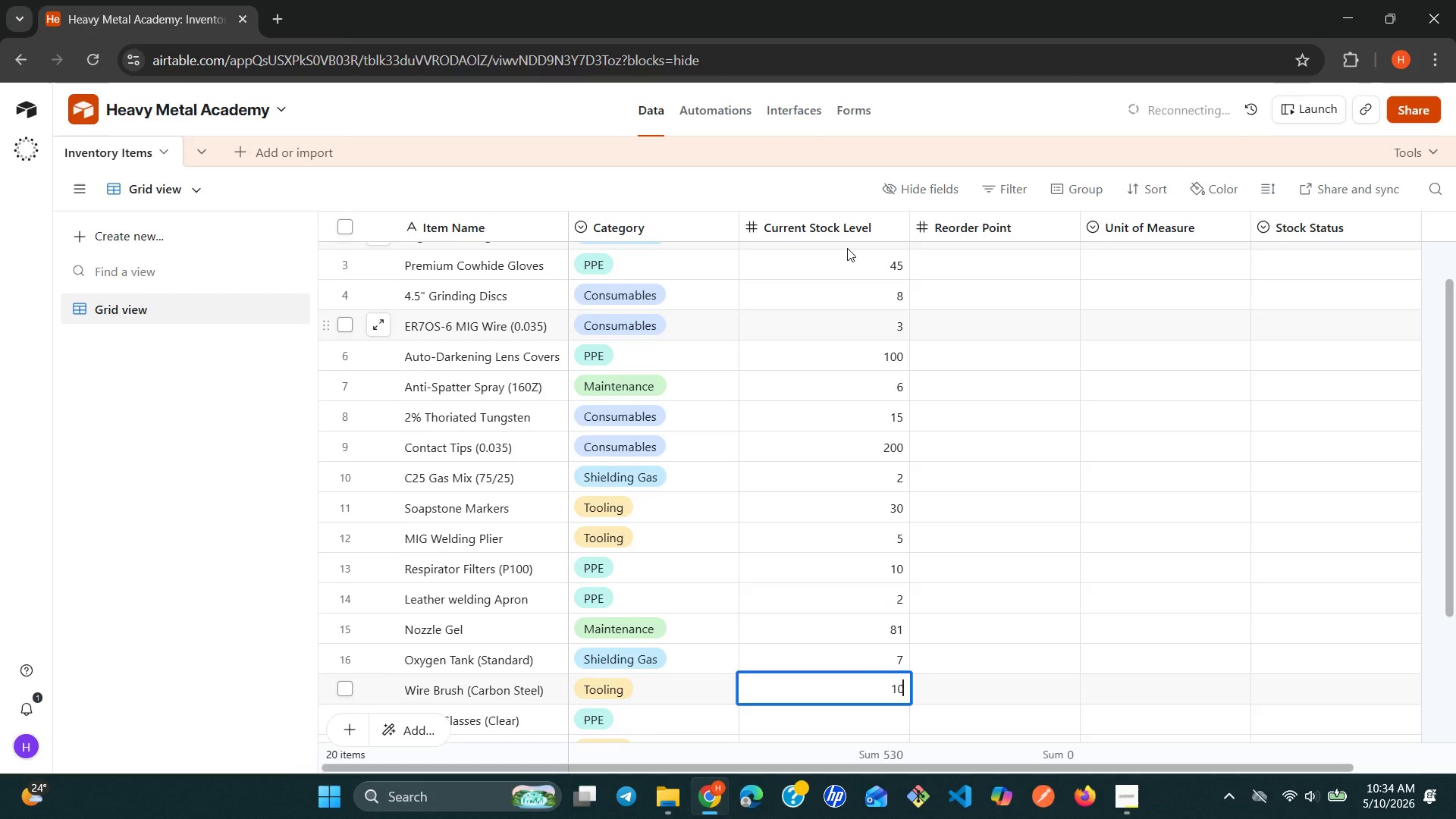 
key(Enter)
 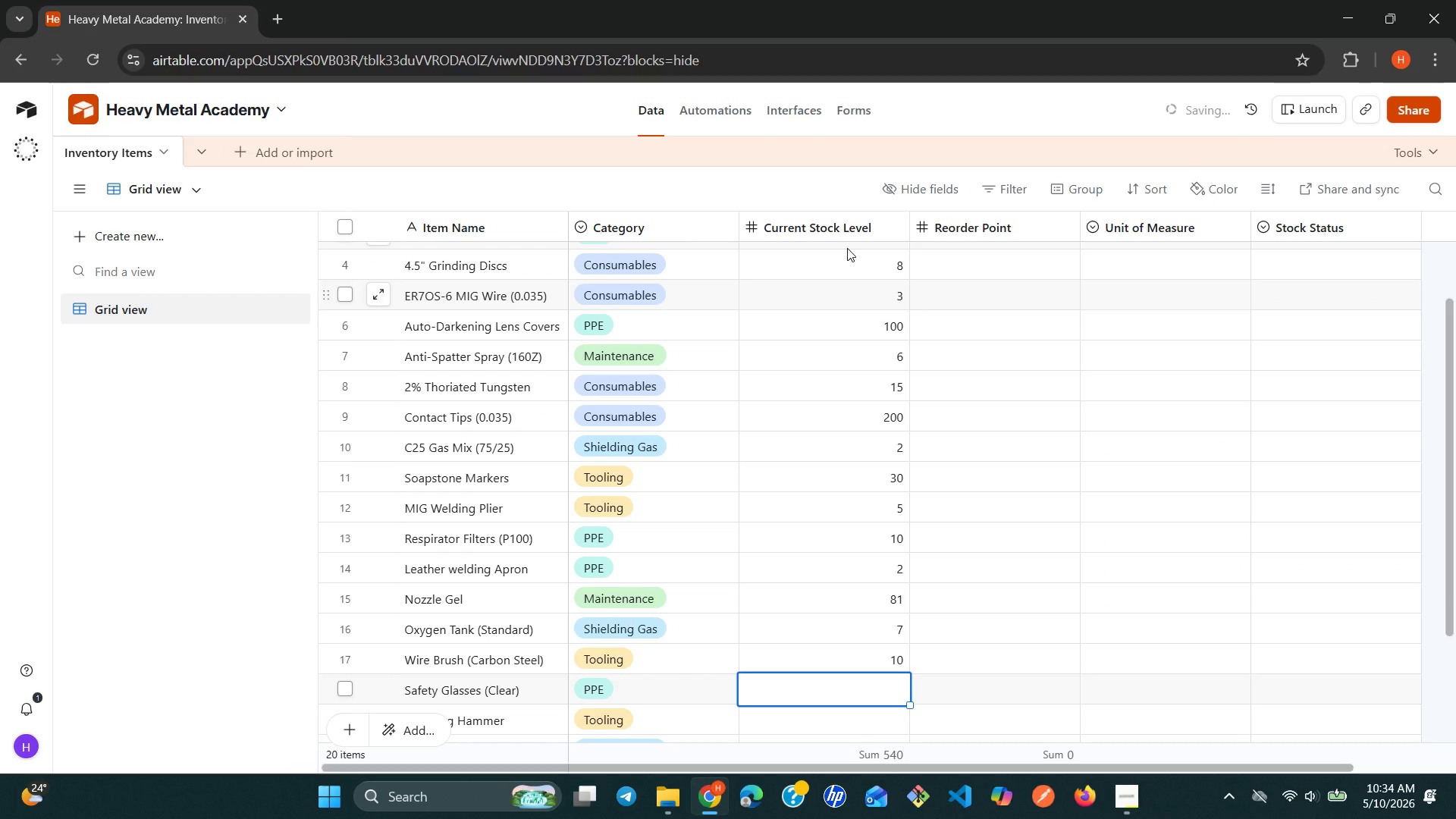 
key(6)
 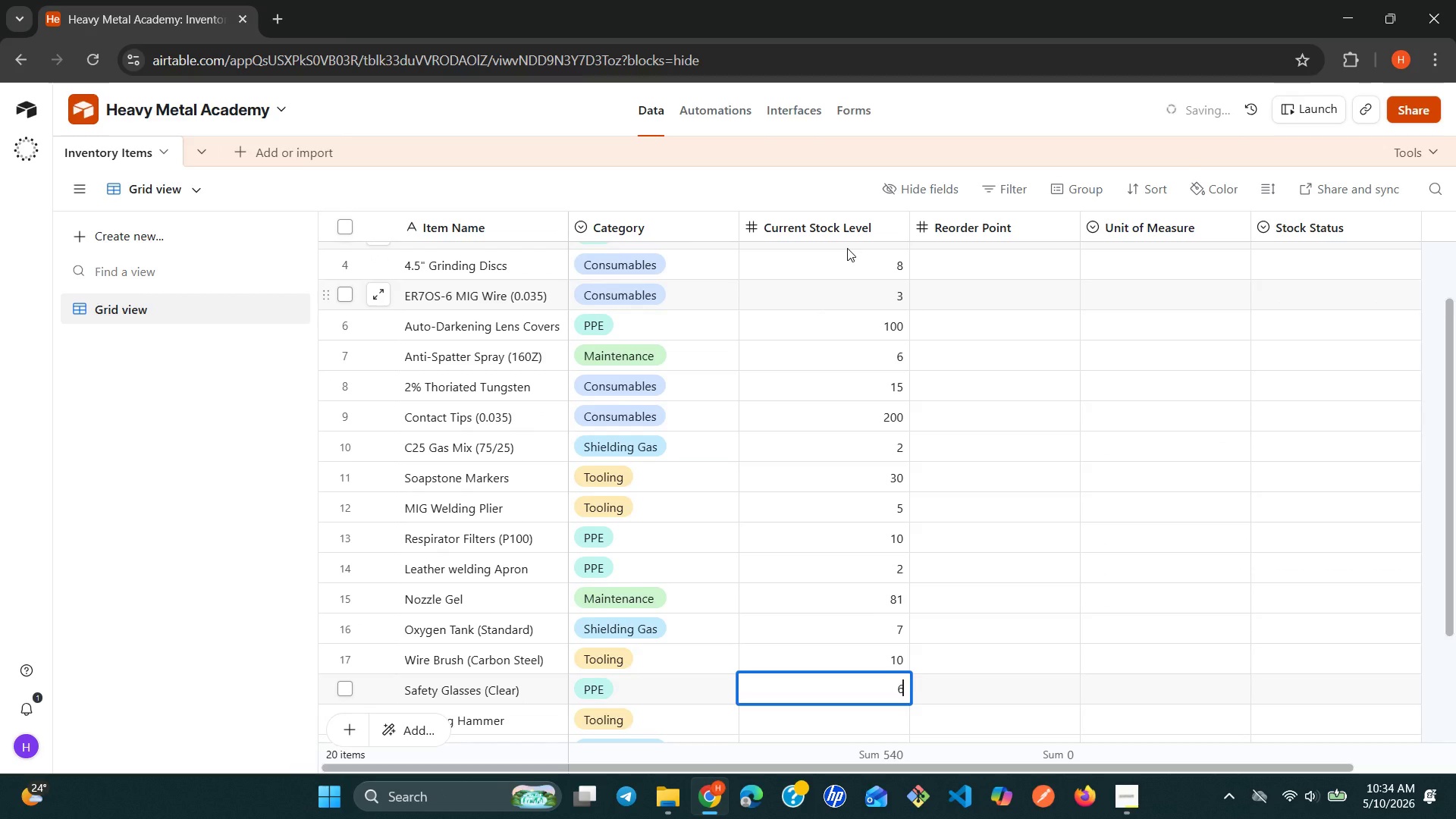 
key(Enter)
 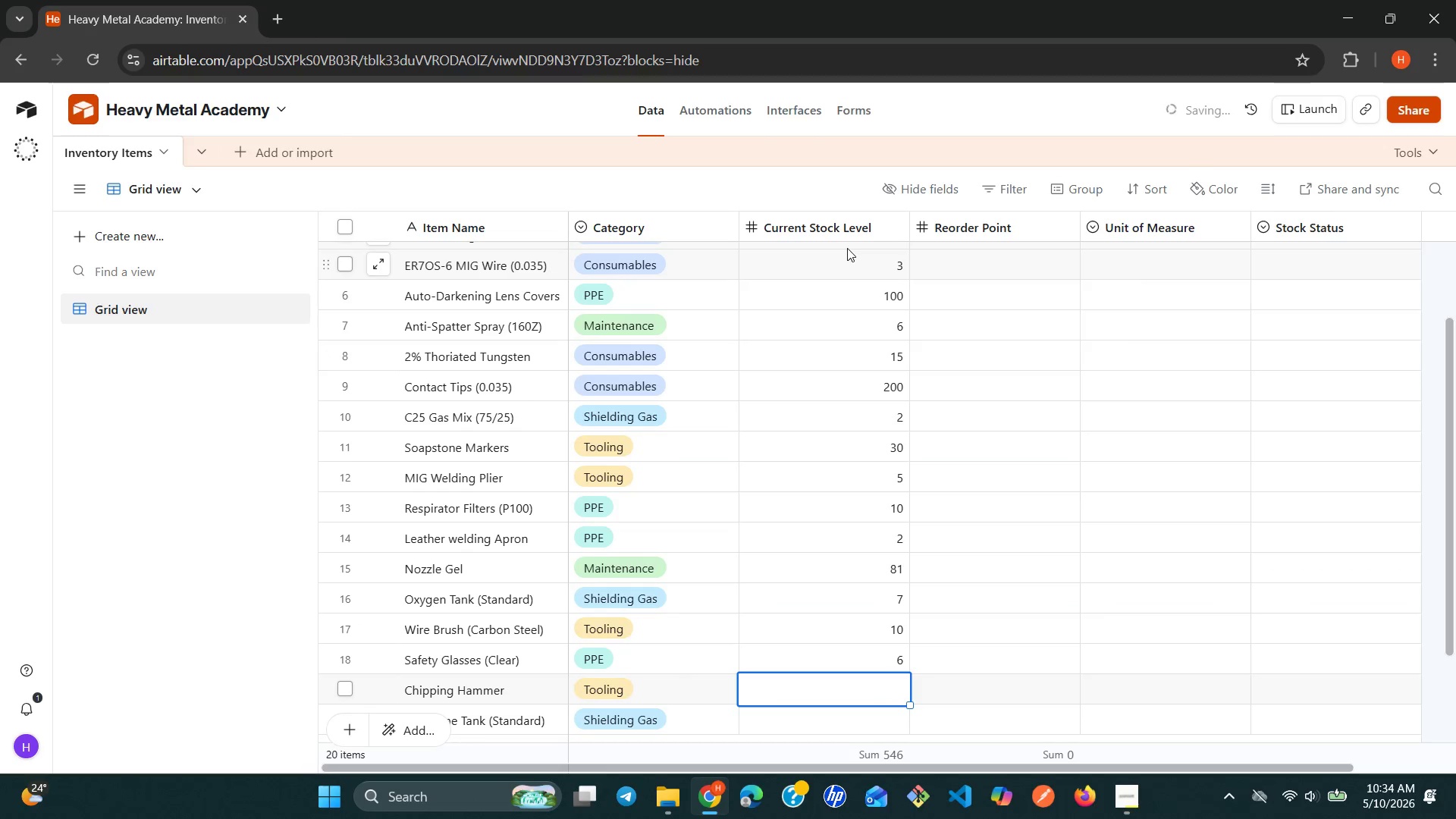 
key(4)
 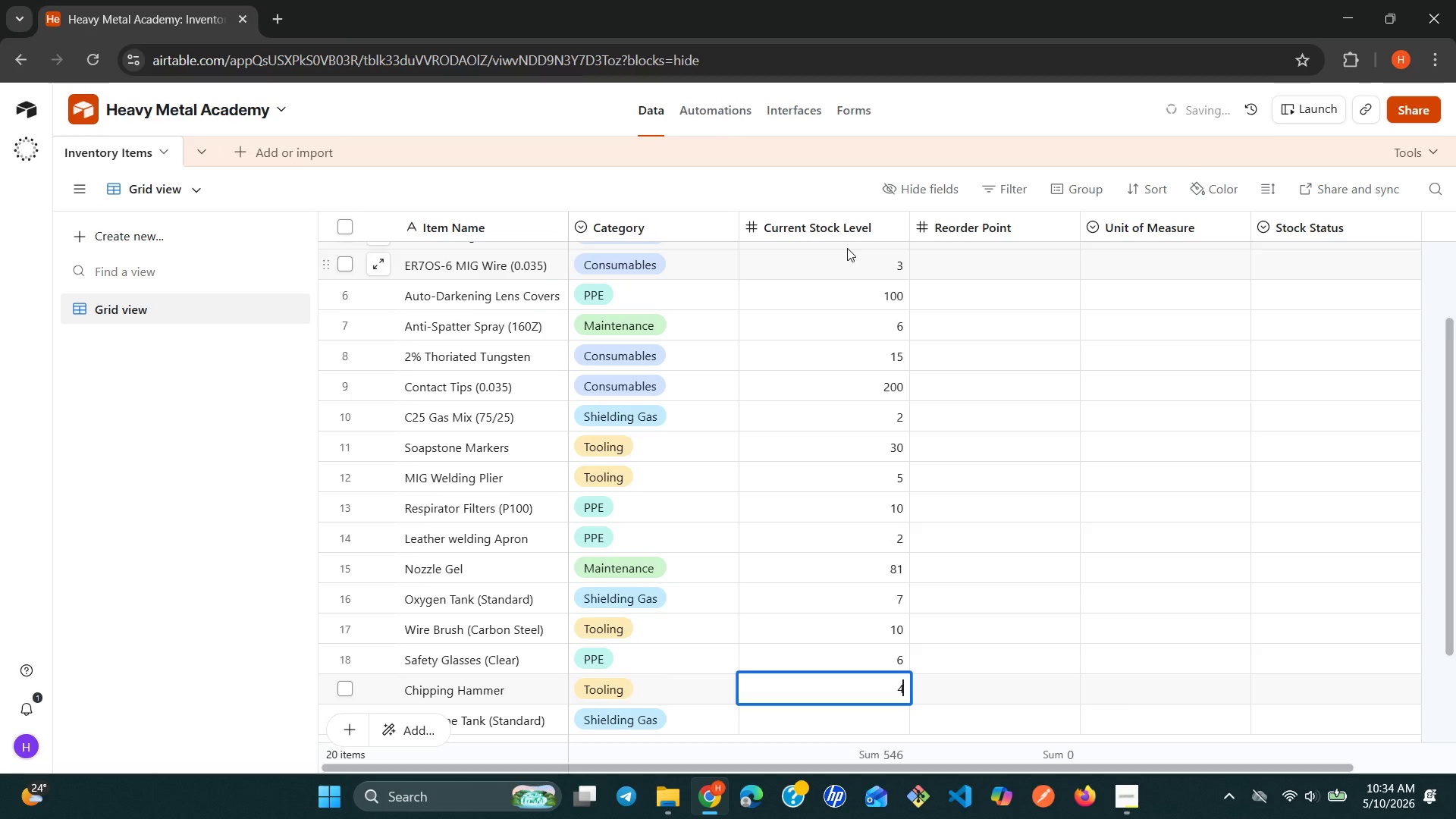 
key(Enter)
 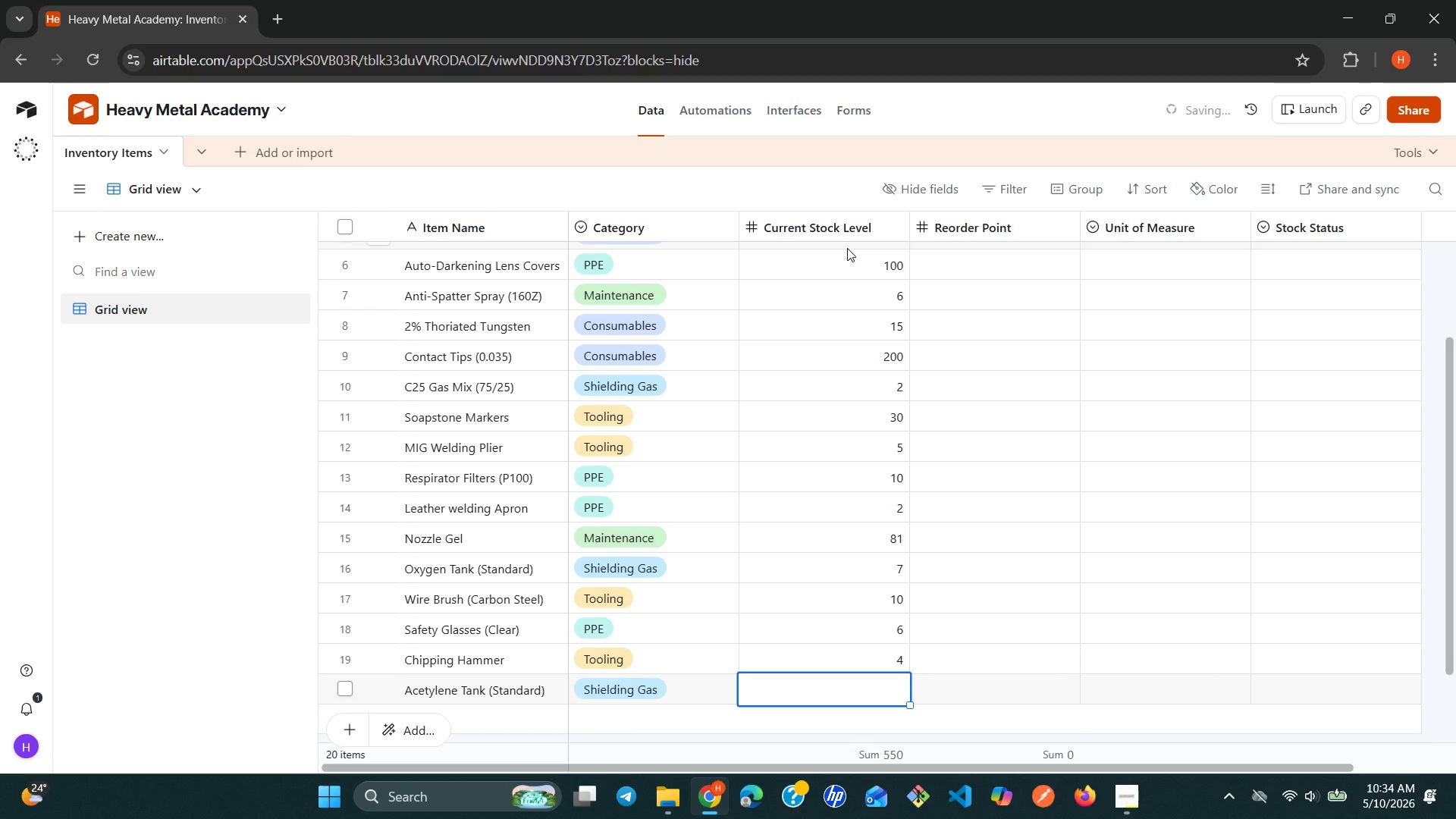 
type(17)
 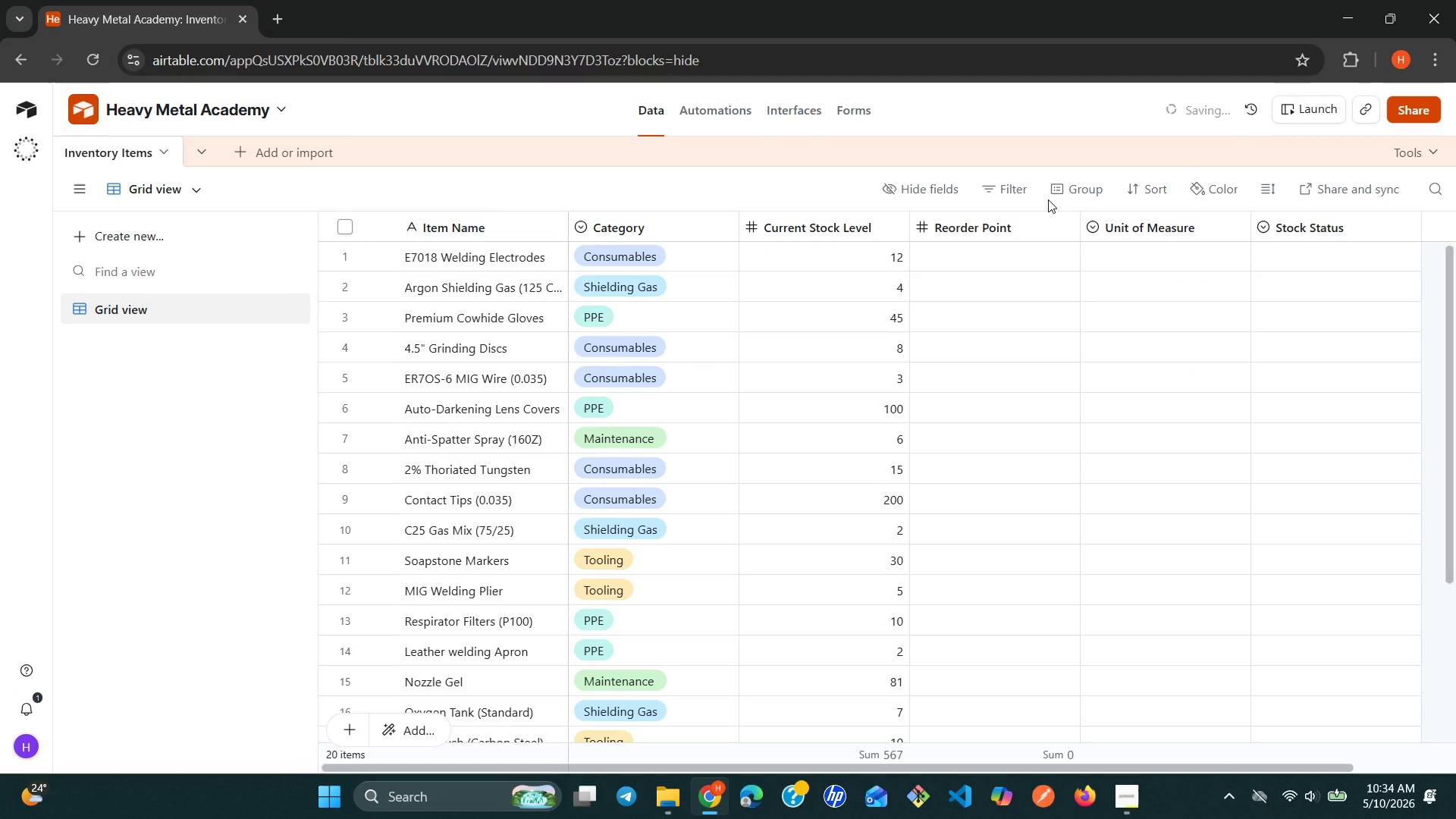 
left_click([1011, 248])
 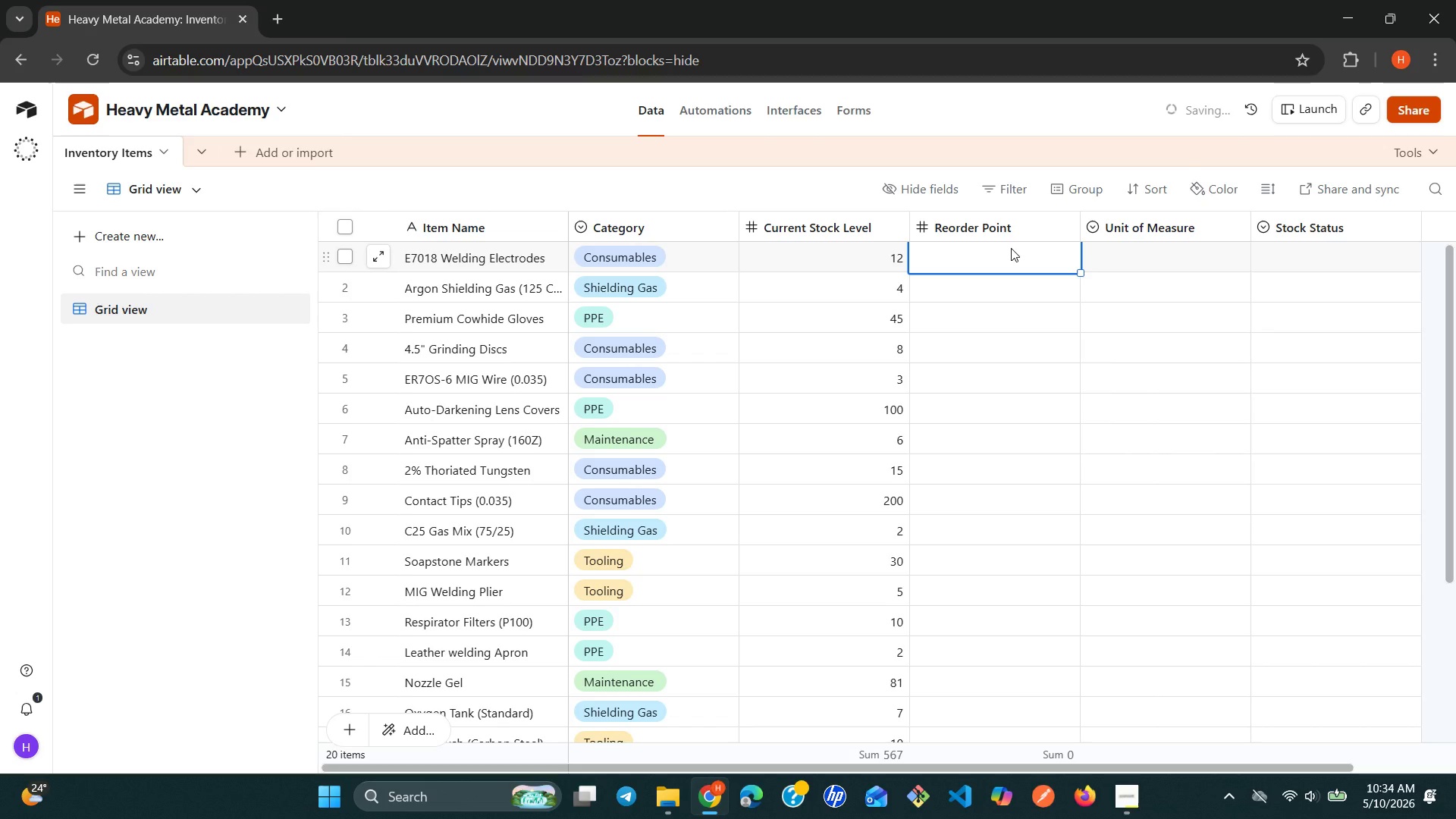 
wait(13.39)
 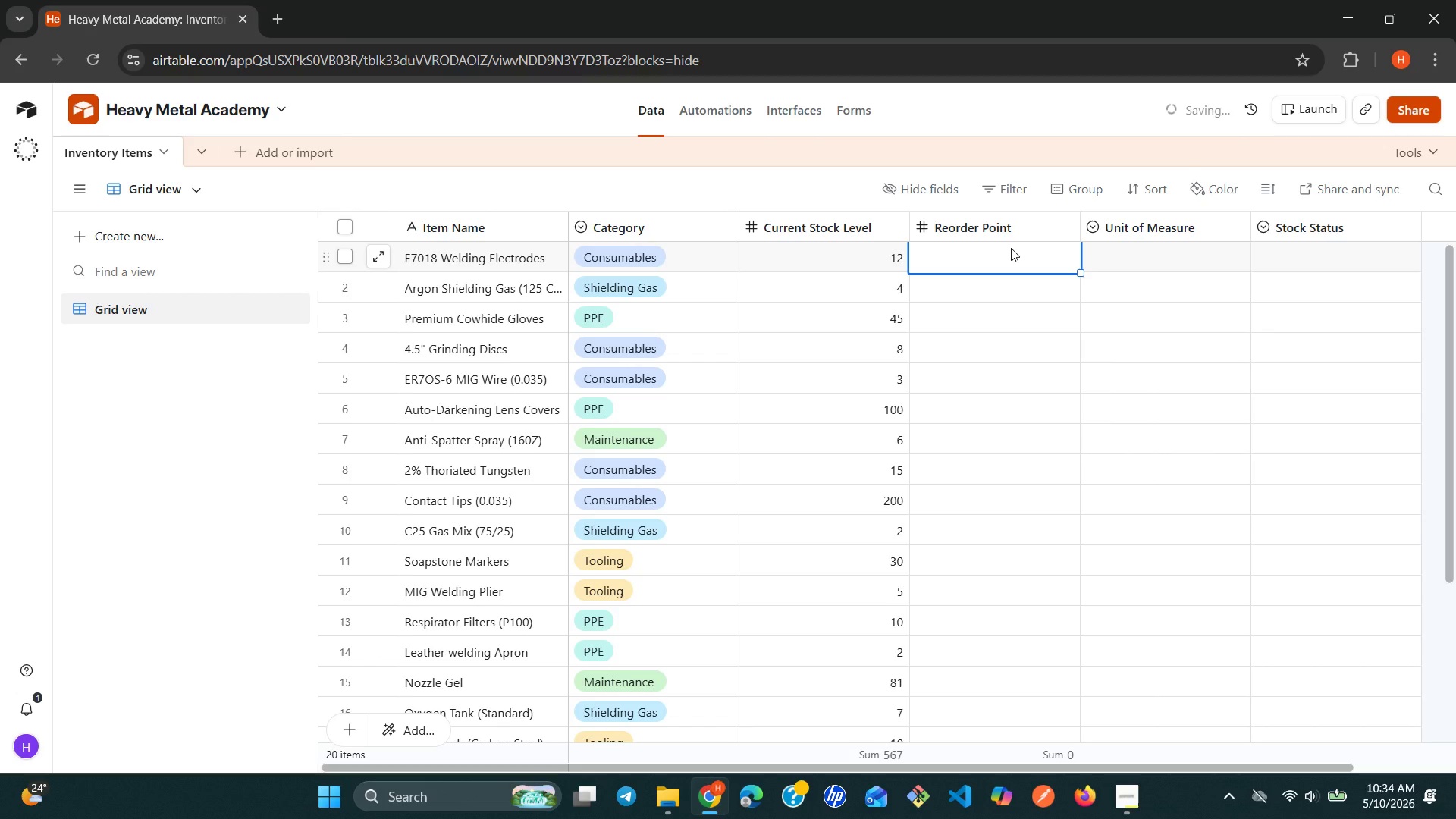 
type(20)
 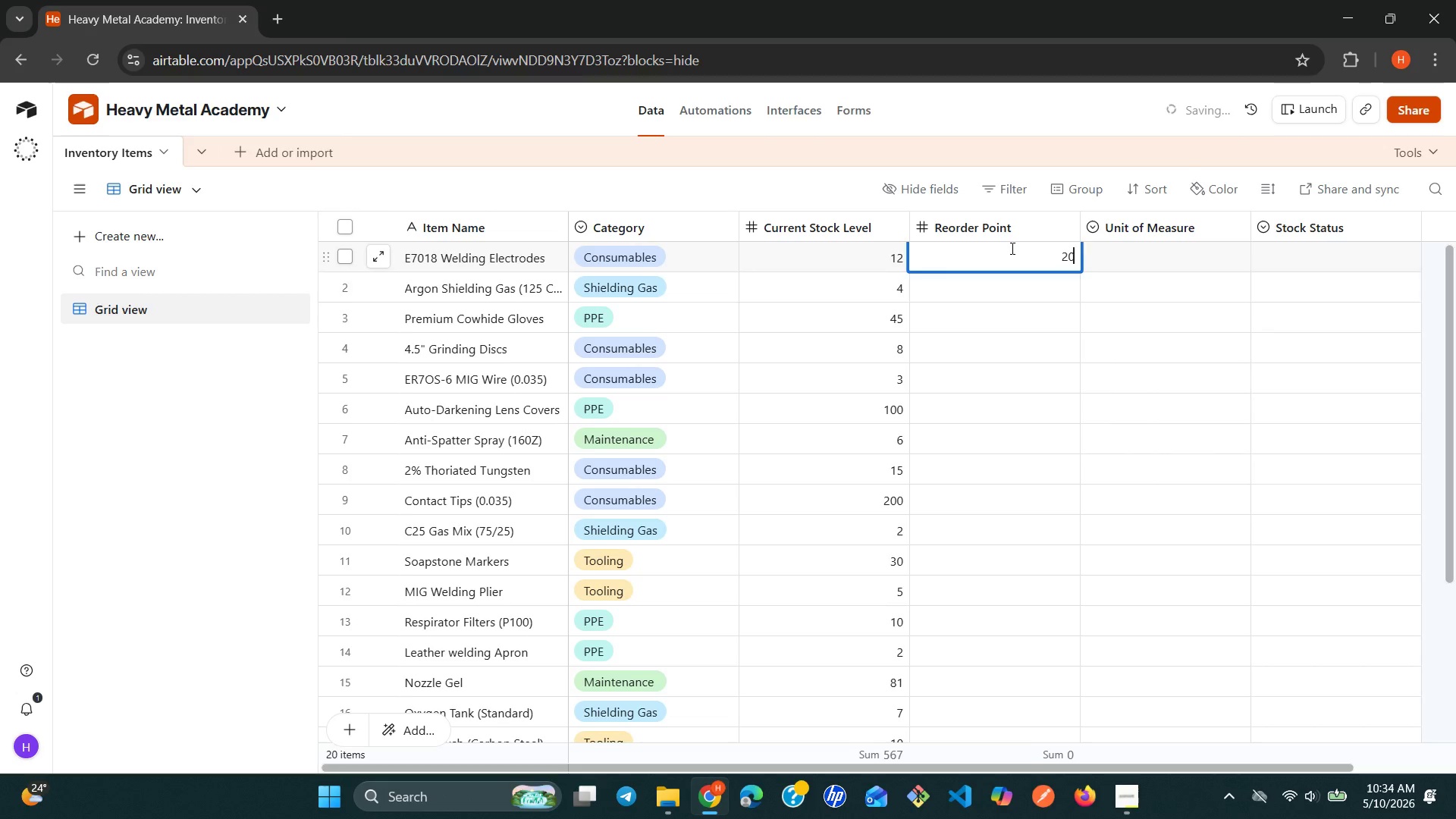 
key(Enter)
 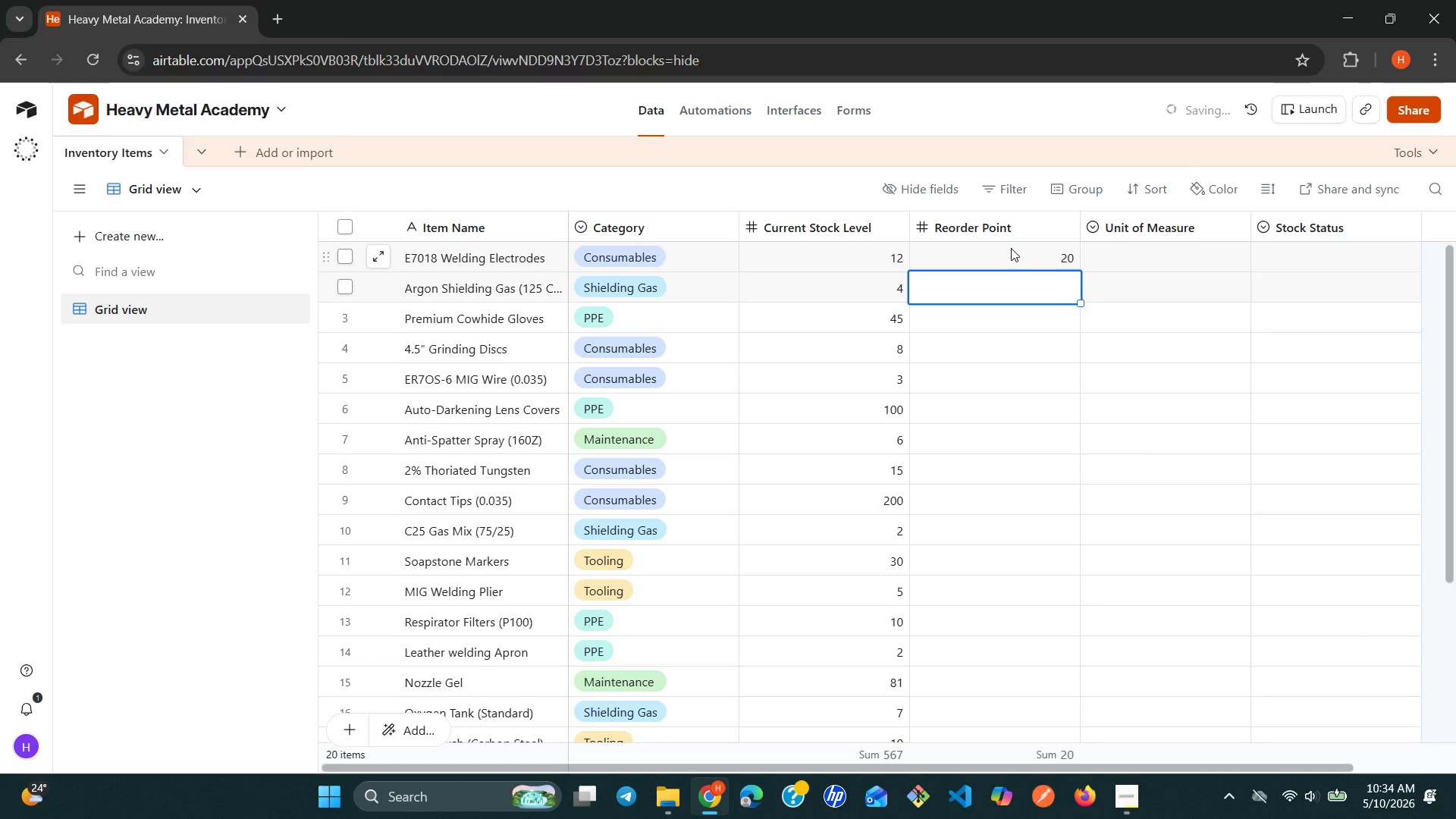 
key(5)
 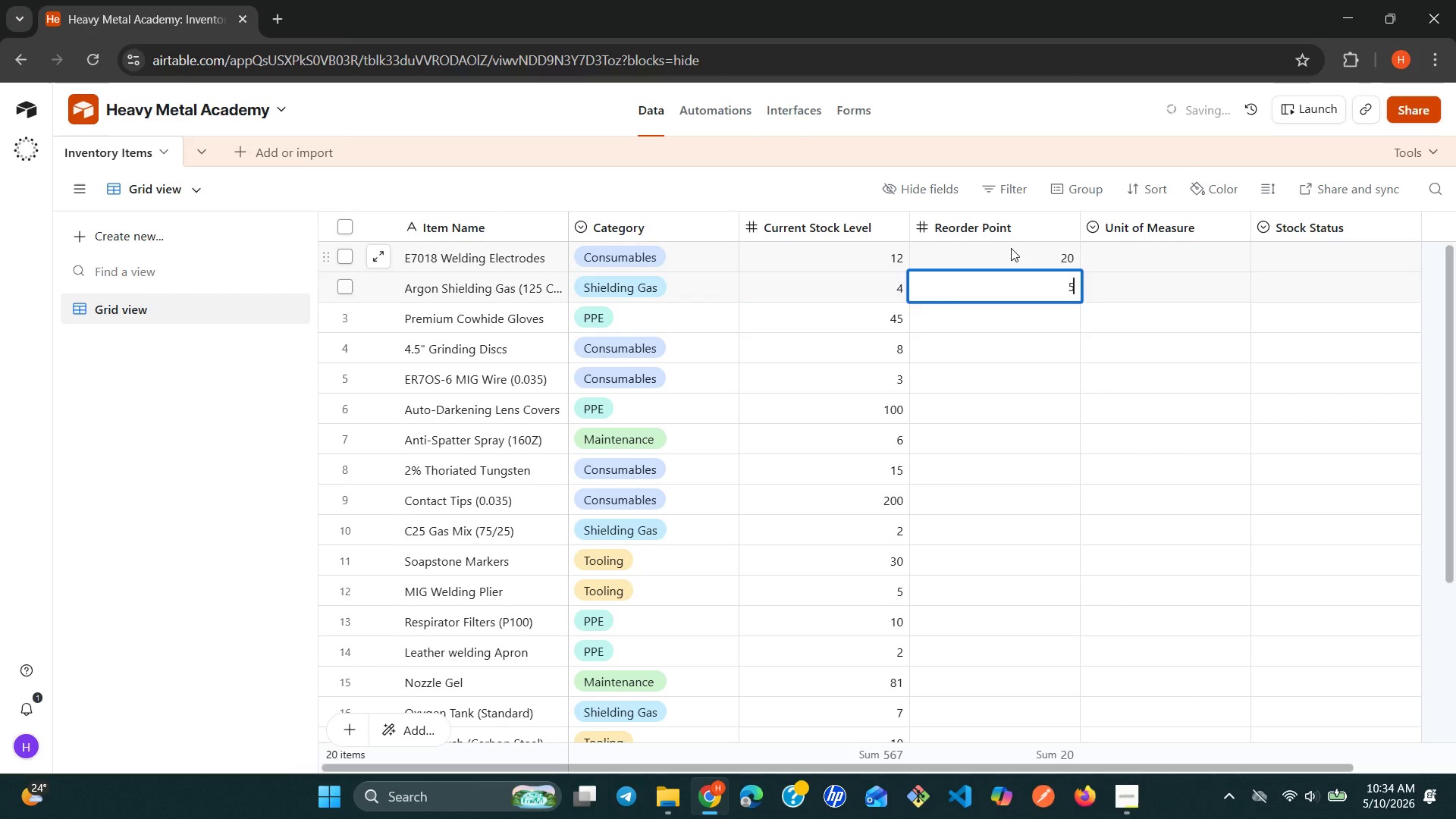 
key(Enter)
 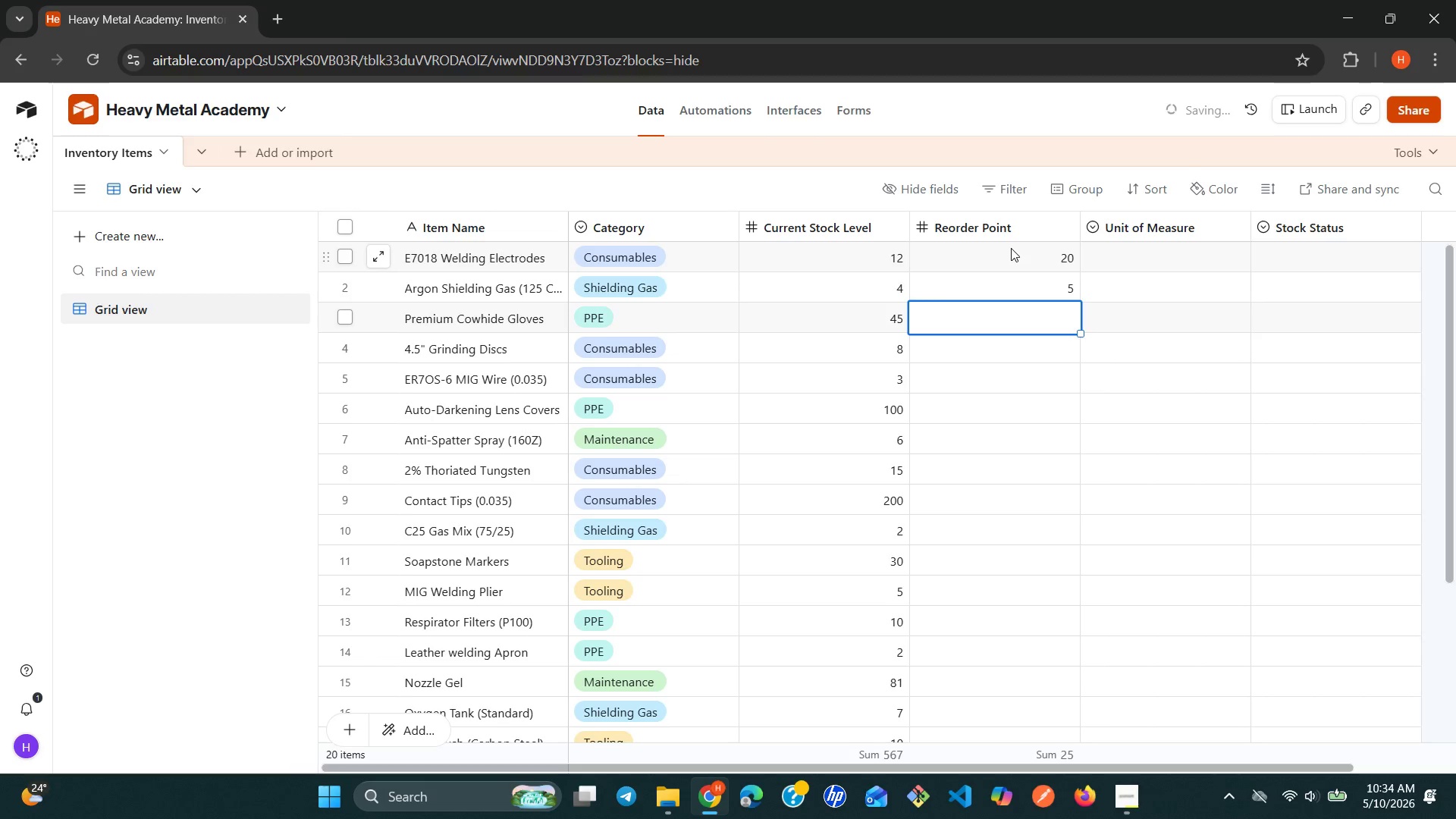 
type(15)
 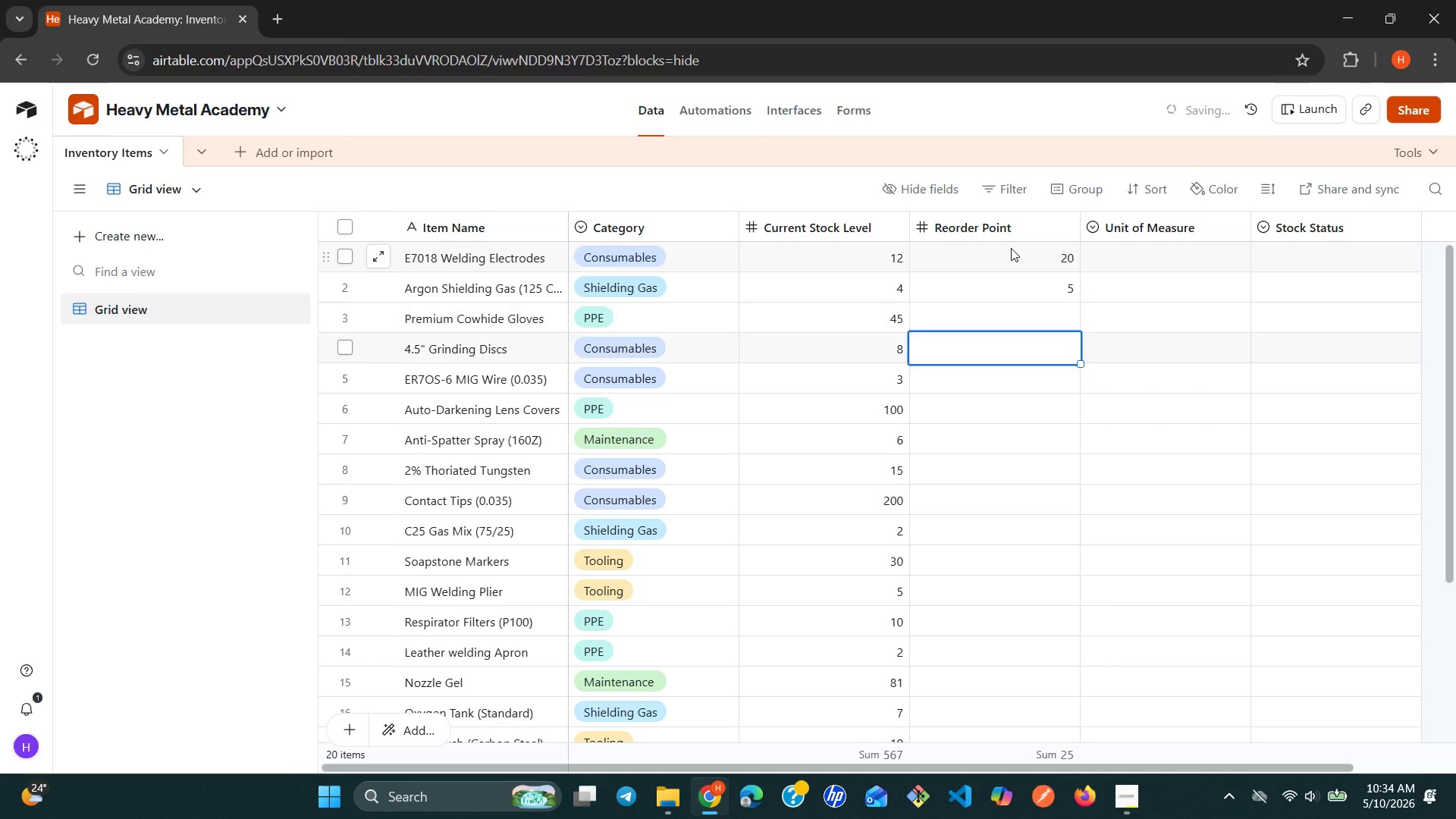 
key(Enter)
 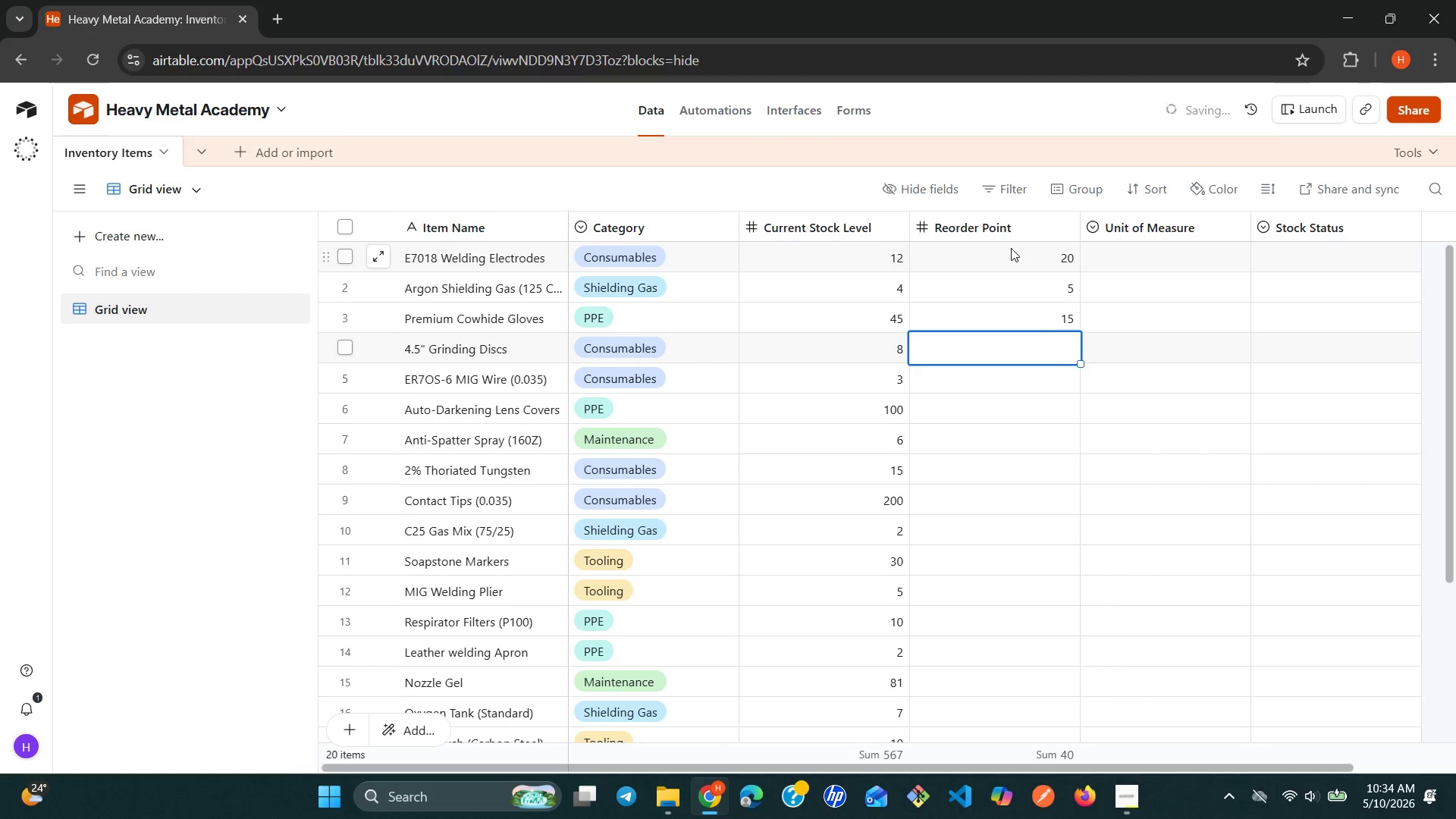 
type(25)
 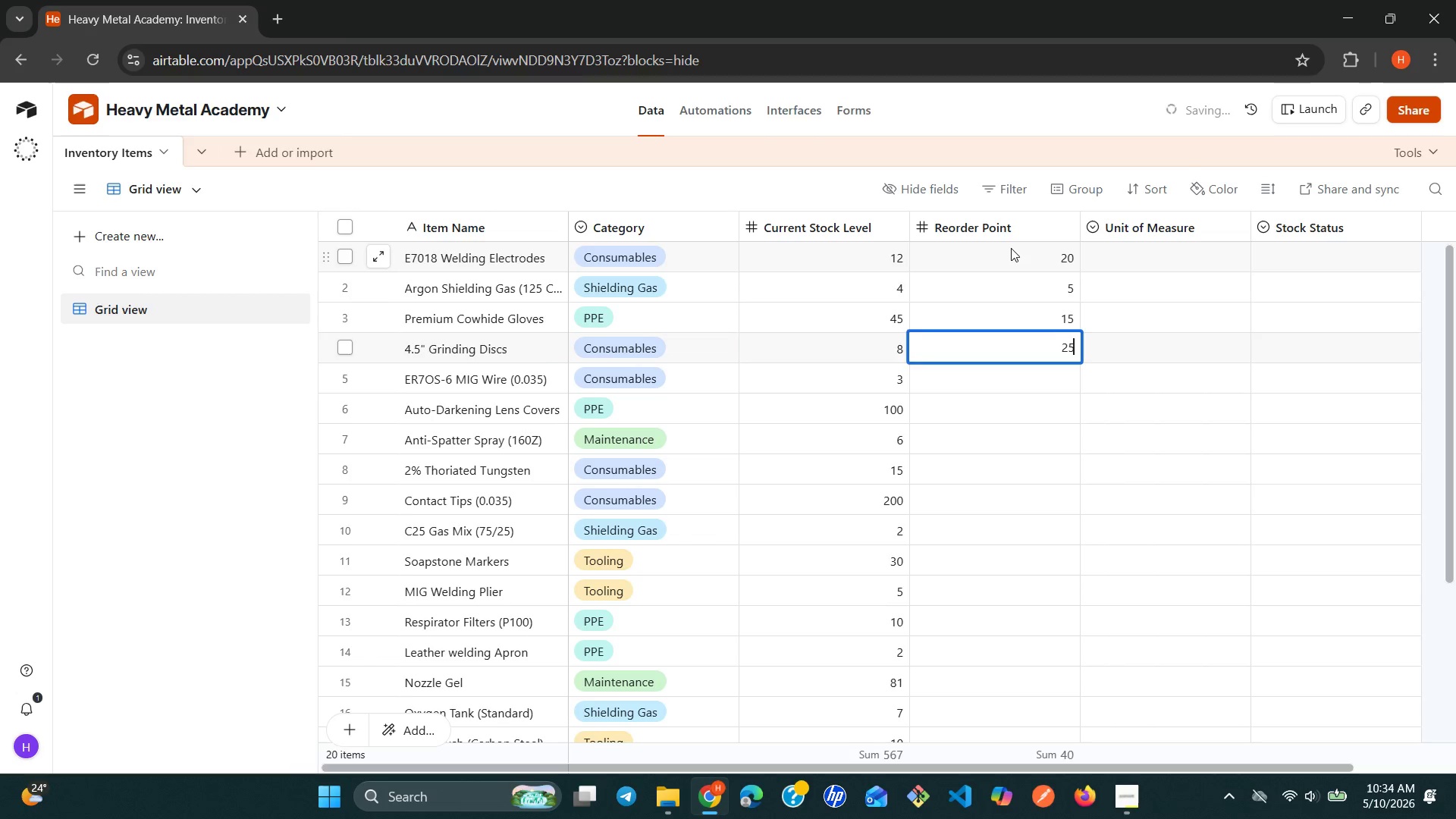 
key(Enter)
 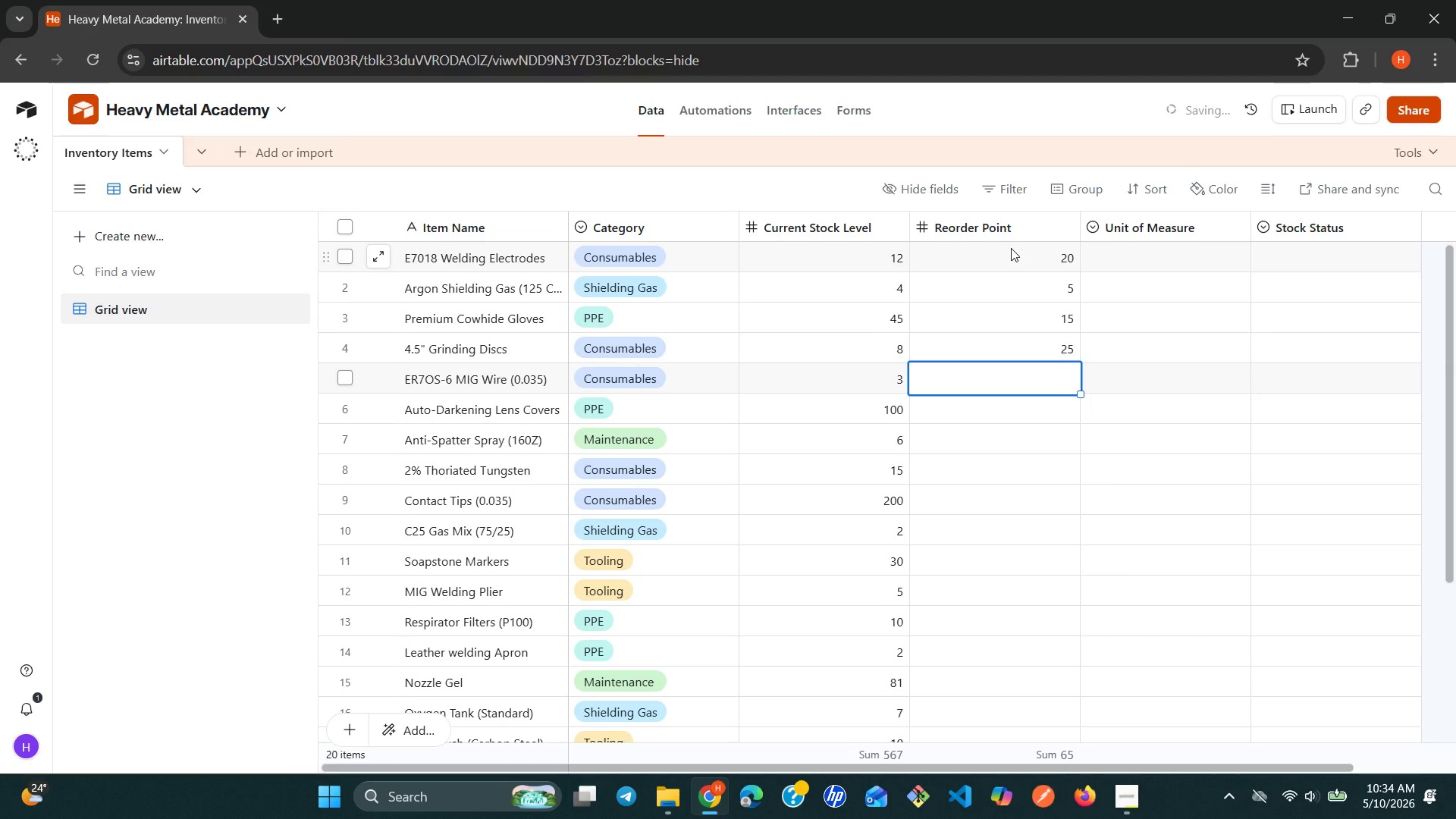 
type(10)
 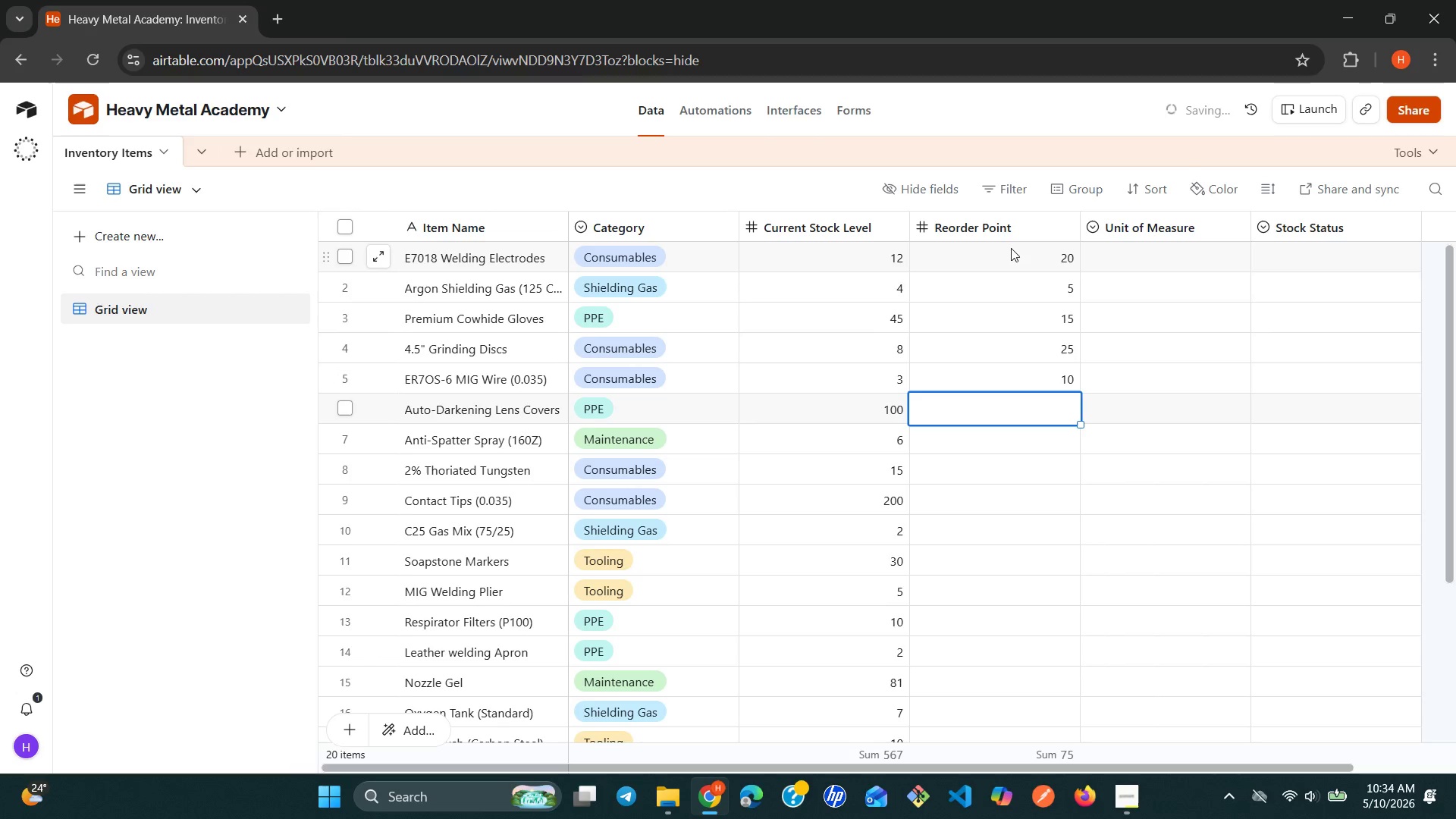 
key(Enter)
 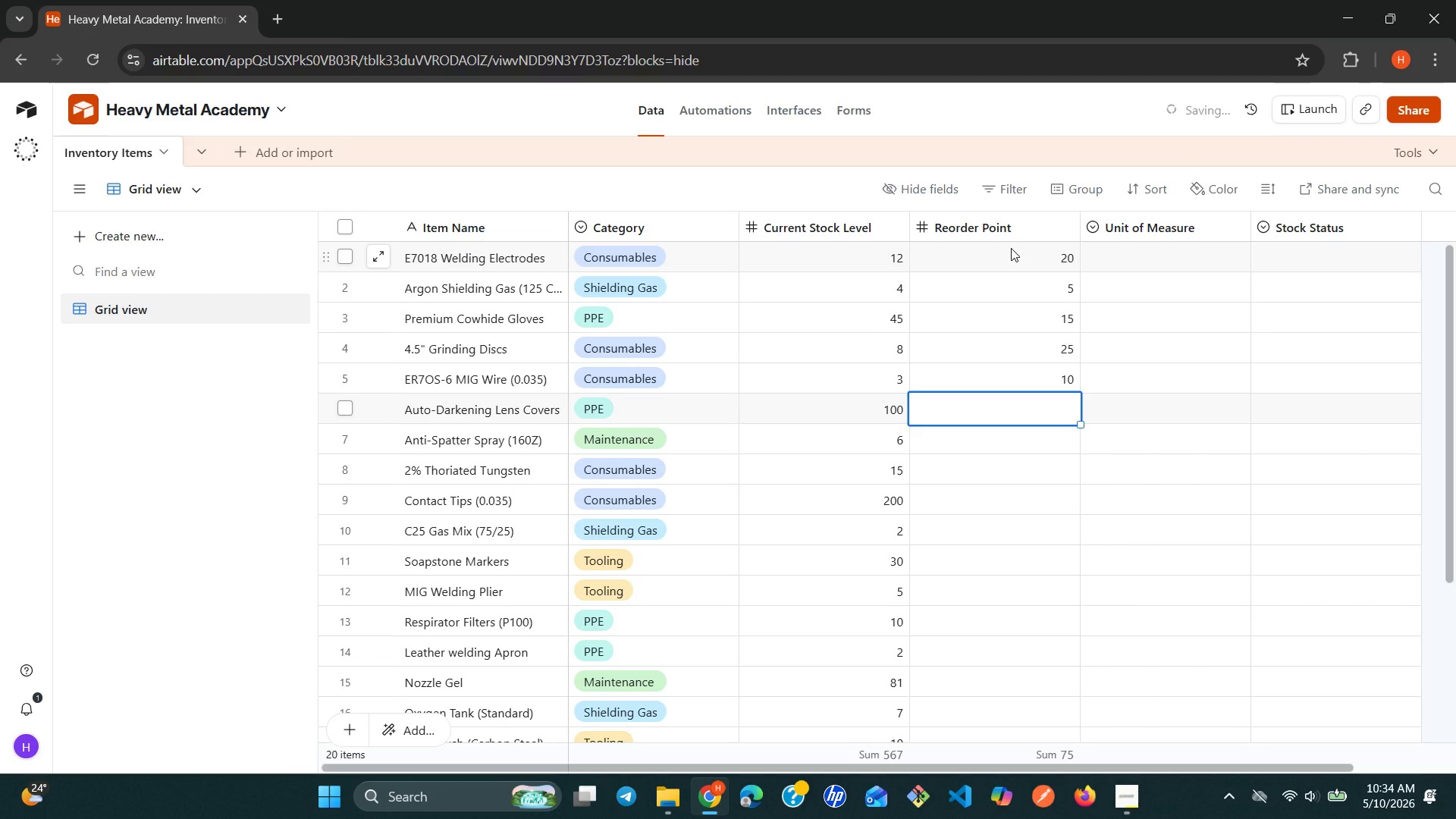 
type(20)
 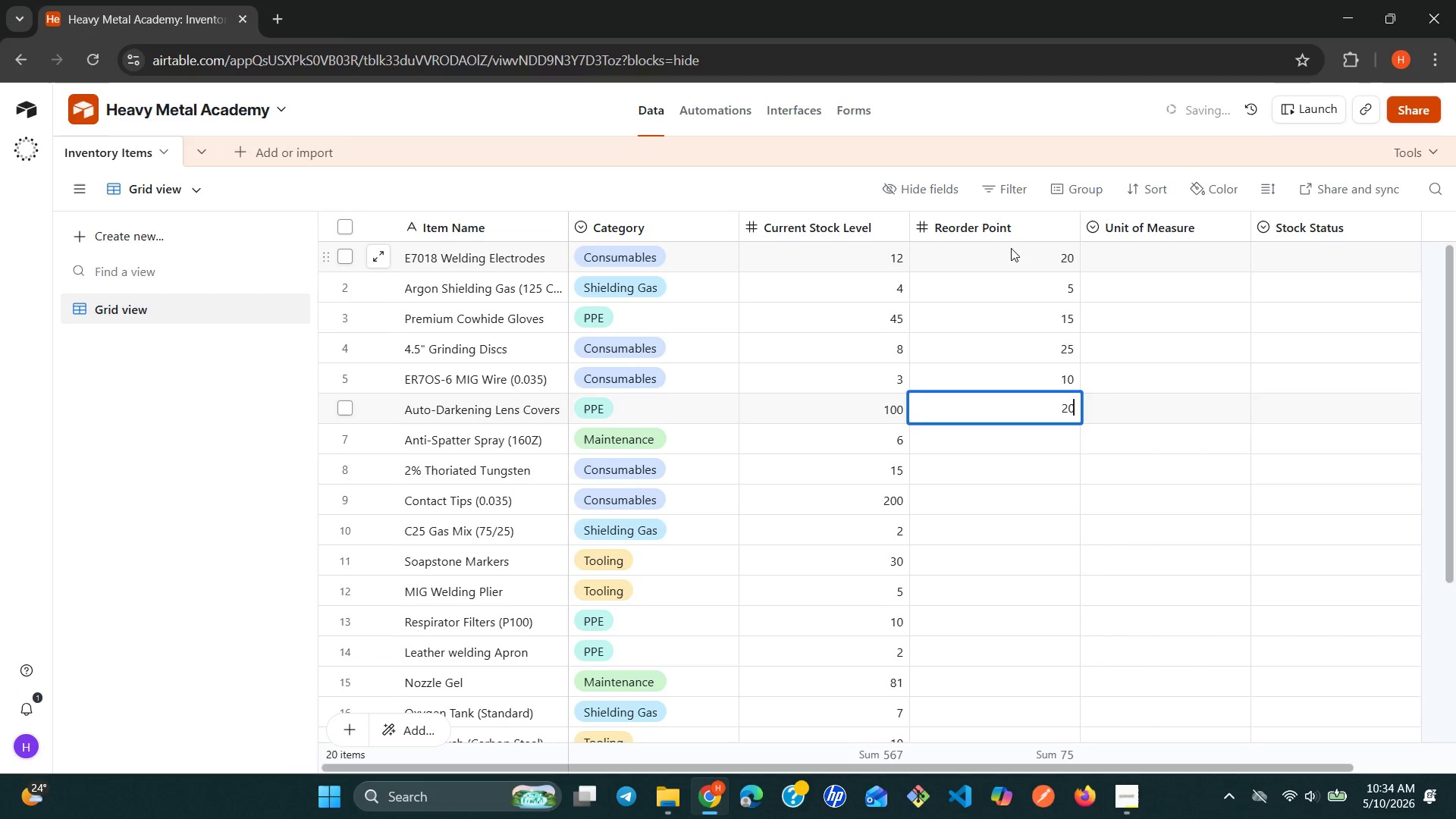 
key(Enter)
 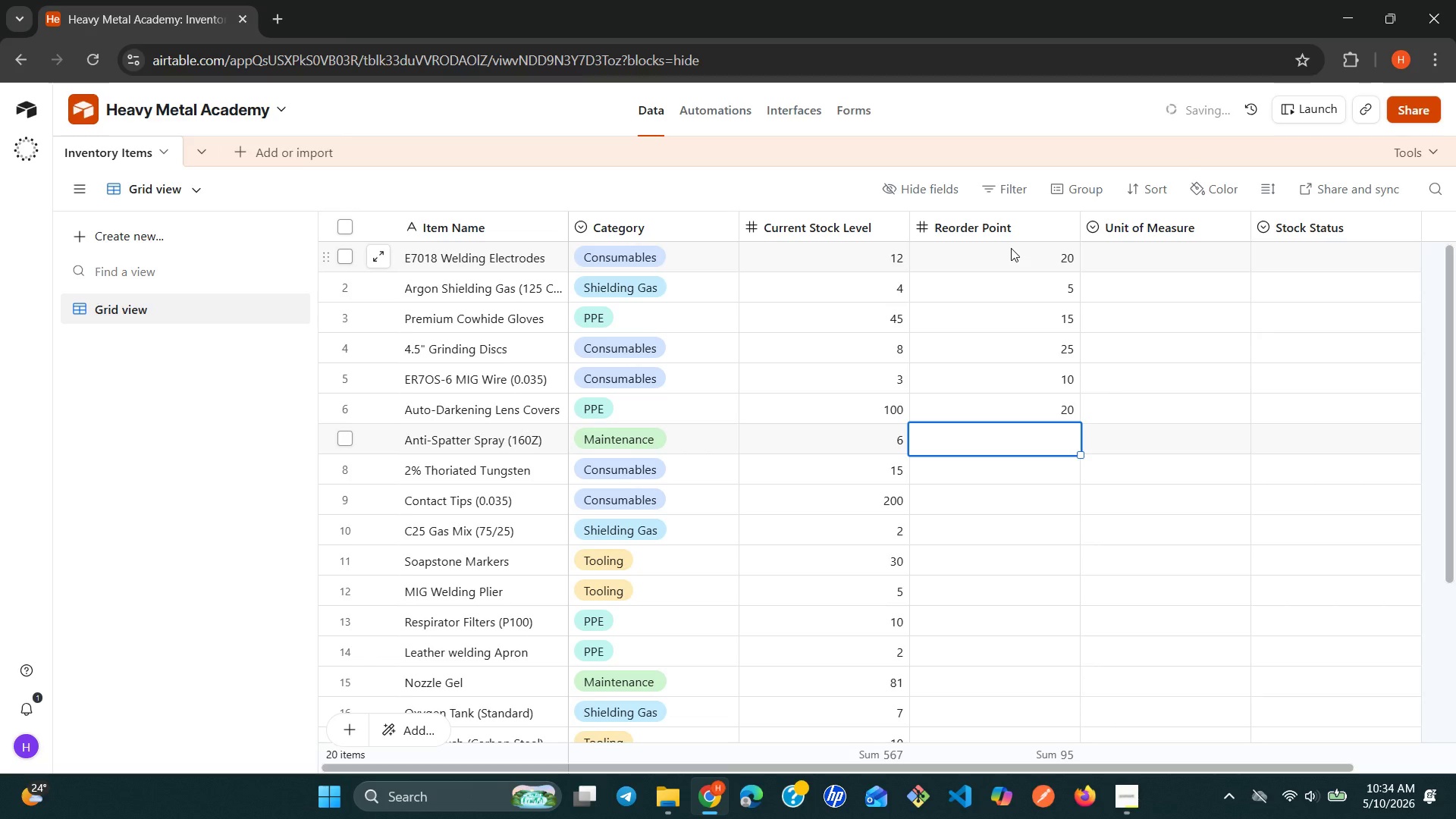 
type(12)
 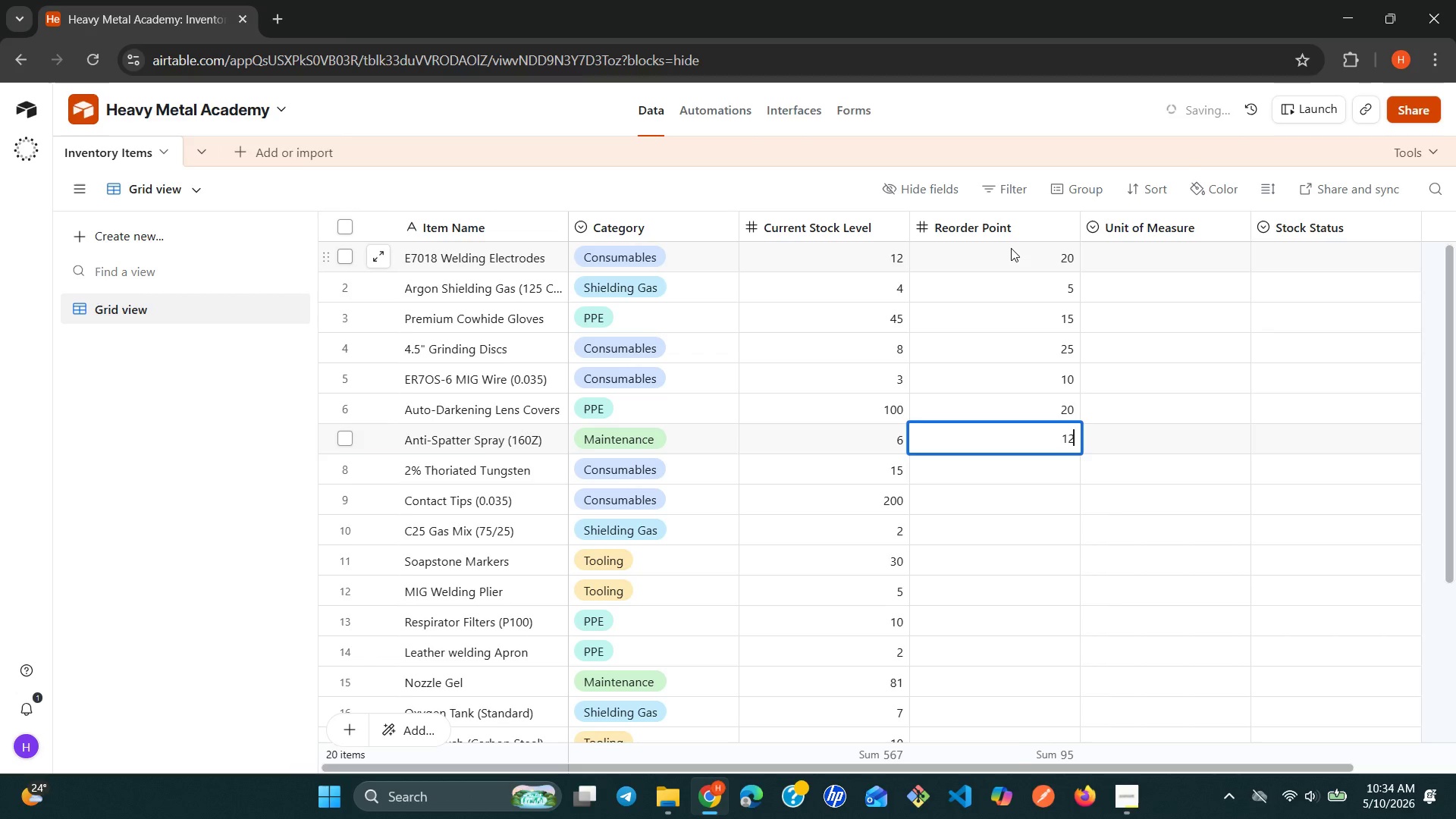 
key(Enter)
 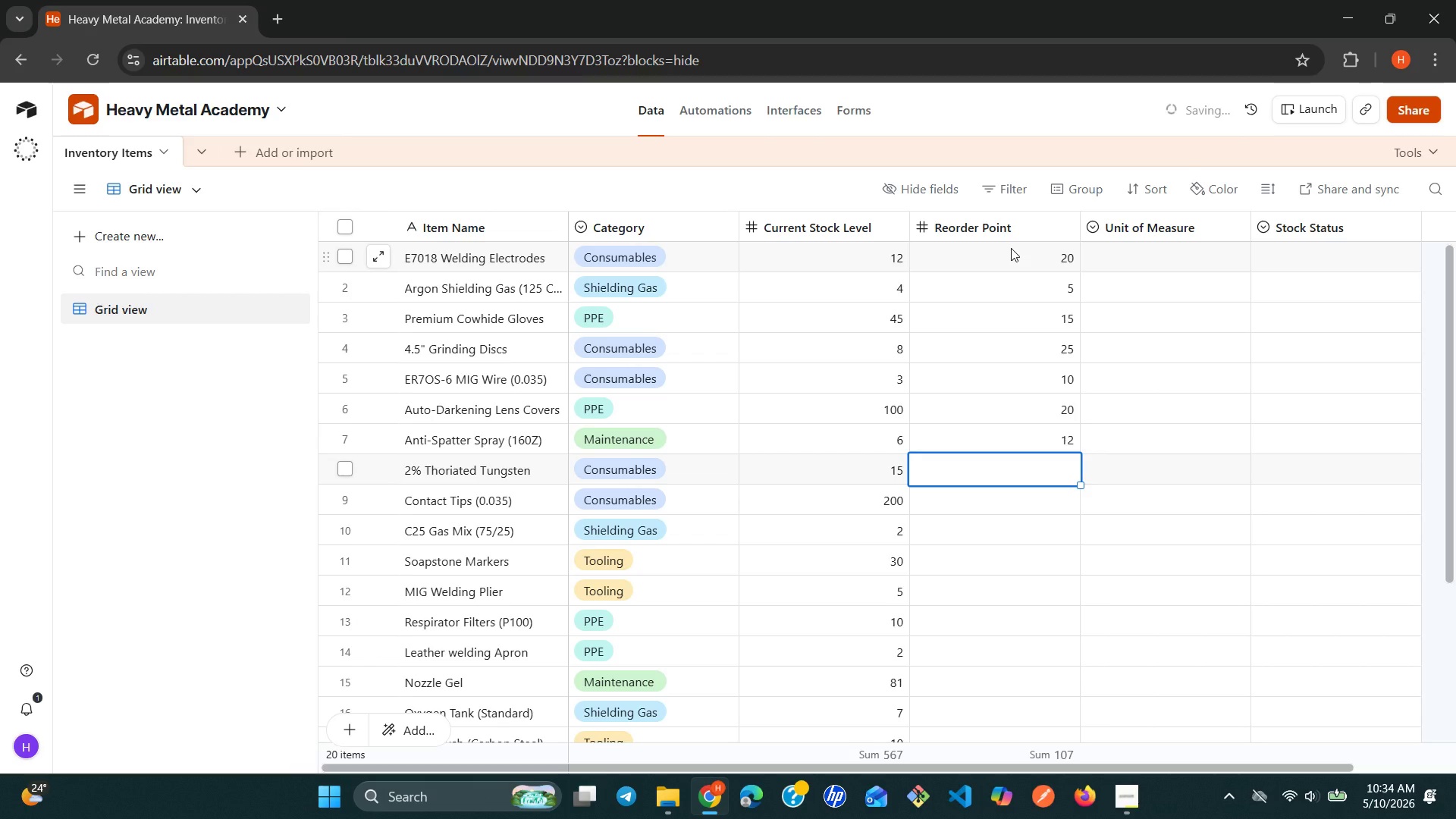 
type(10)
 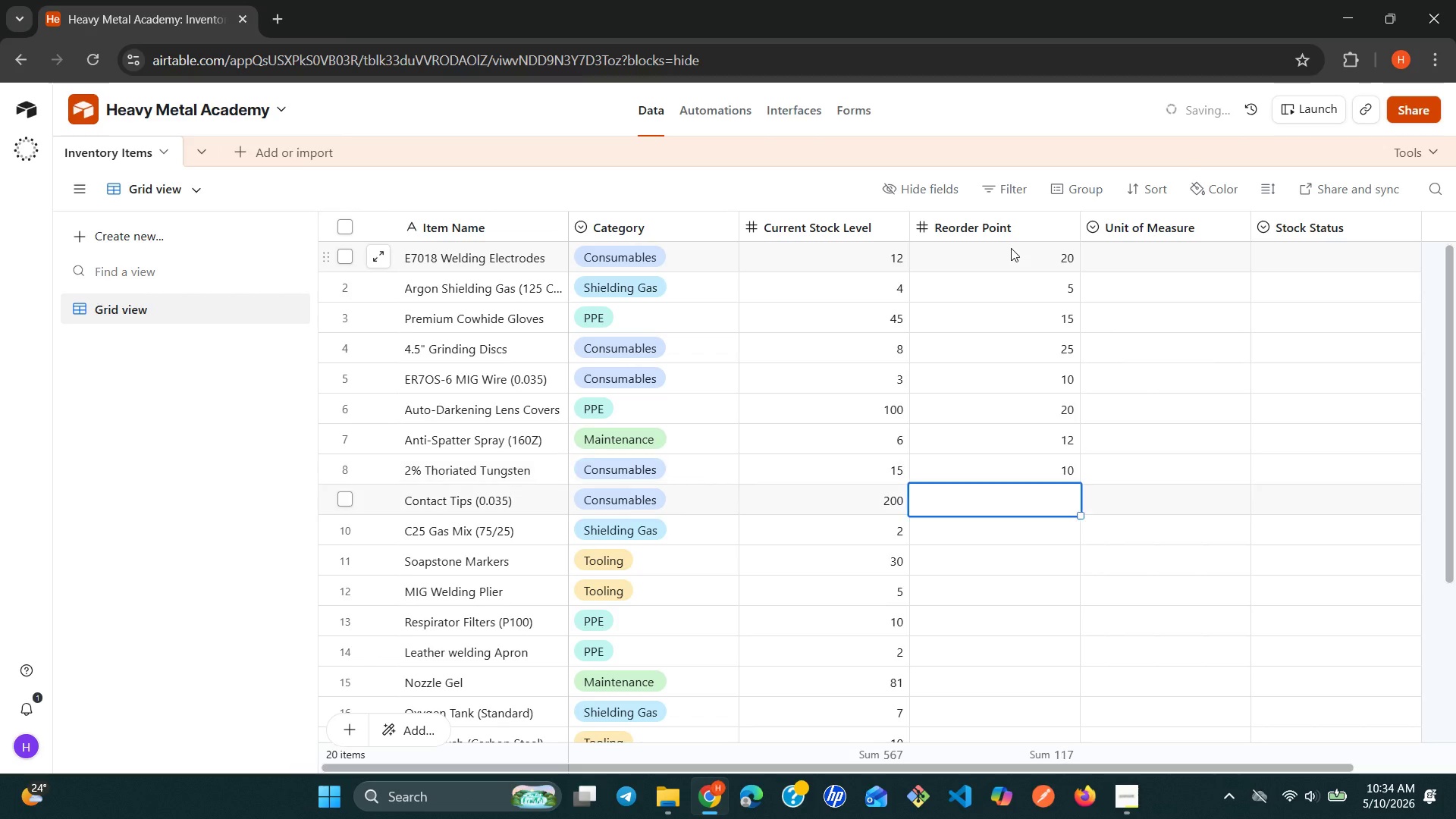 
key(Enter)
 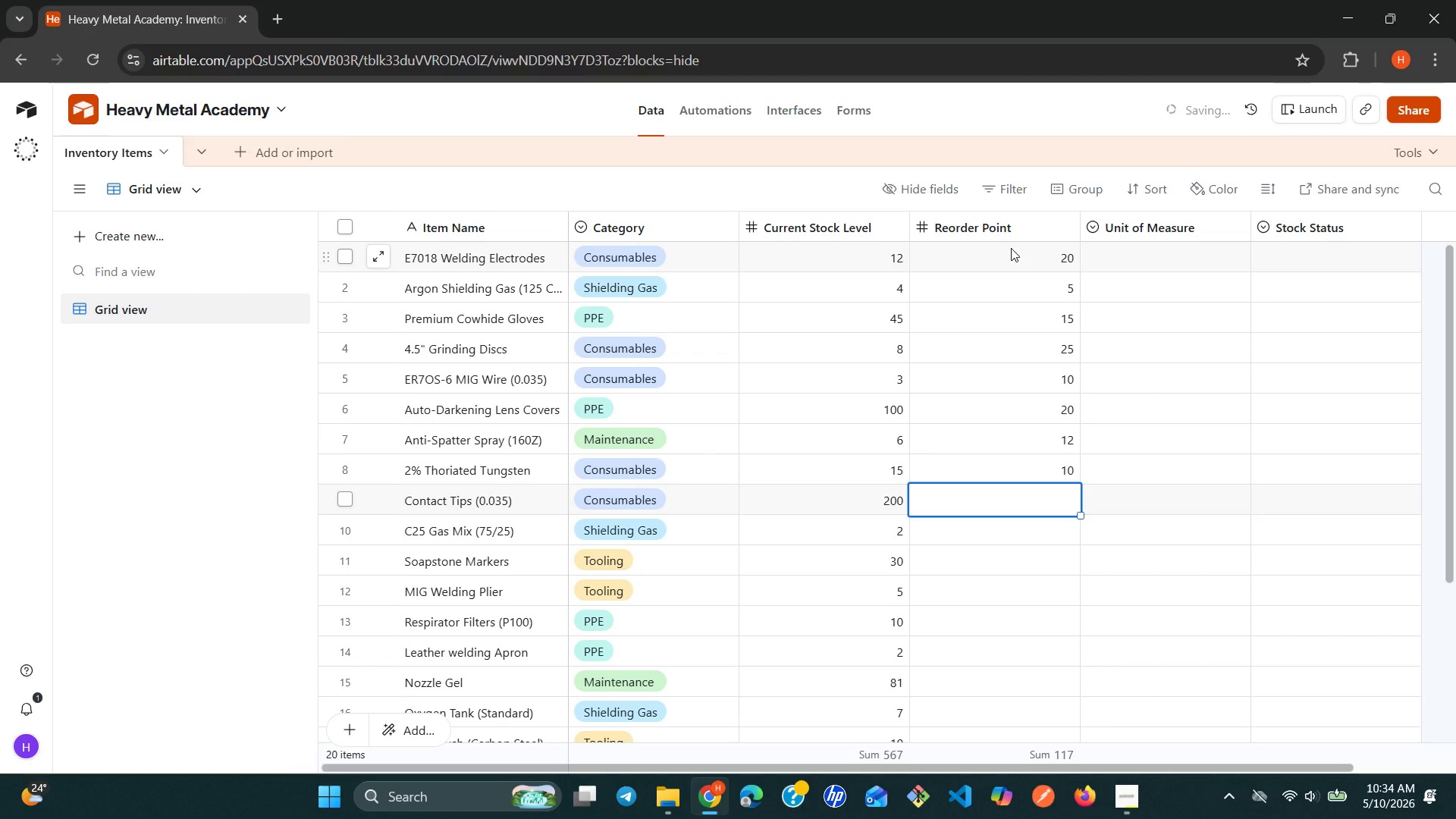 
type(50)
 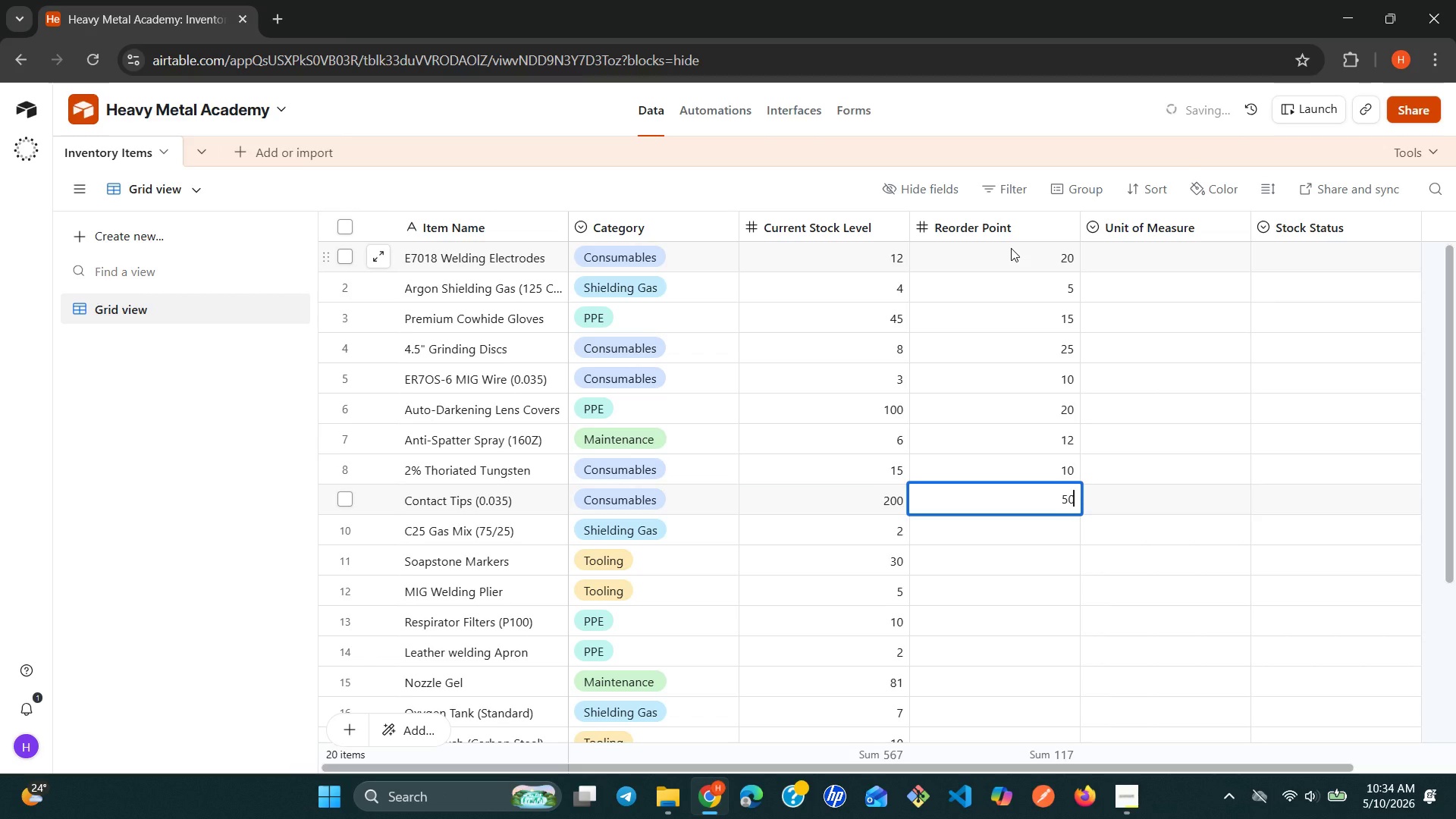 
key(Enter)
 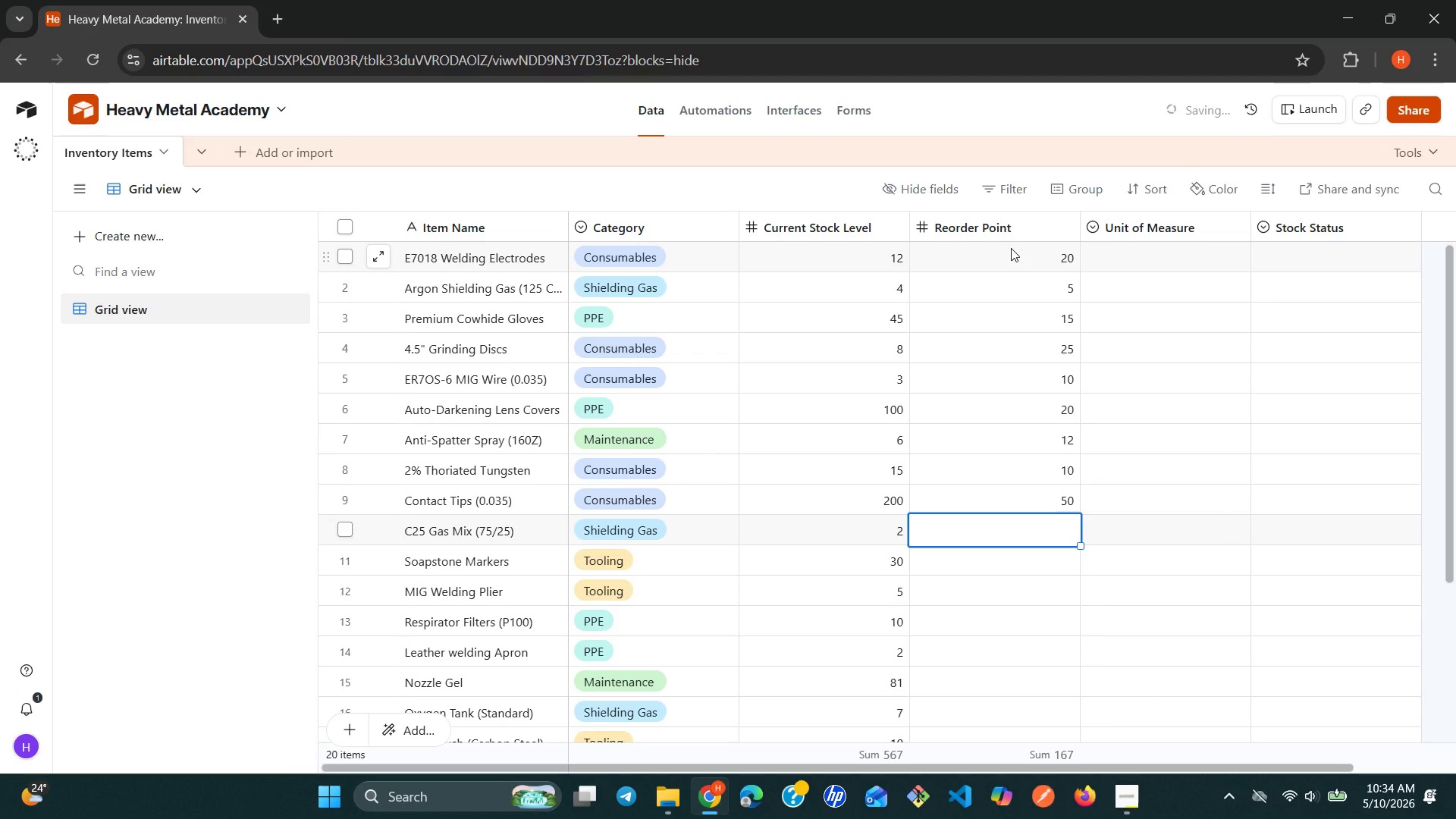 
key(4)
 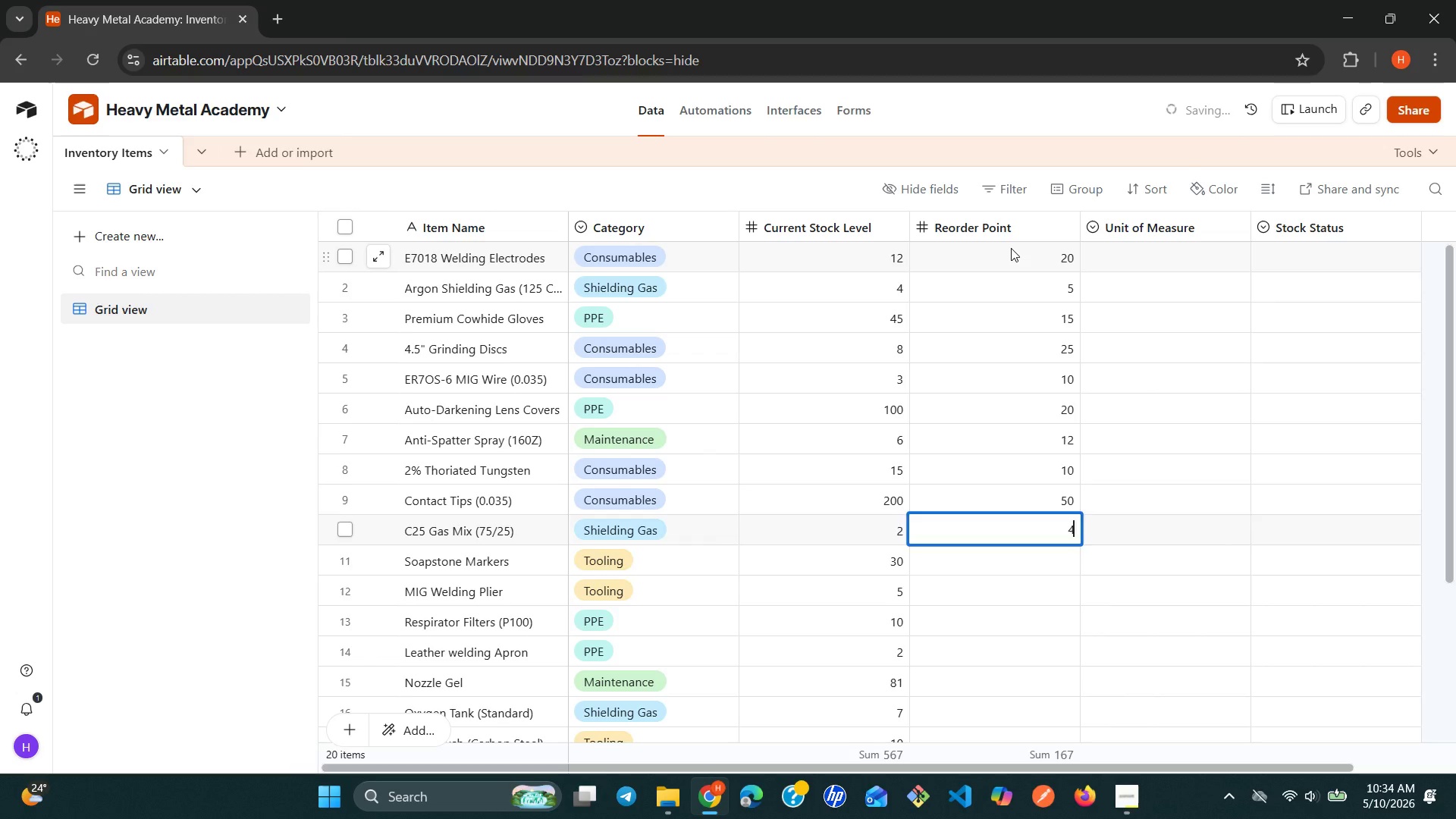 
key(Enter)
 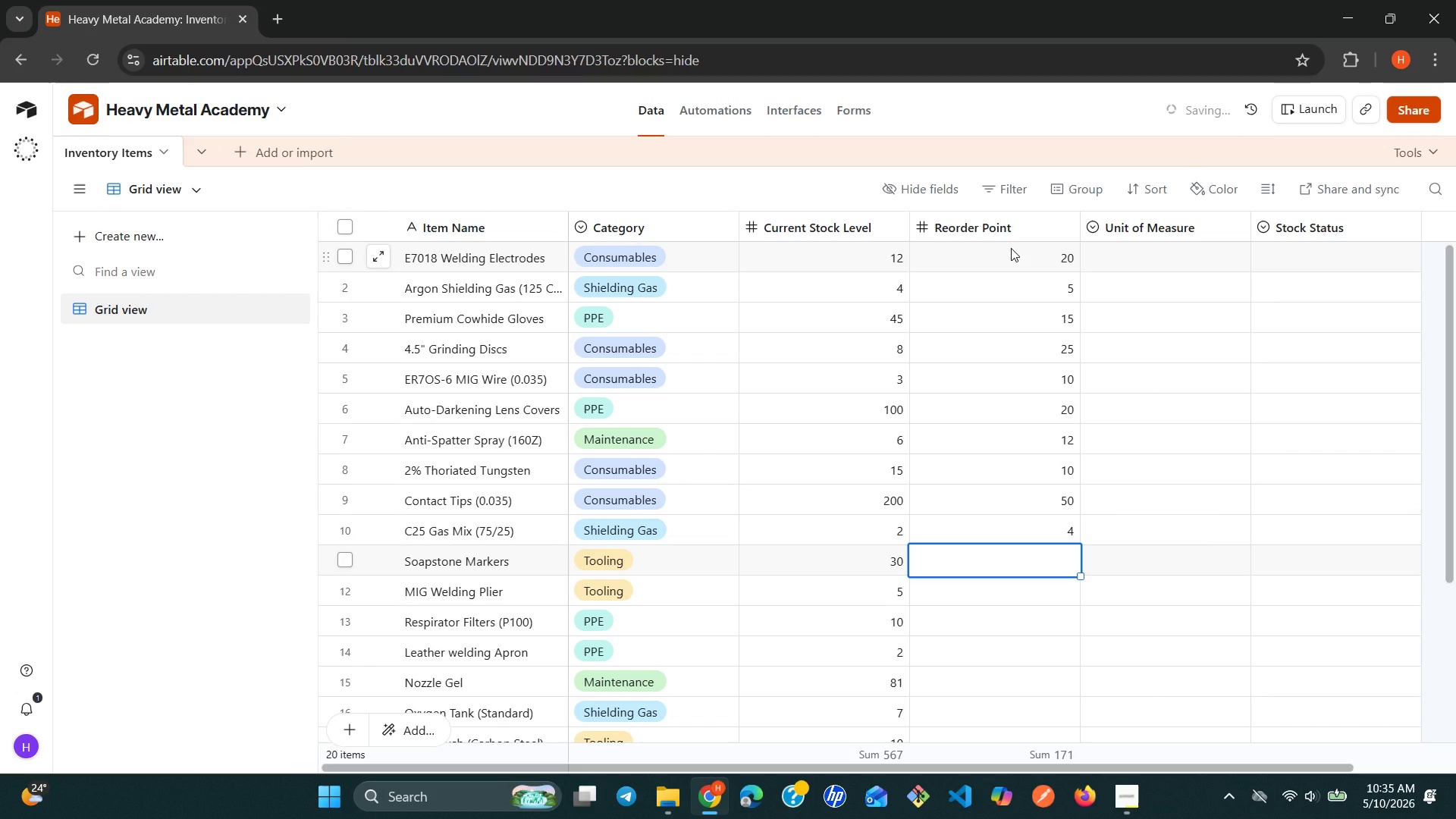 
type(10)
 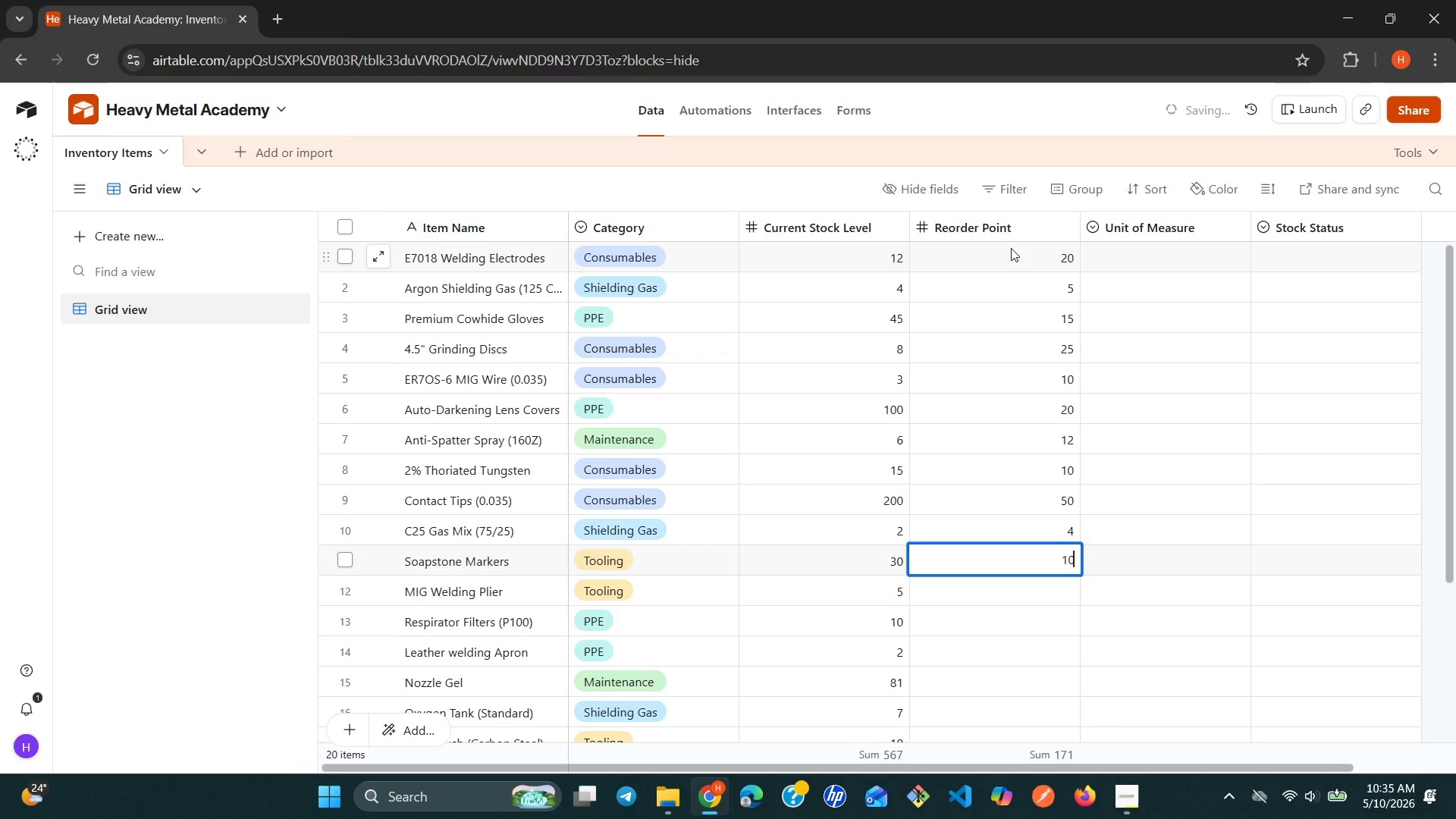 
key(Enter)
 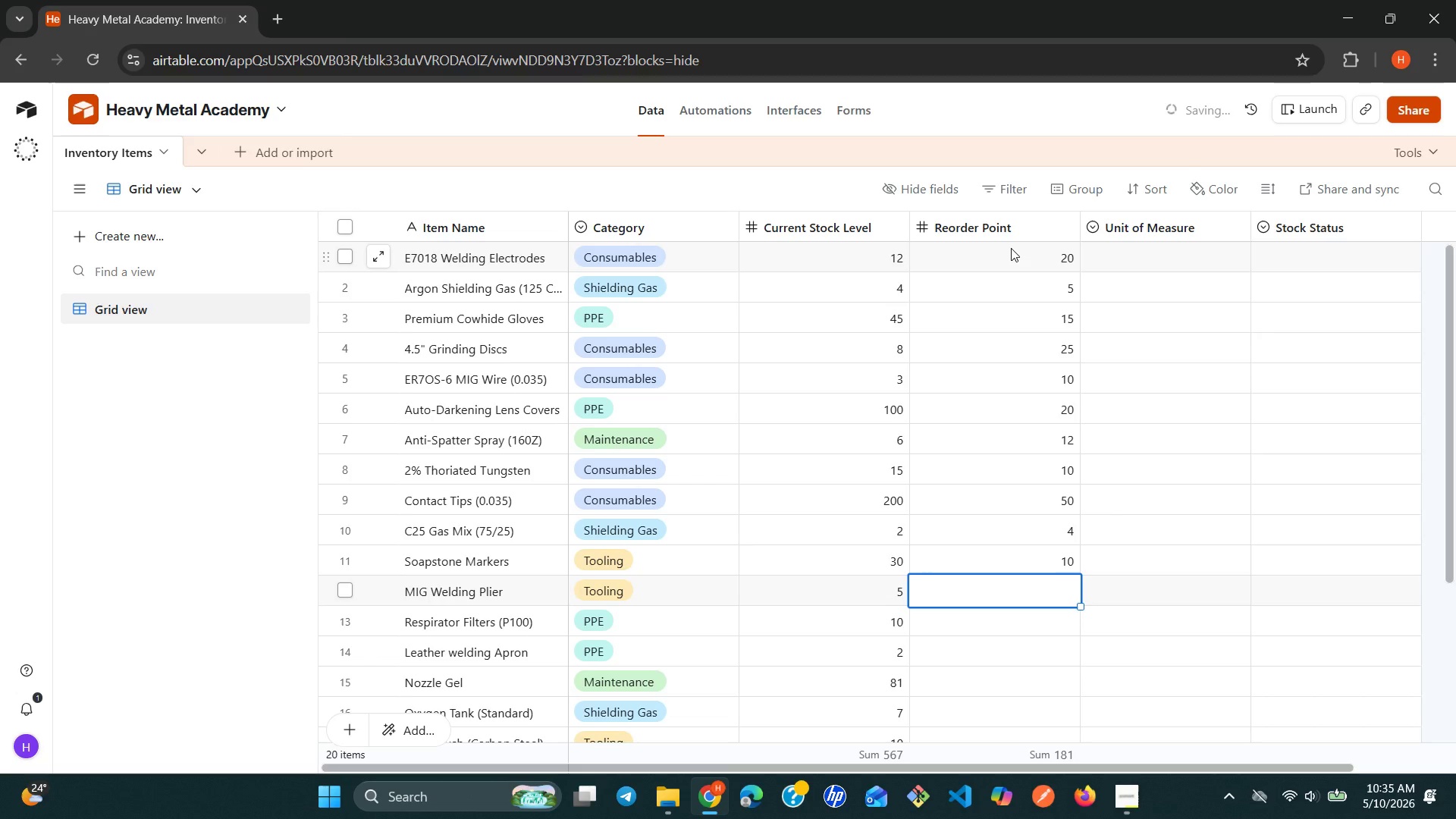 
key(8)
 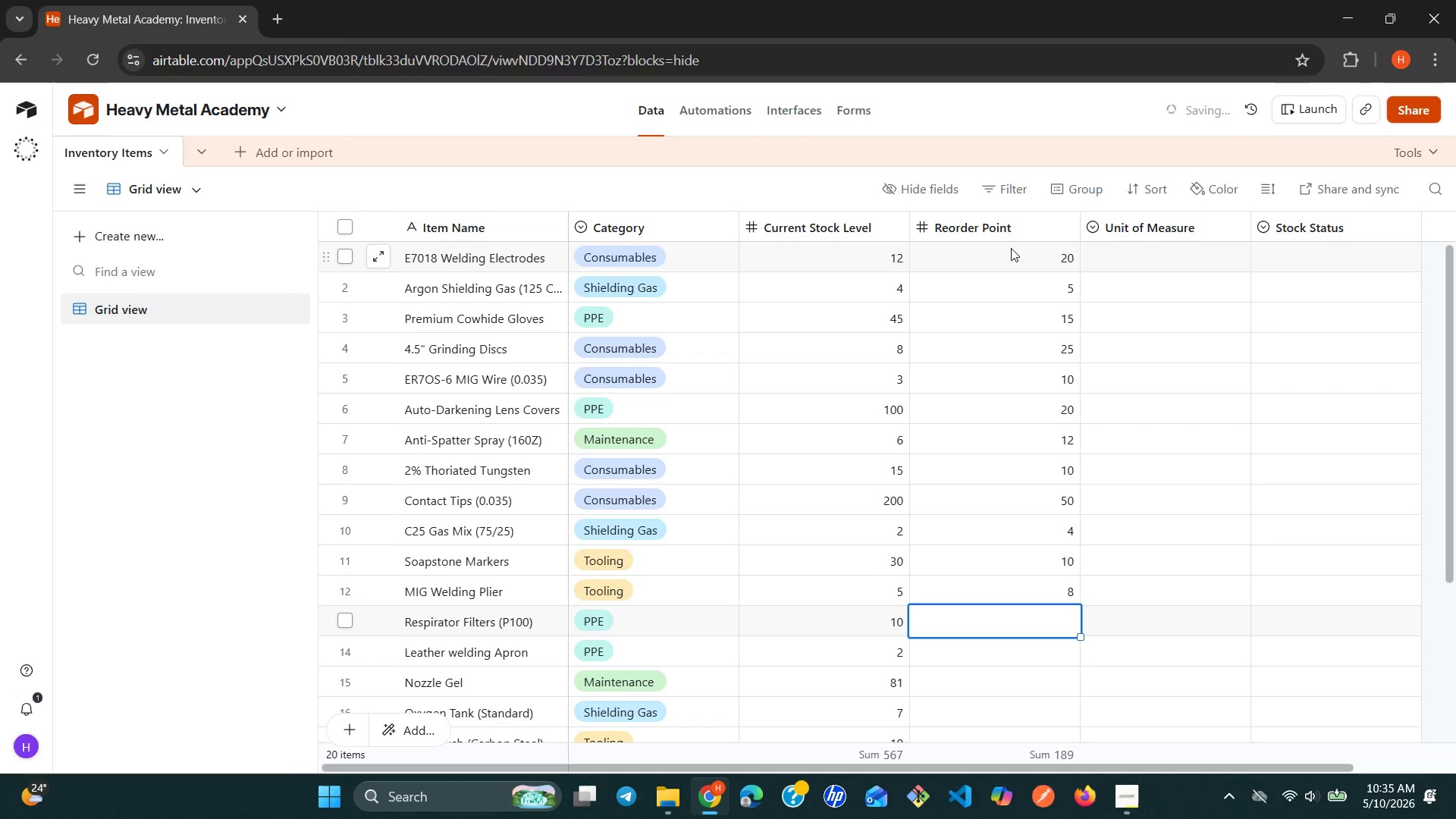 
key(Enter)
 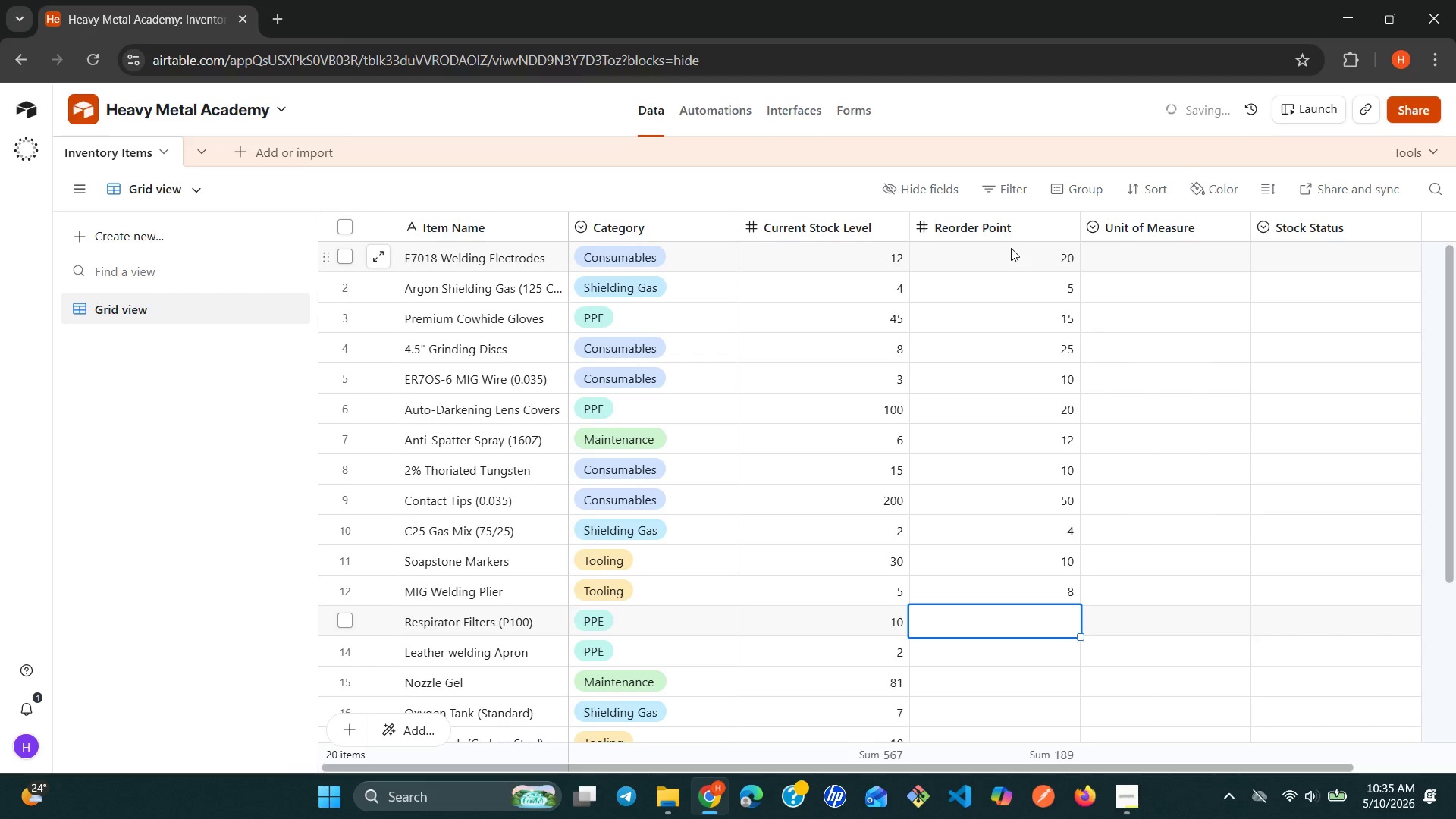 
type(20)
 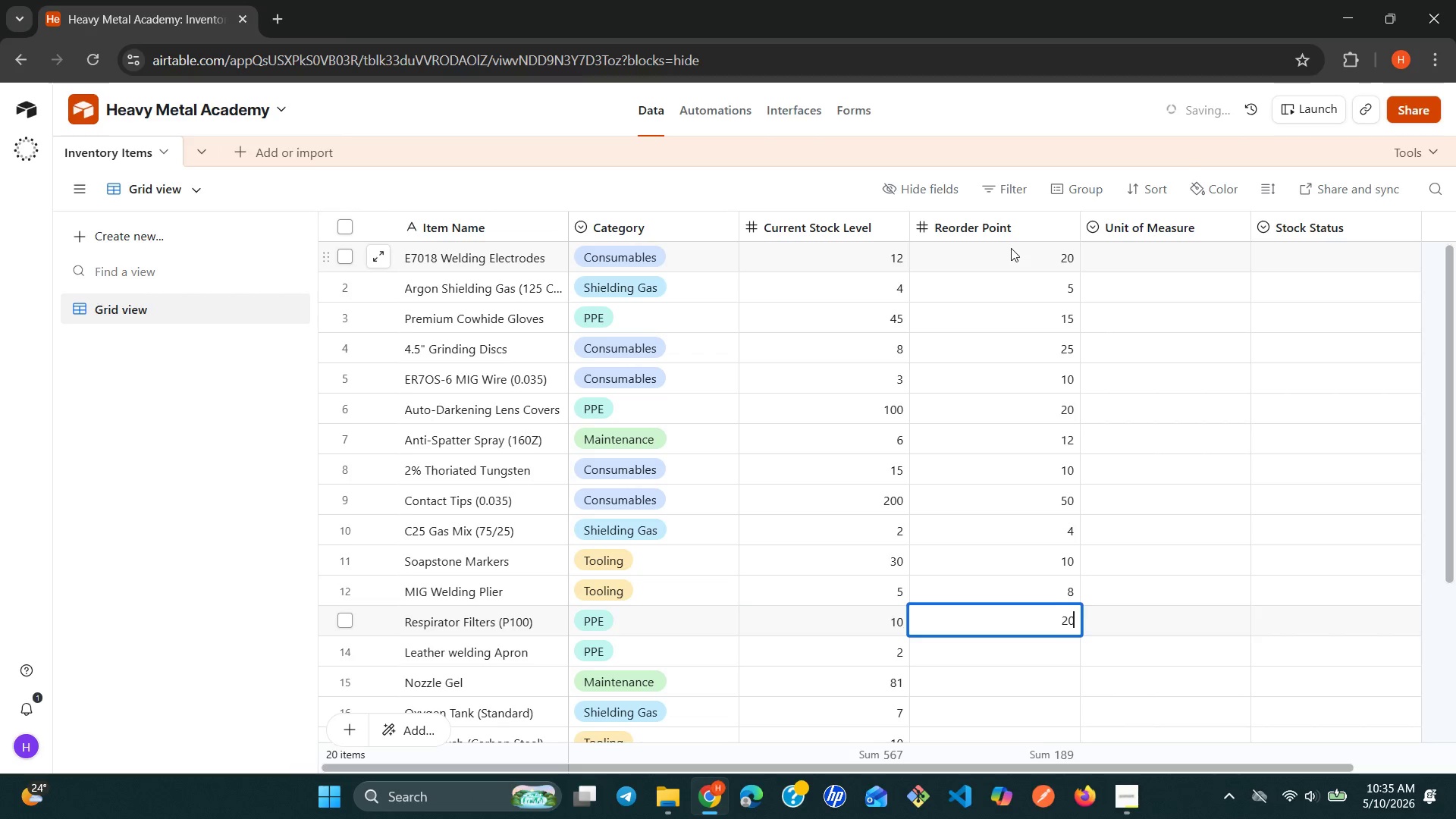 
key(Enter)
 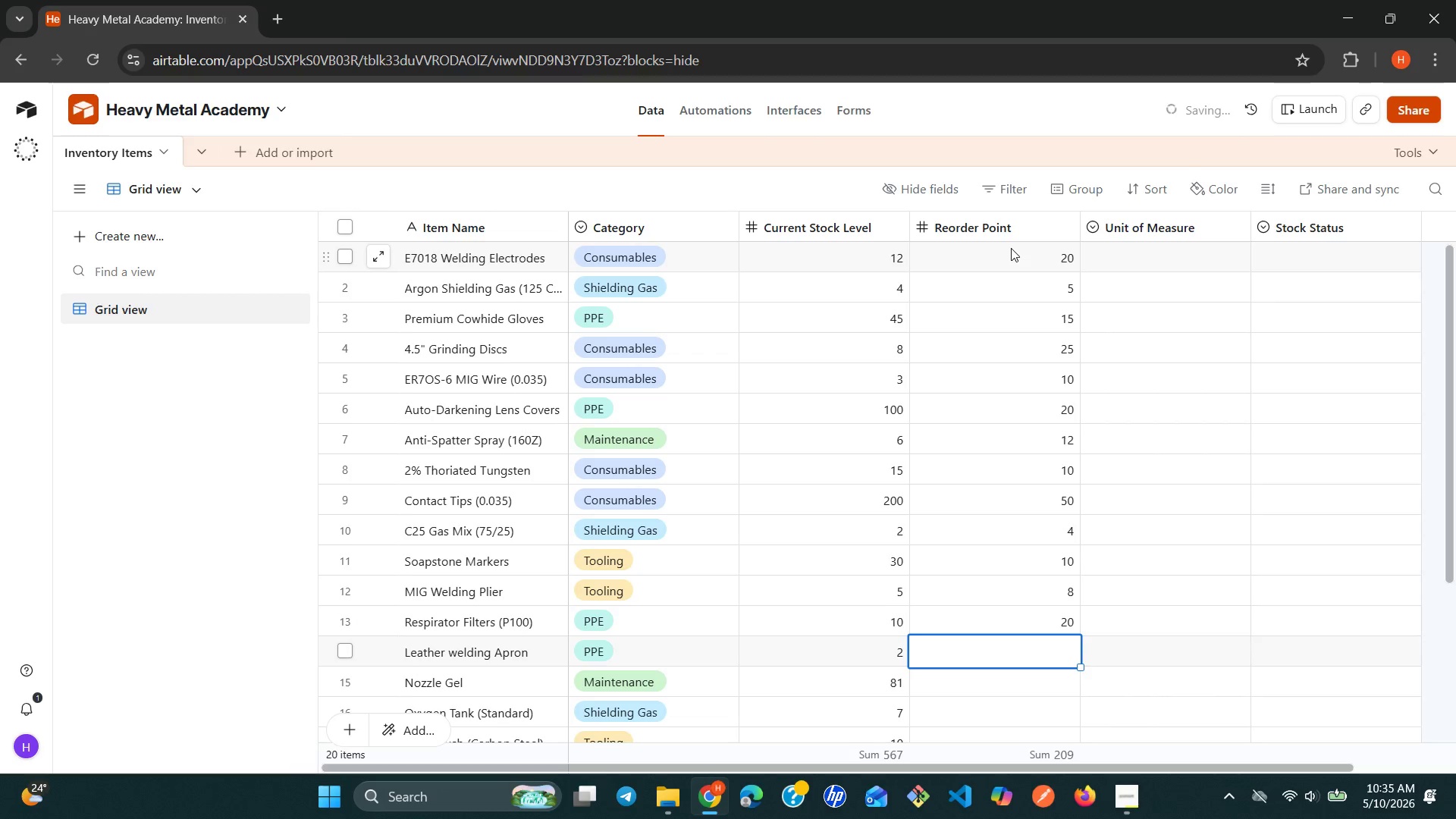 
key(5)
 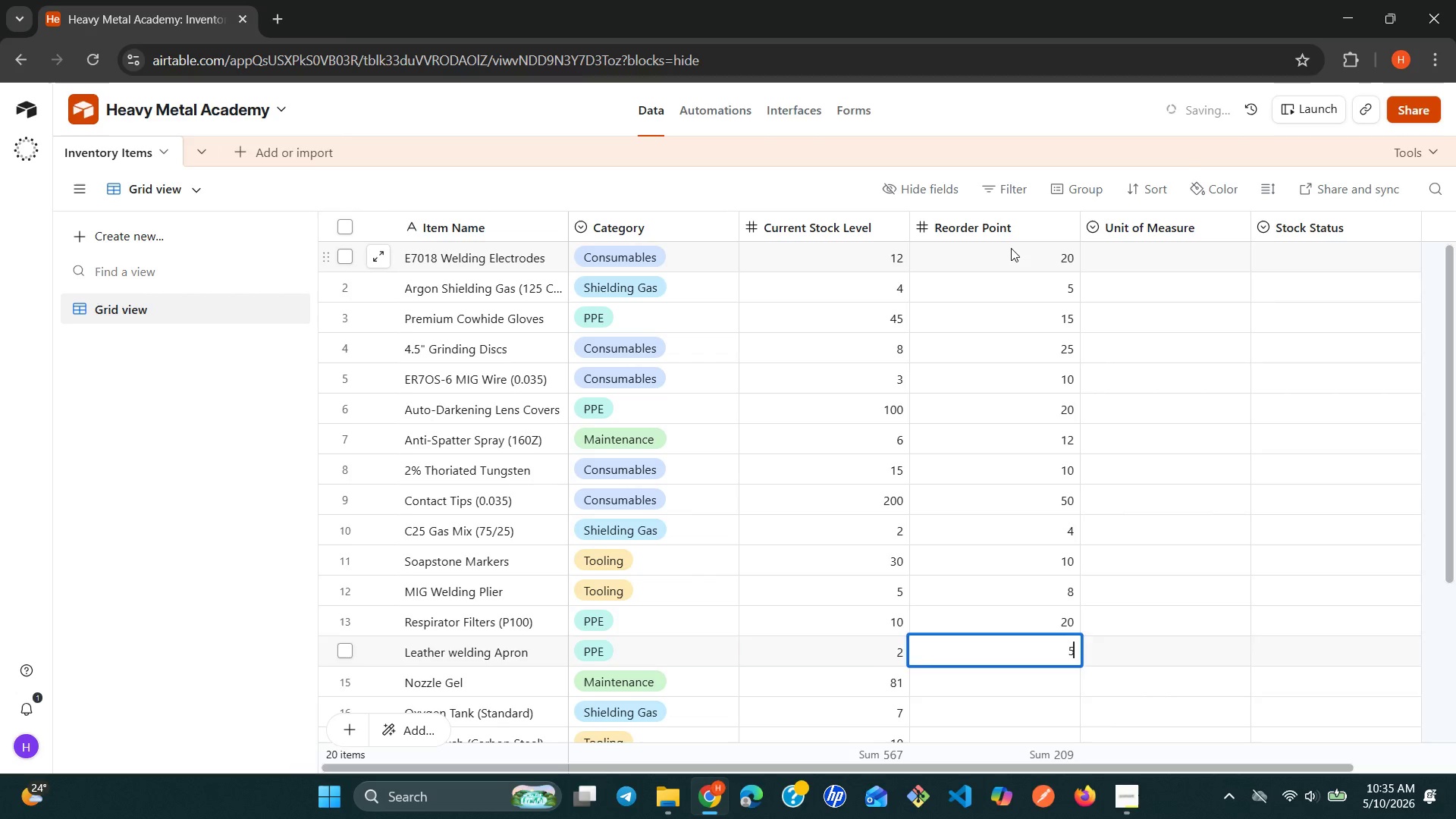 
key(Enter)
 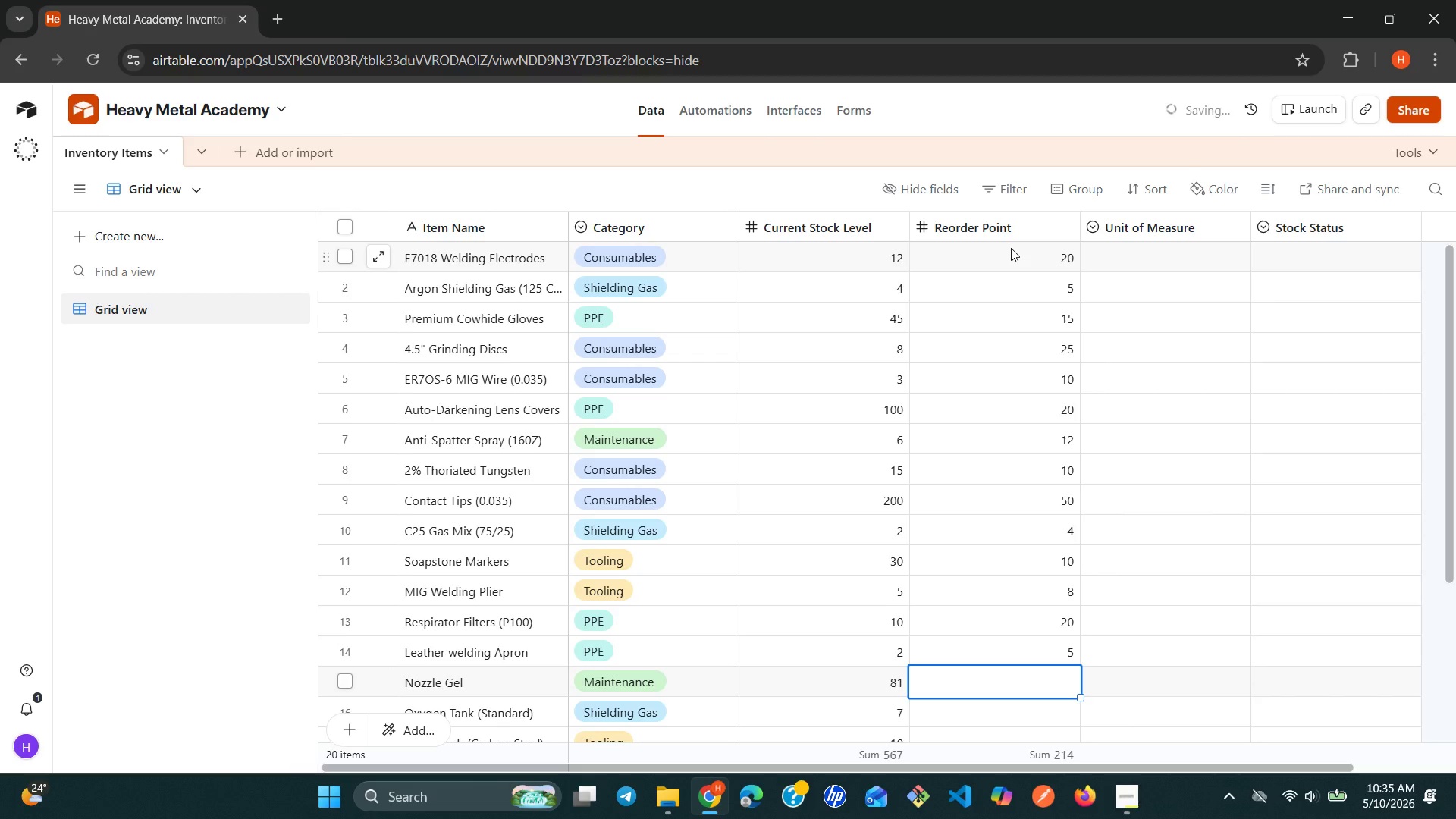 
type(17)
 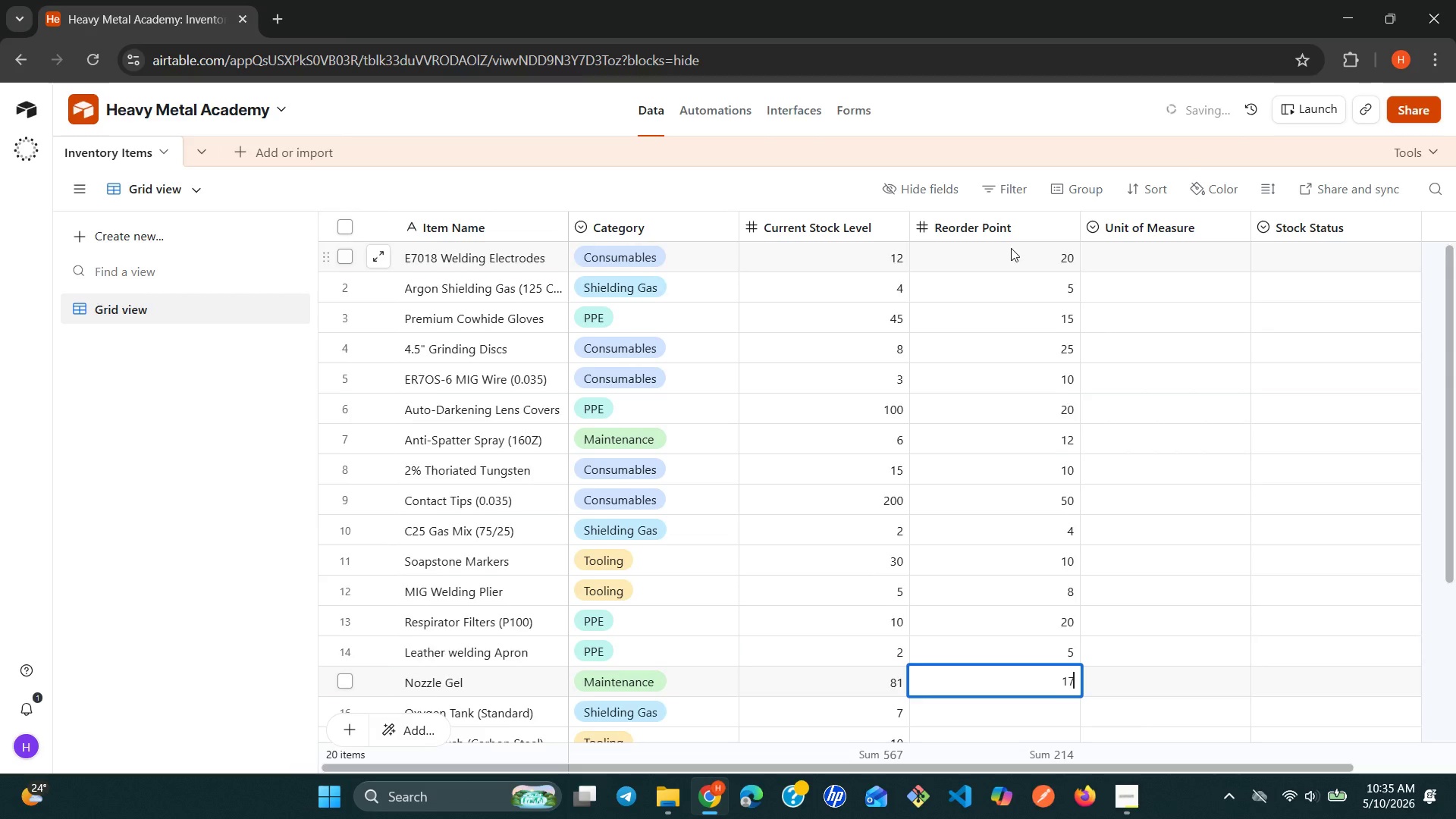 
key(Enter)
 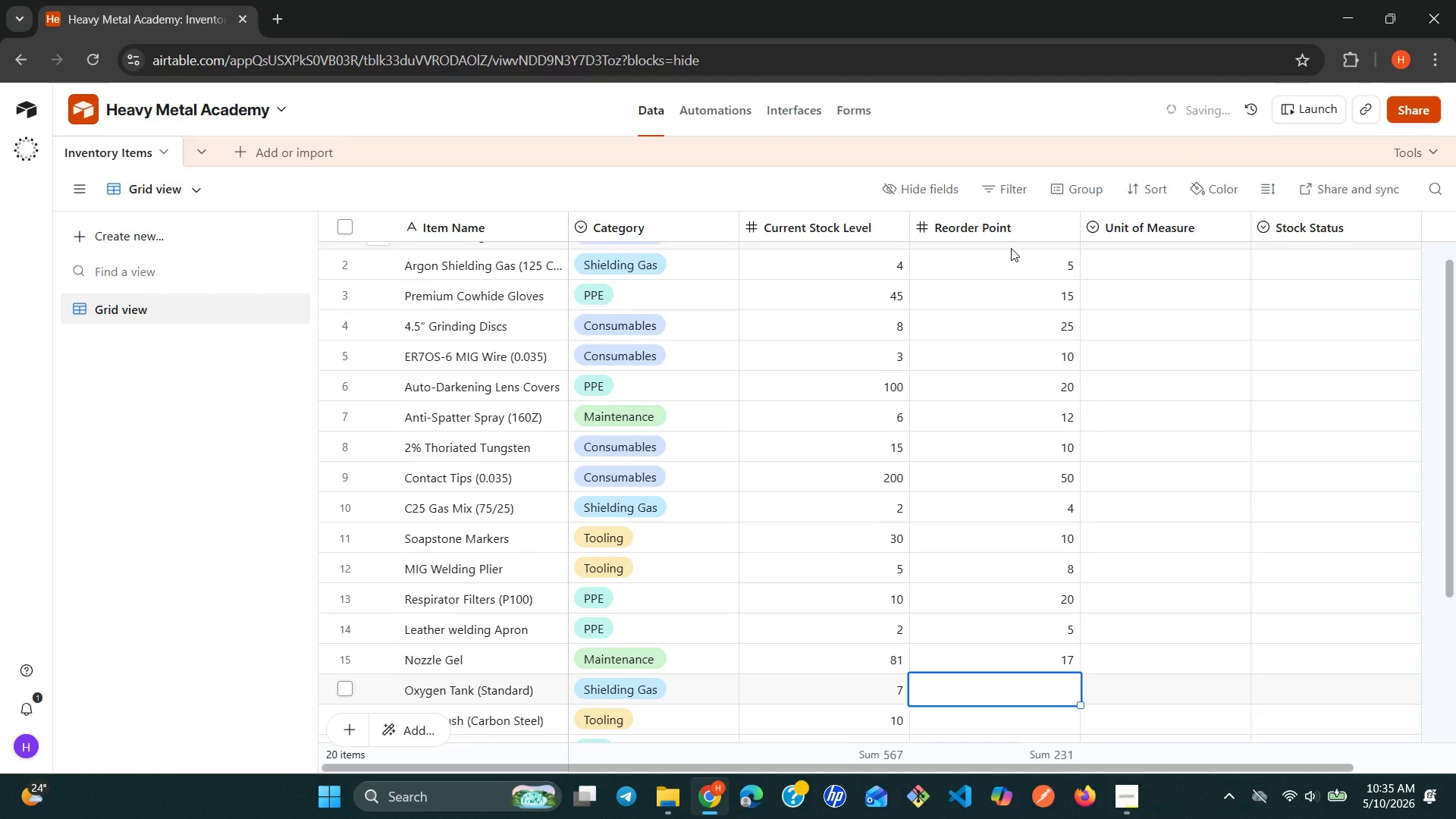 
key(5)
 